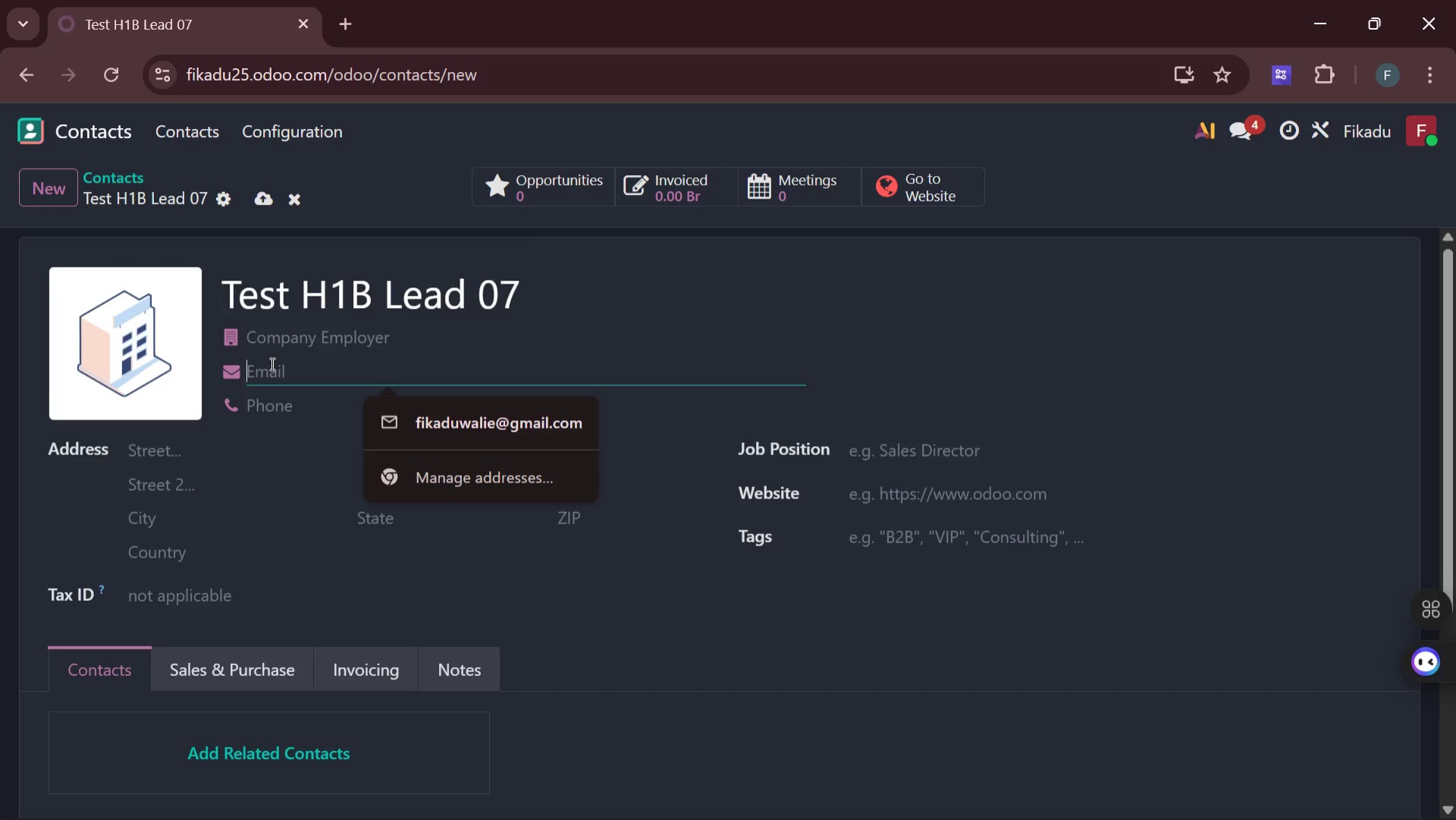 
type(h1b.lead)
 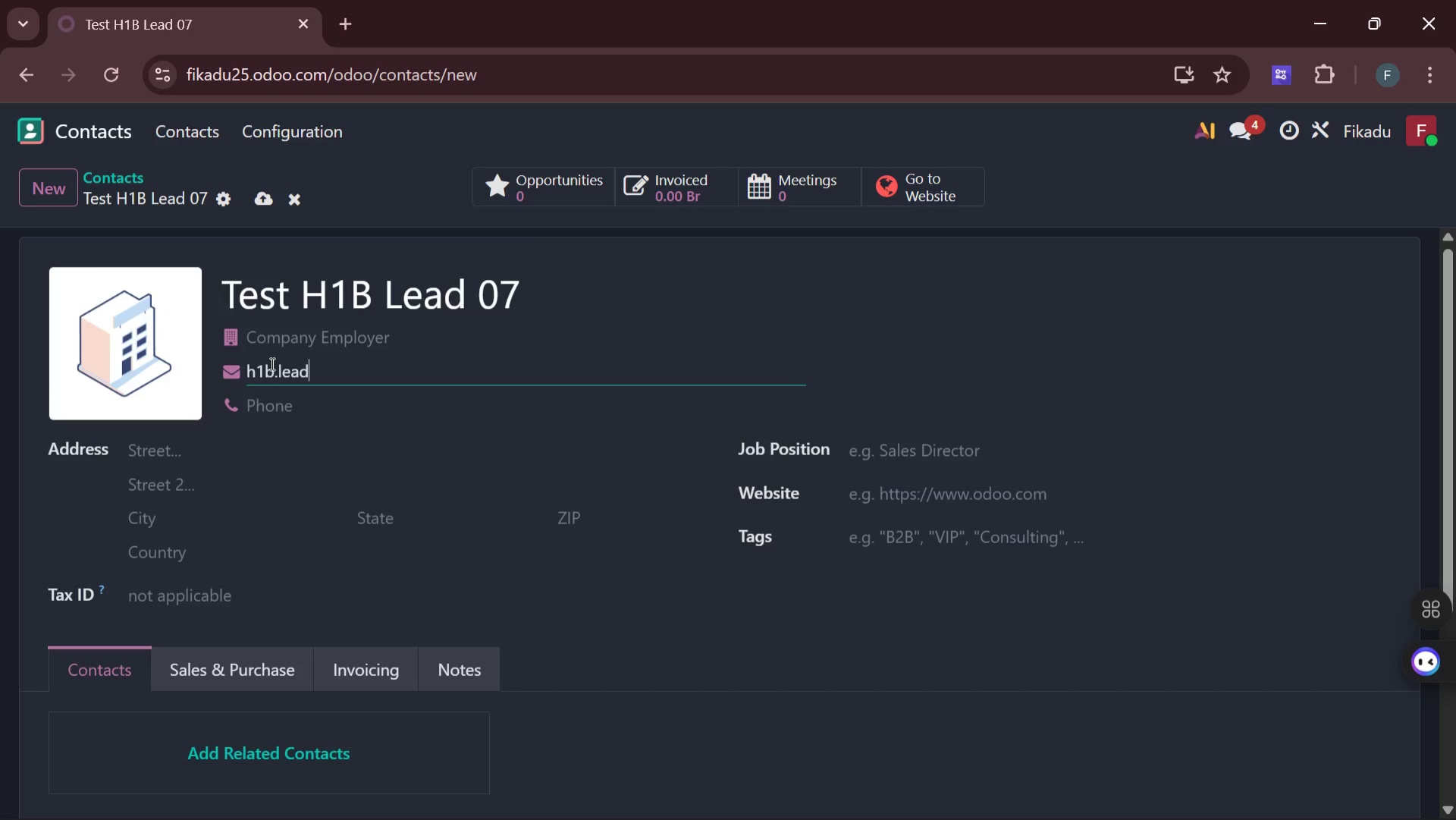 
wait(6.11)
 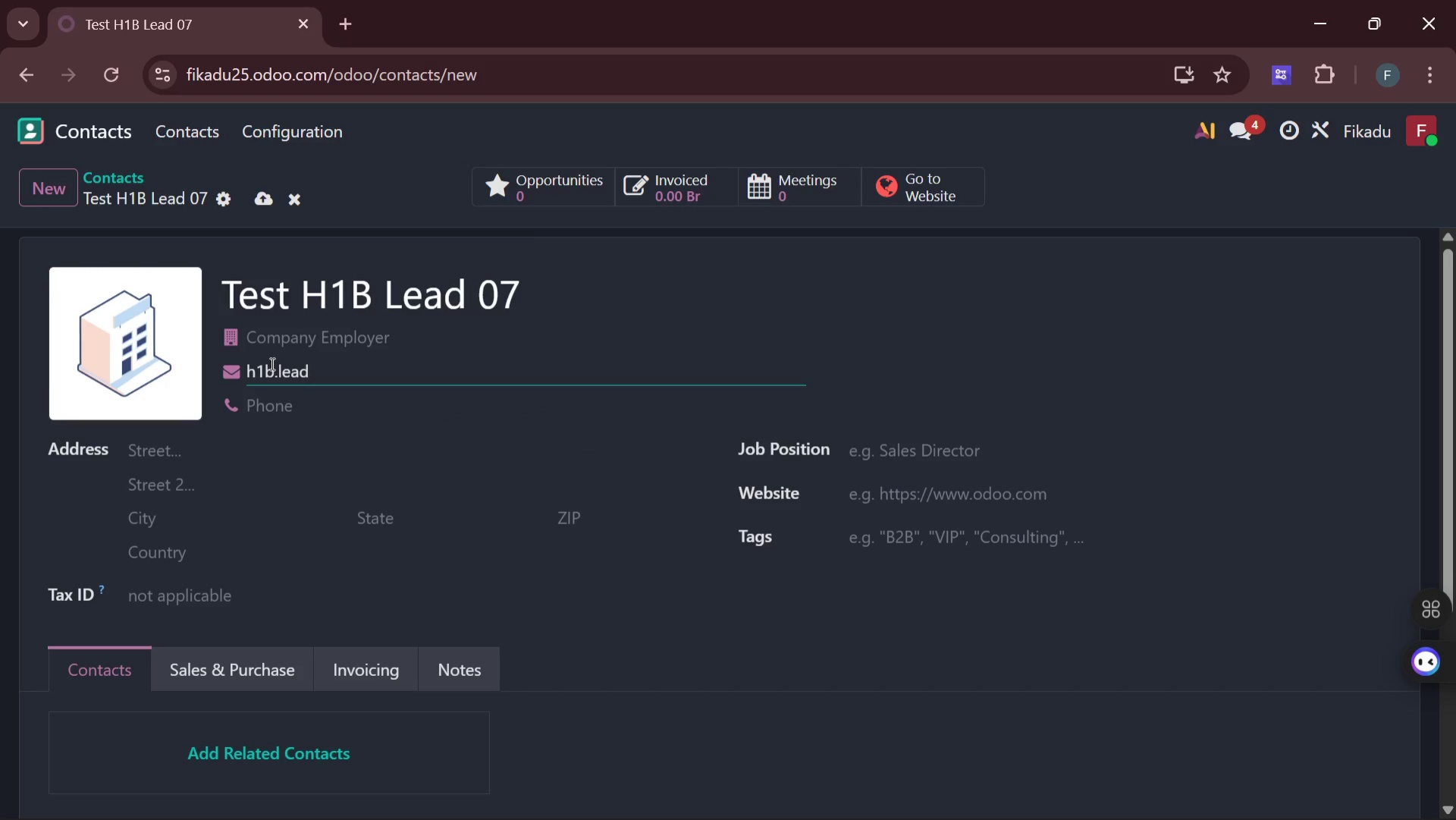 
type(07)
 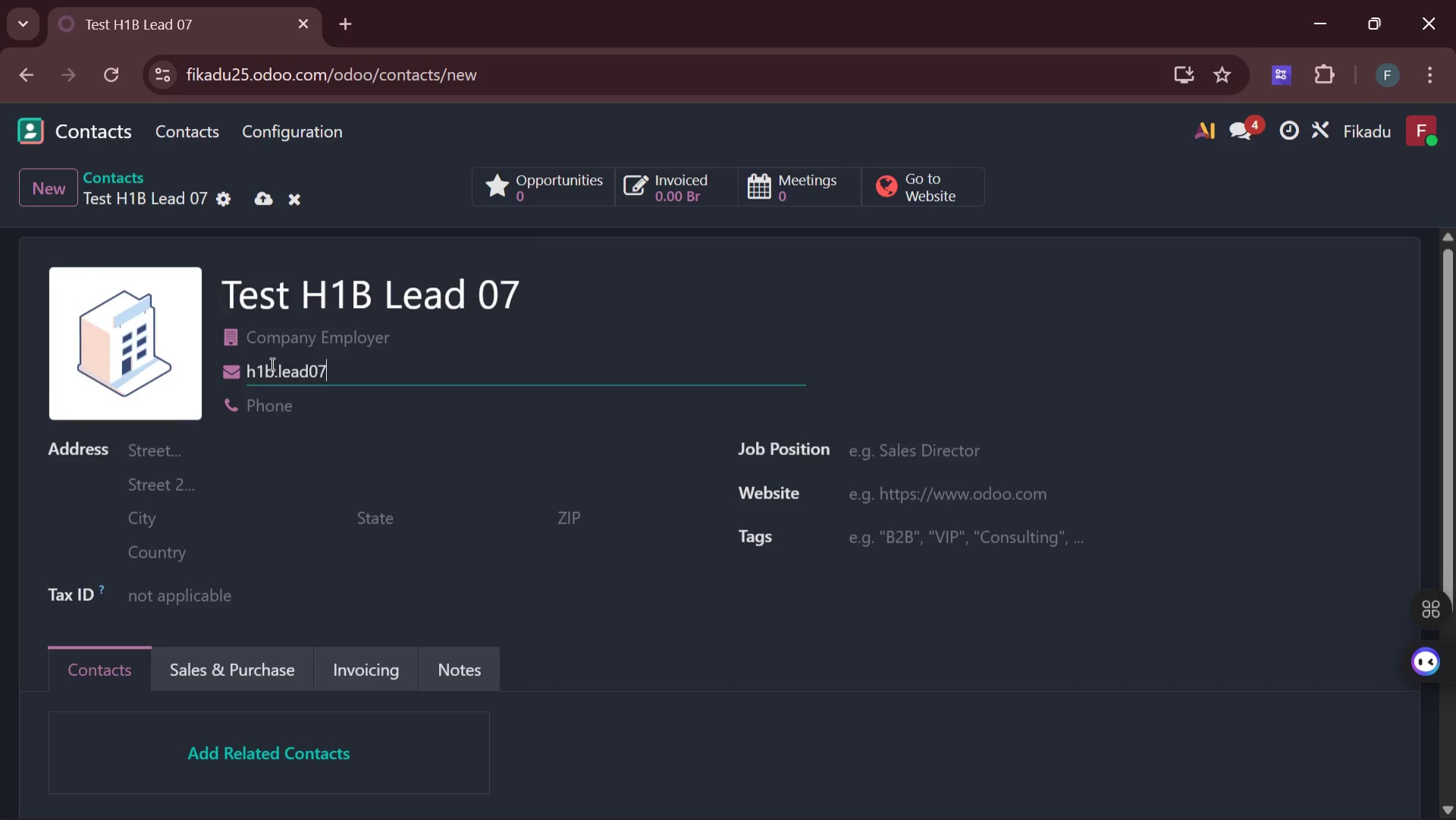 
hold_key(key=Enter, duration=0.84)
 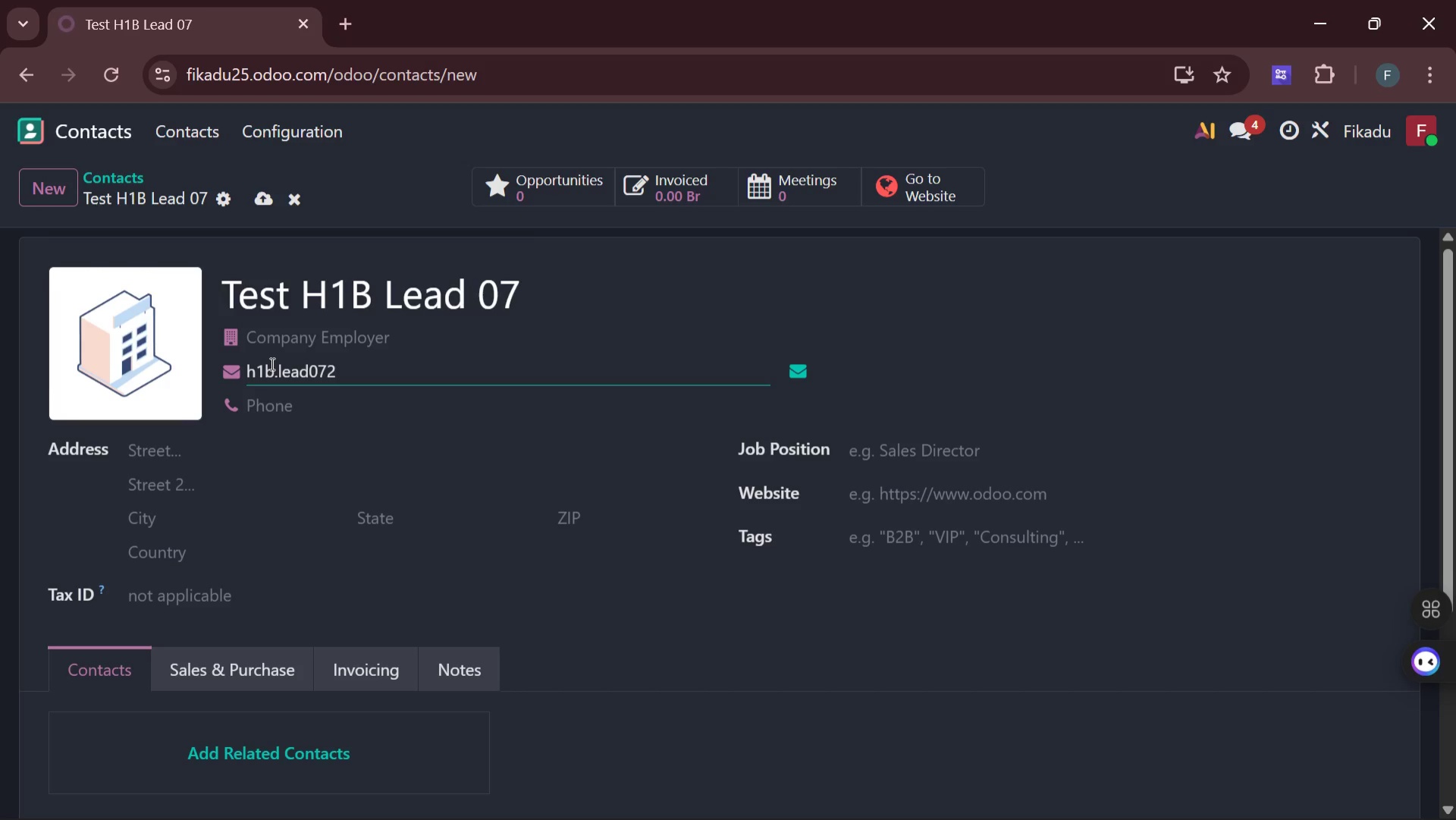 
type(2)
key(Backspace)
key(Backspace)
type(7@example.com)
 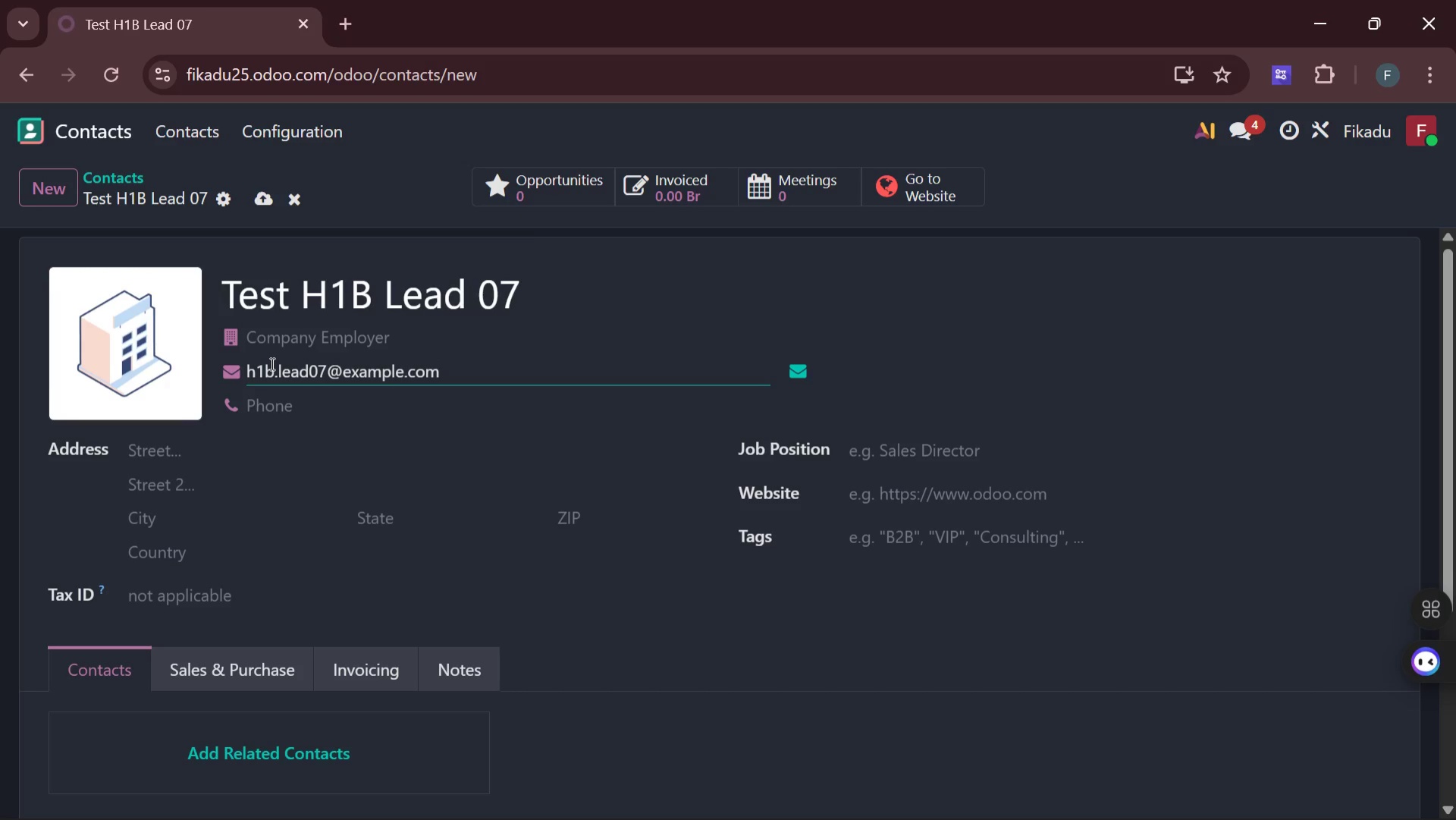 
left_click([868, 545])
 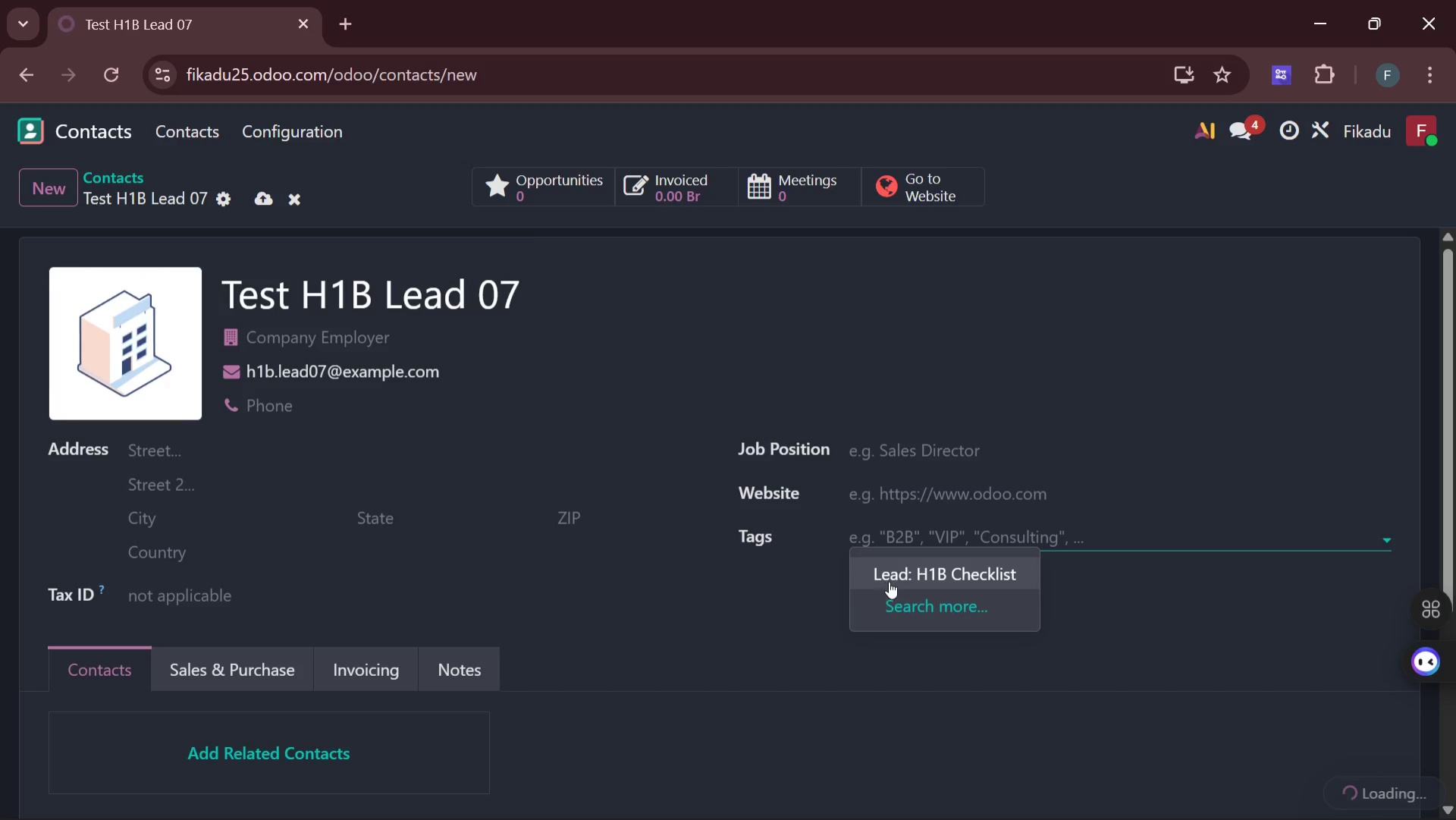 
left_click([888, 576])
 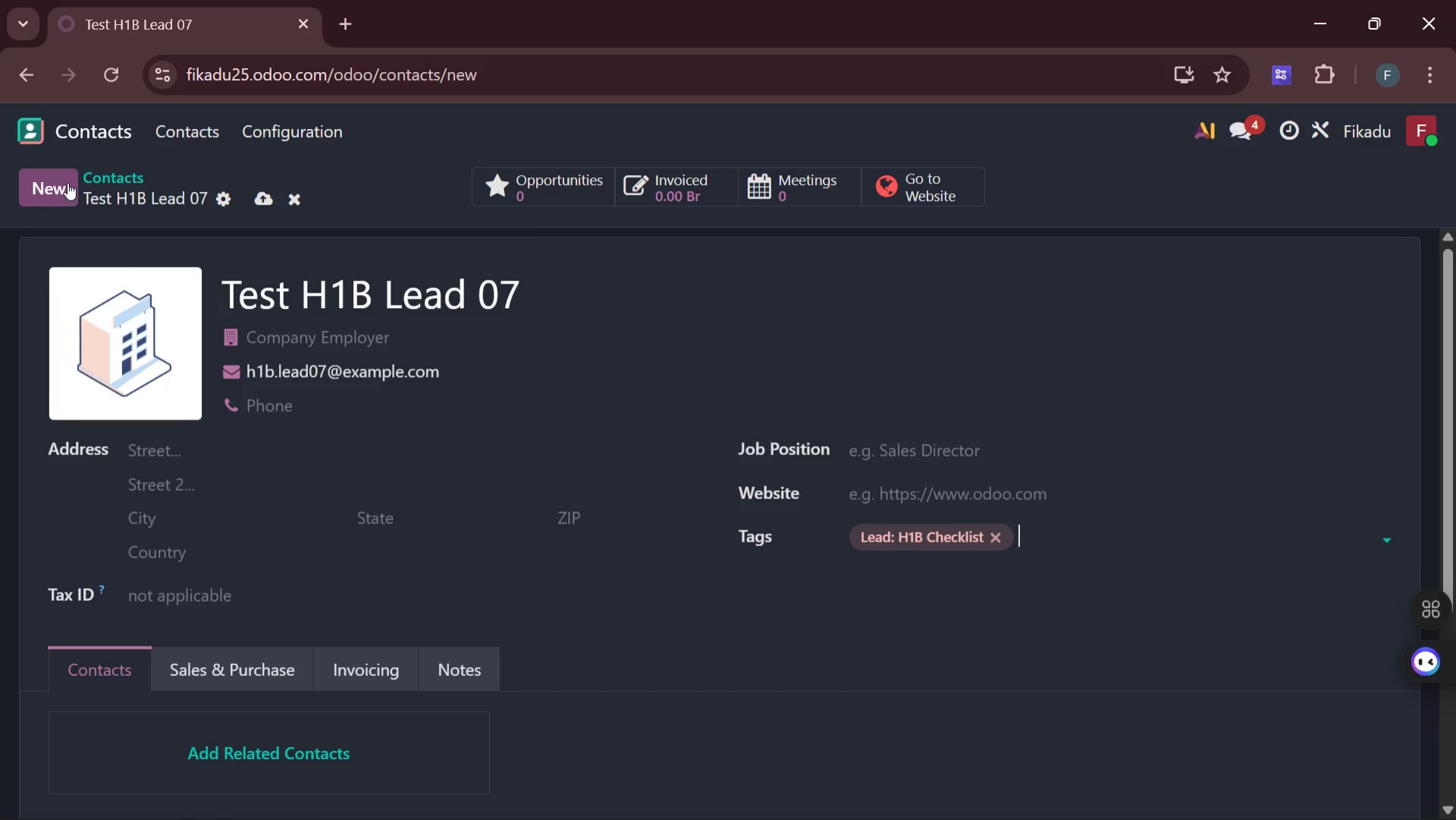 
wait(6.16)
 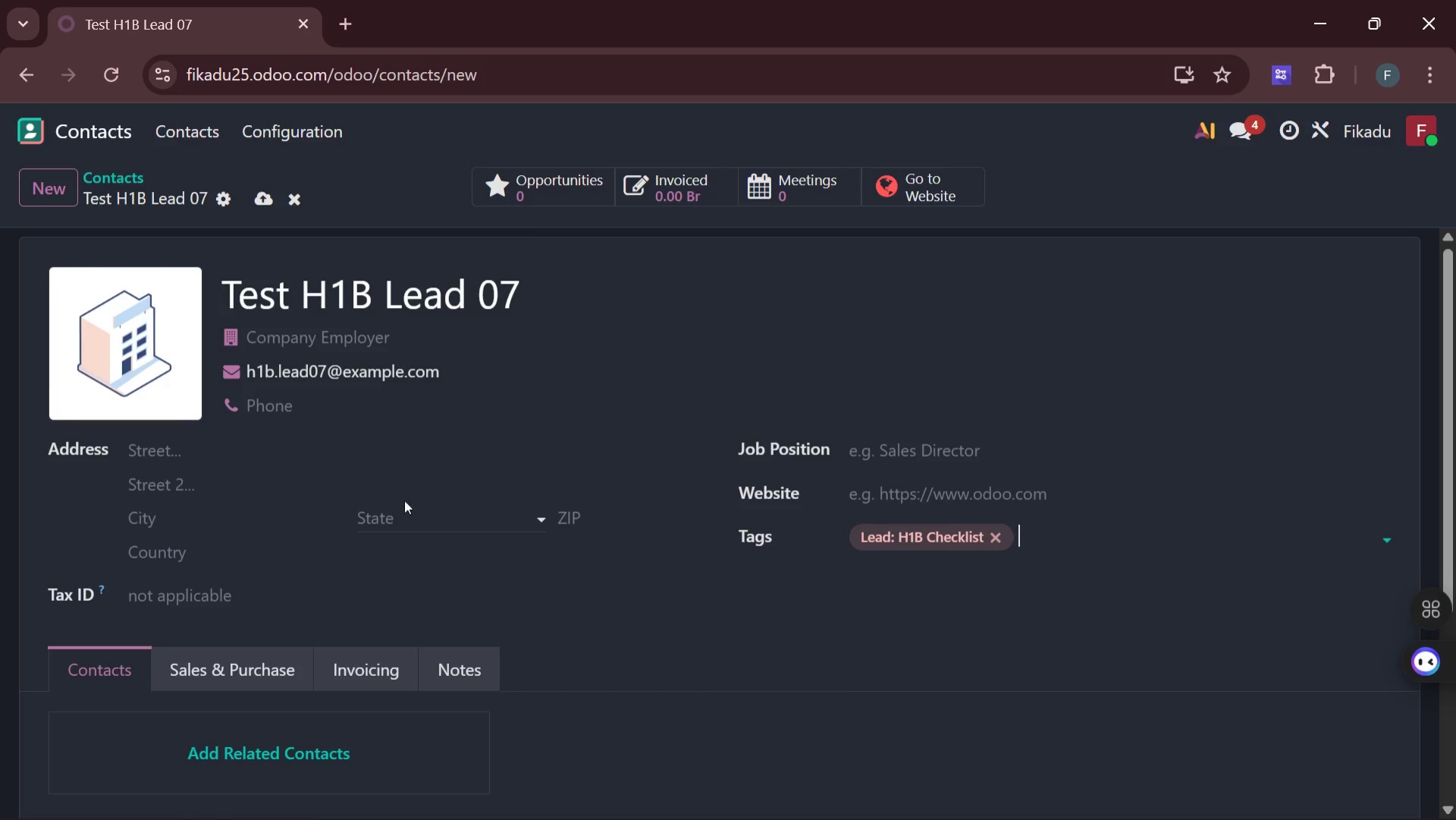 
left_click([57, 184])
 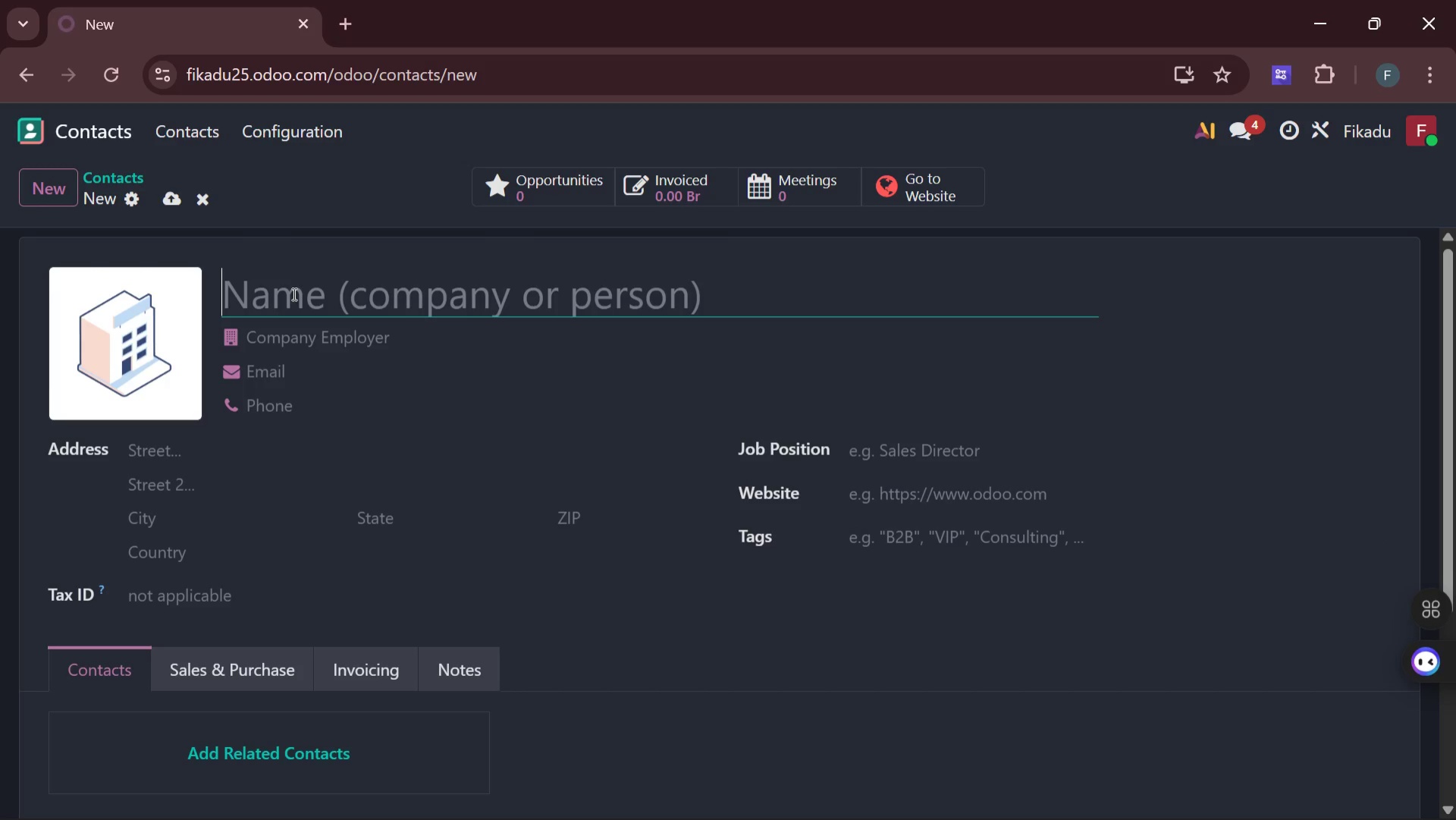 
key(Control+V)
 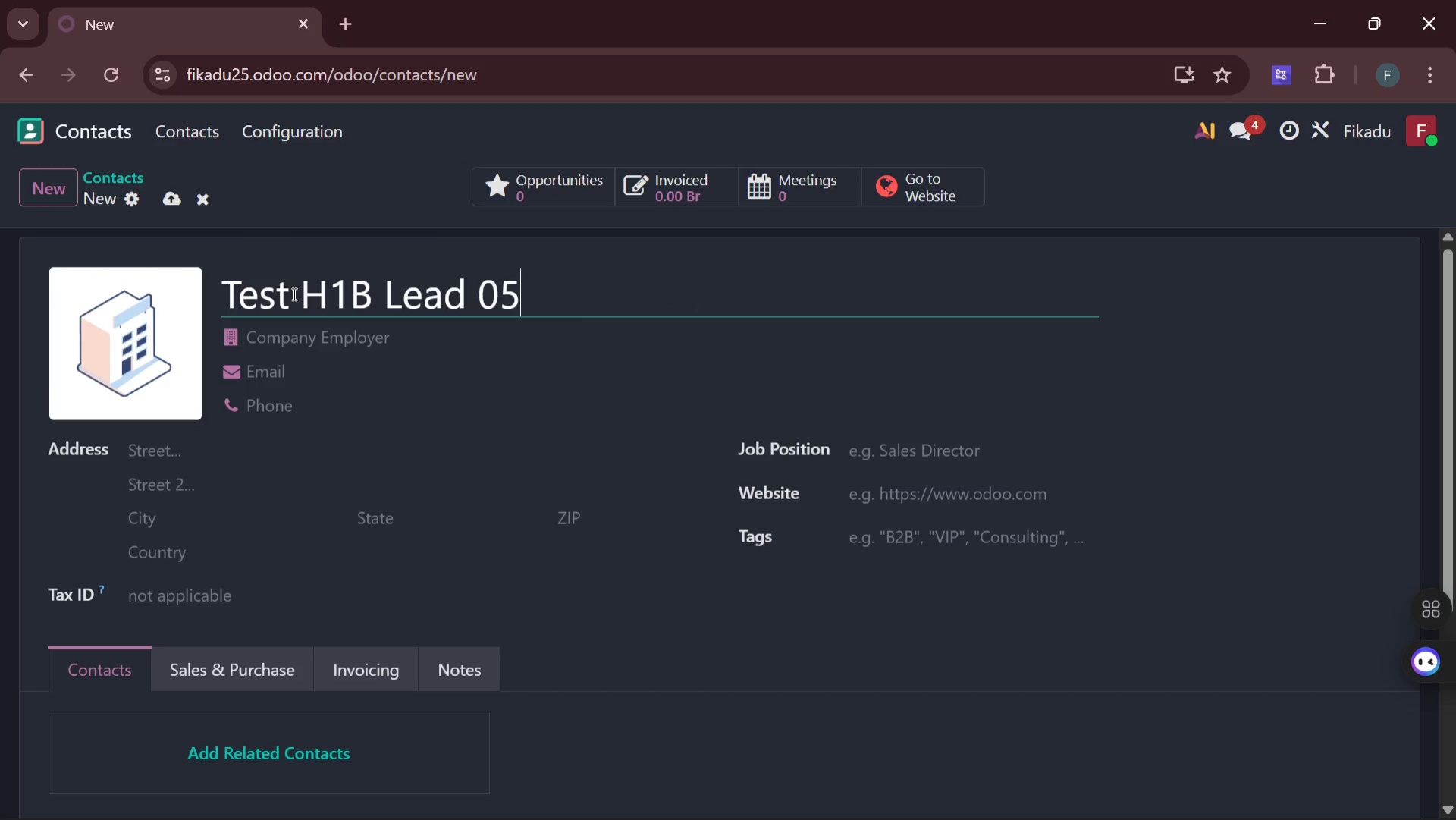 
key(Backspace)
 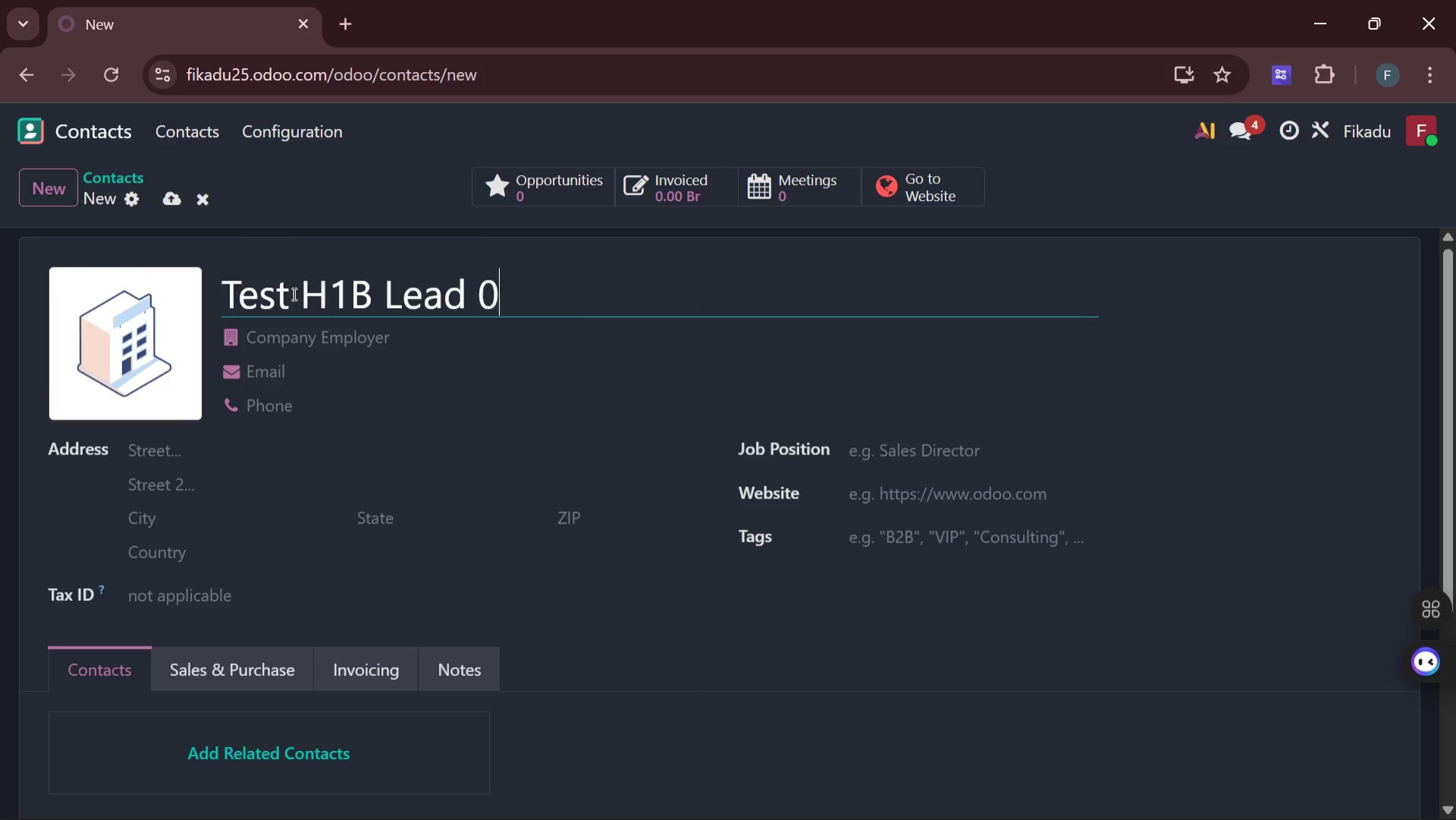 
key(8)
 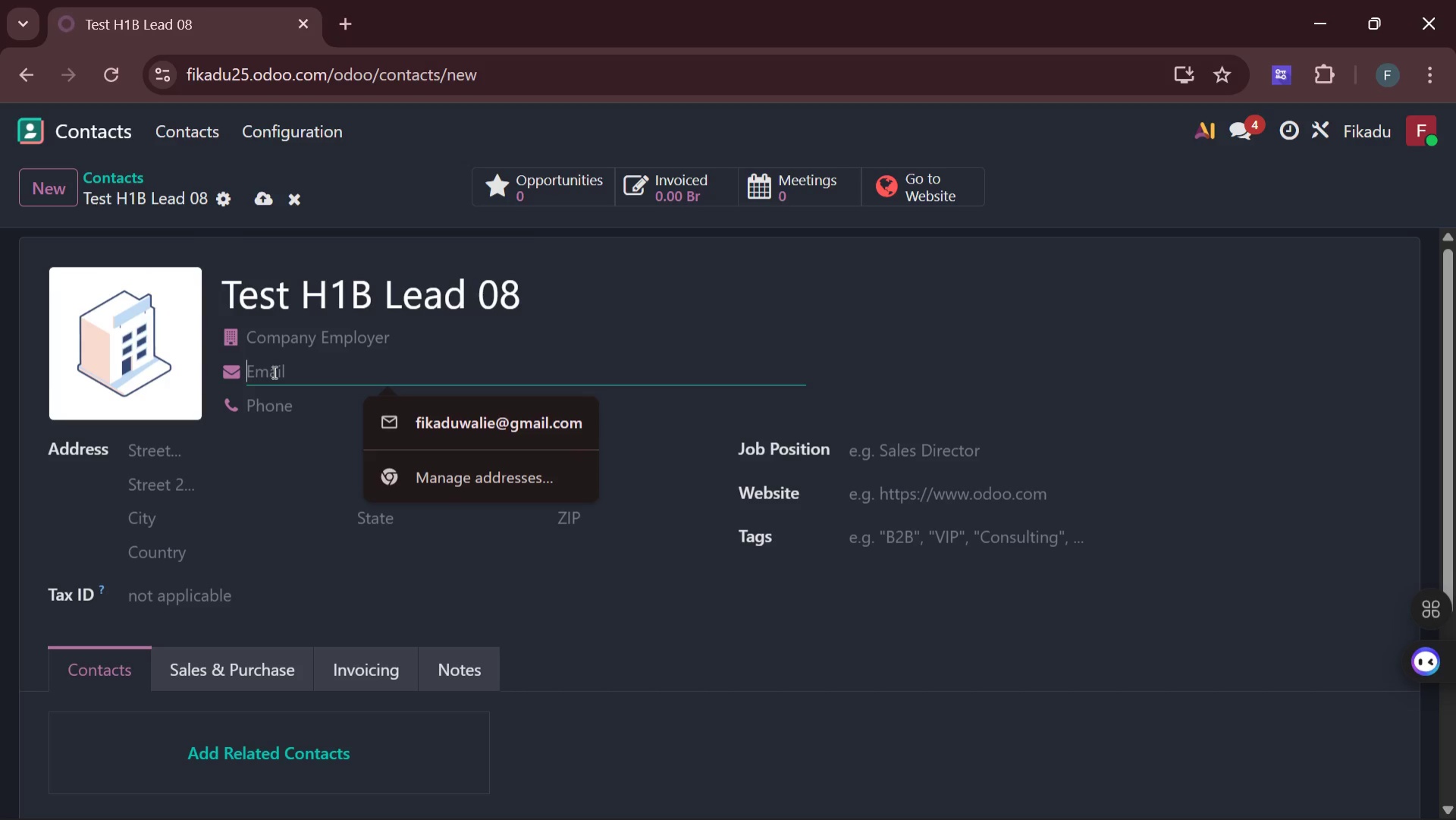 
wait(7.44)
 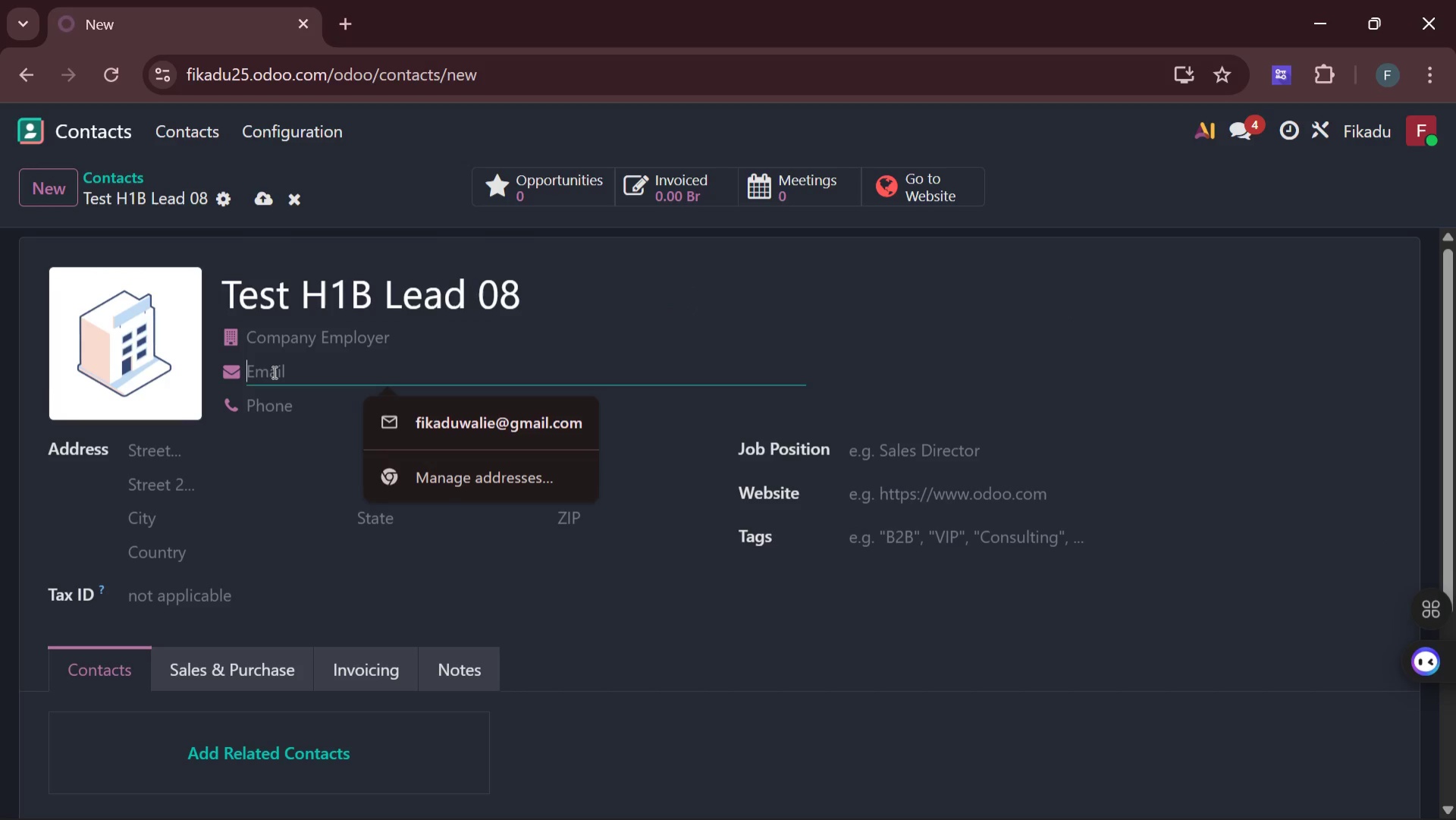 
type(h1b1)
key(Backspace)
type(.lead)
 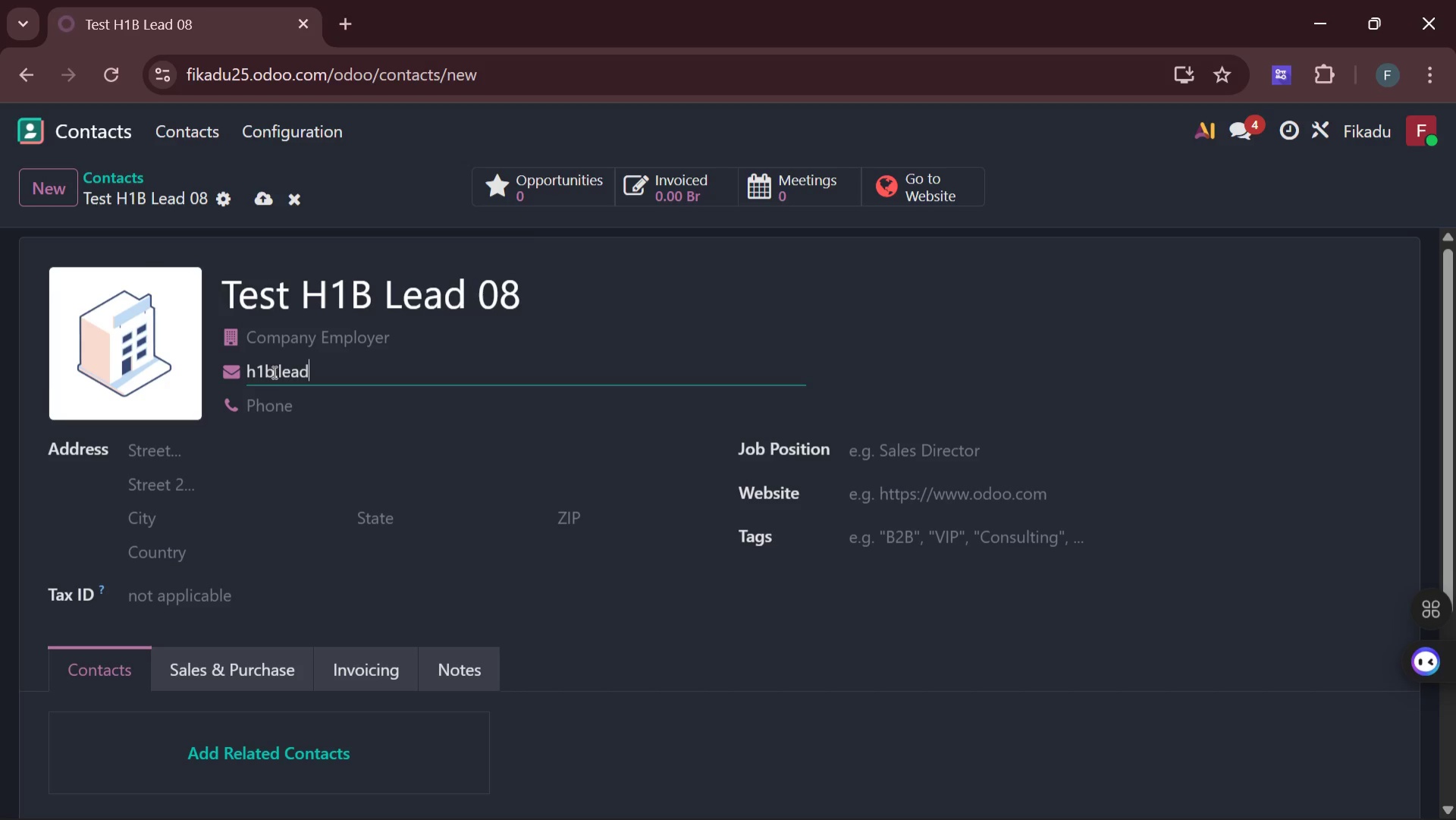 
key(Shift+2)
 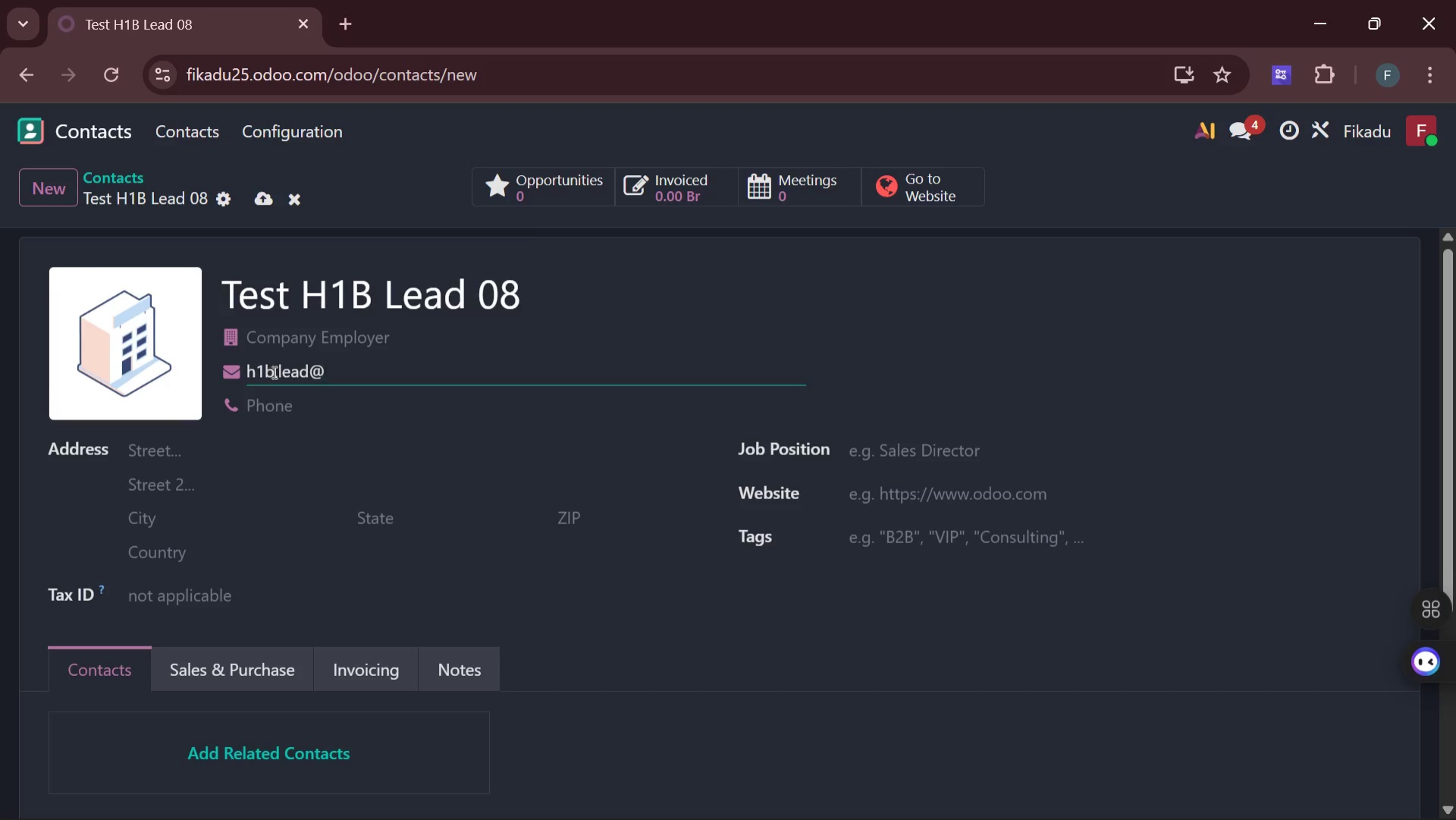 
type(example)
 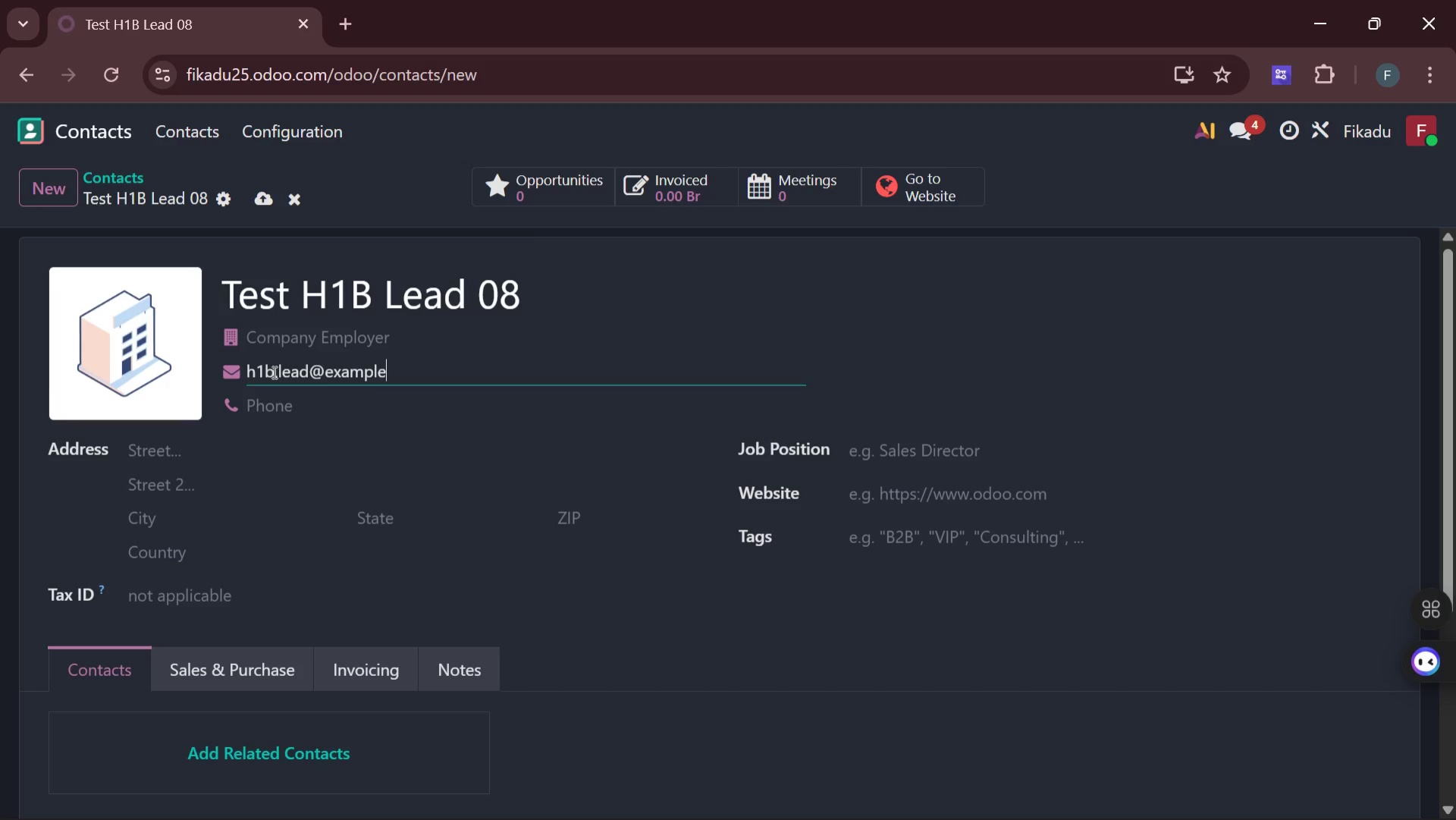 
wait(6.12)
 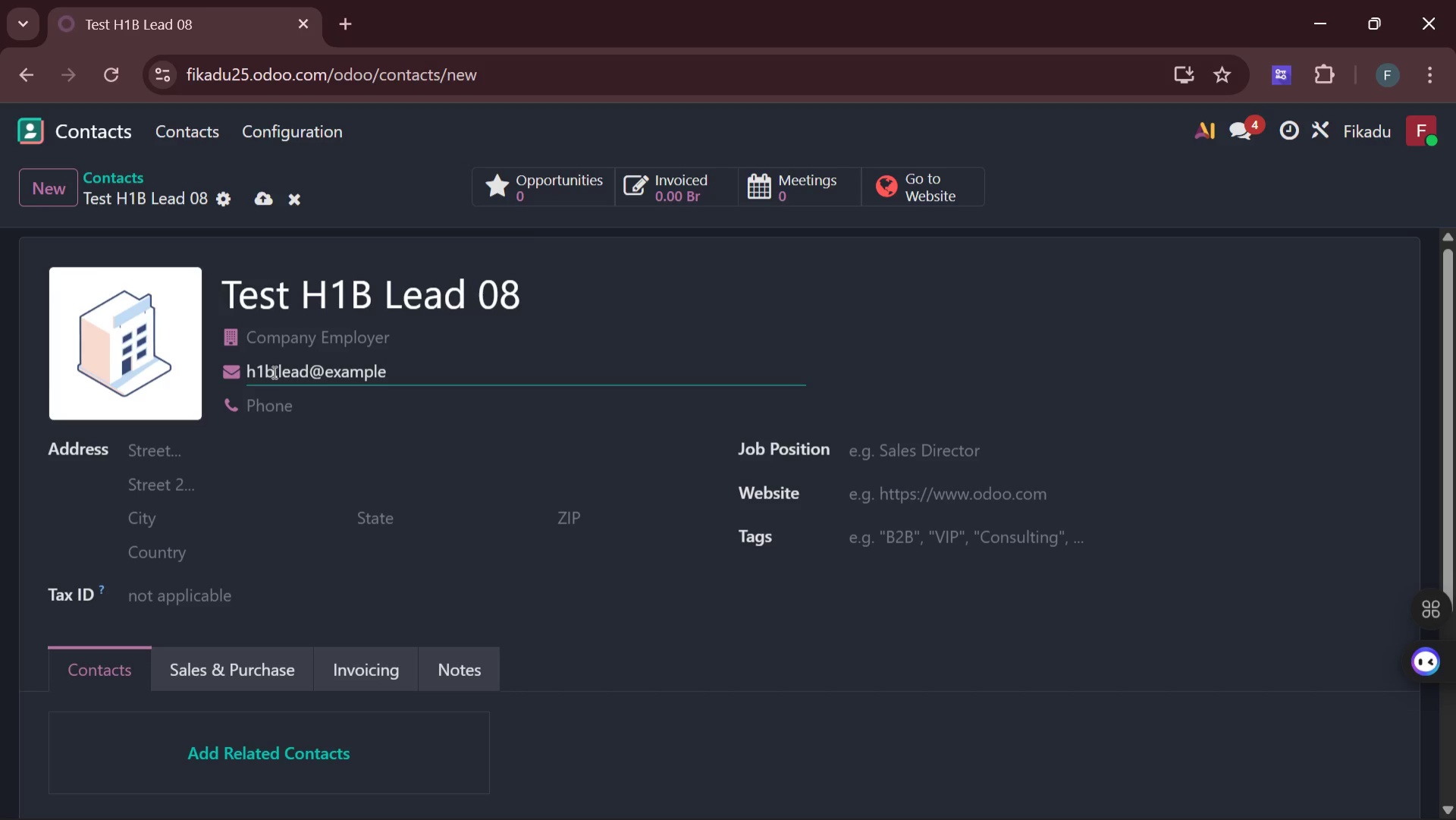 
type(.com)
 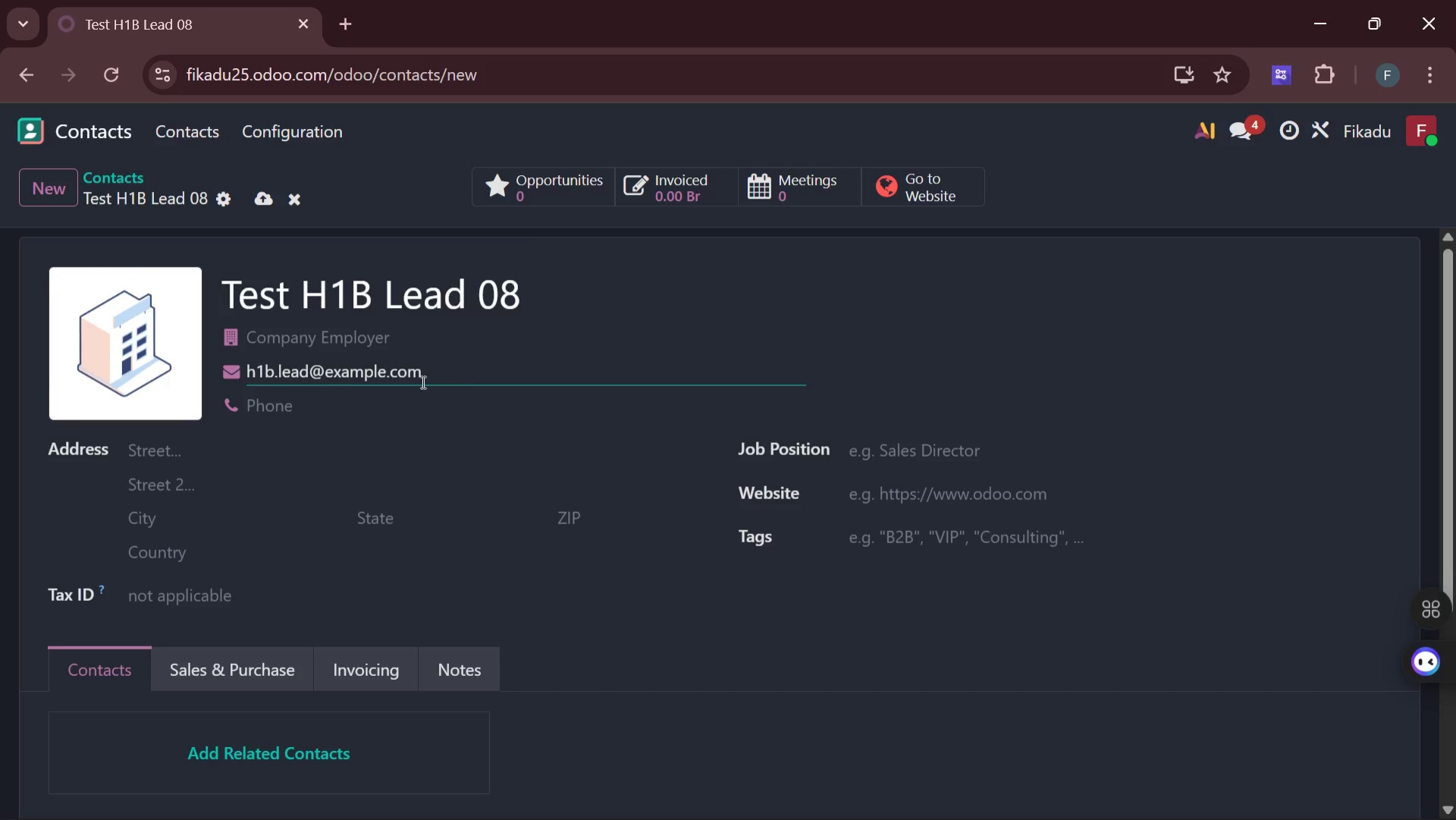 
left_click([318, 407])
 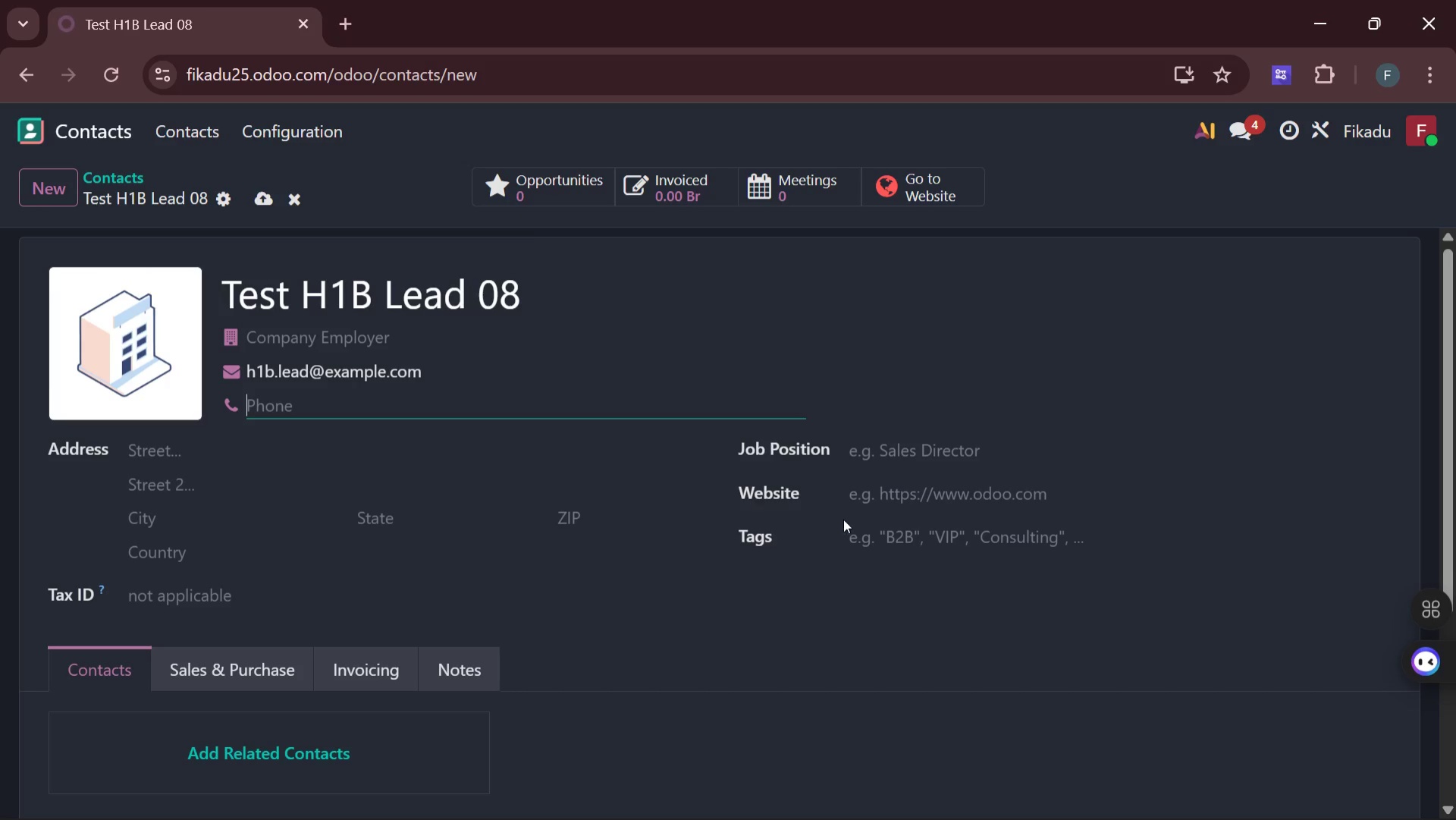 
left_click([921, 533])
 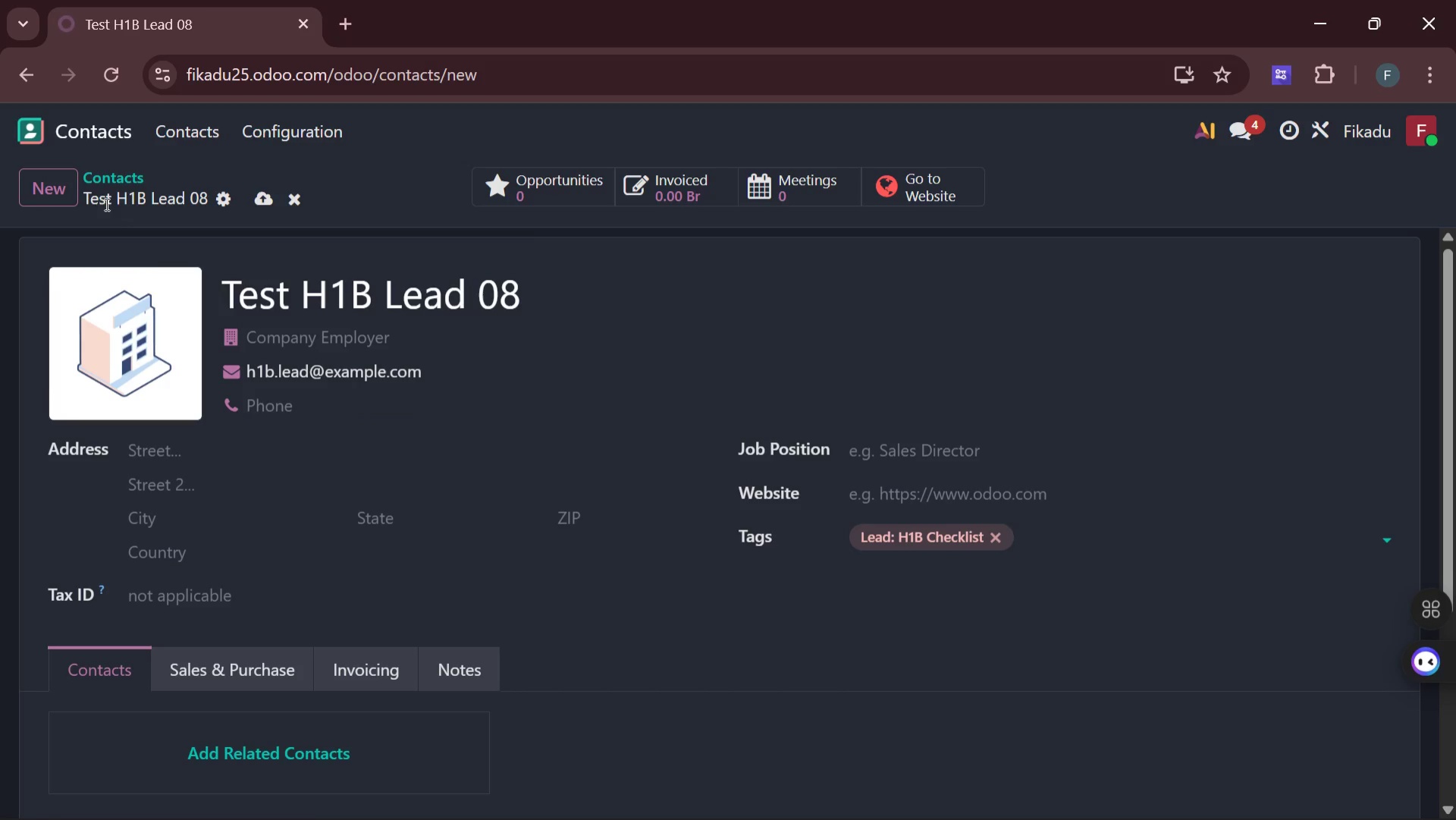 
left_click([44, 181])
 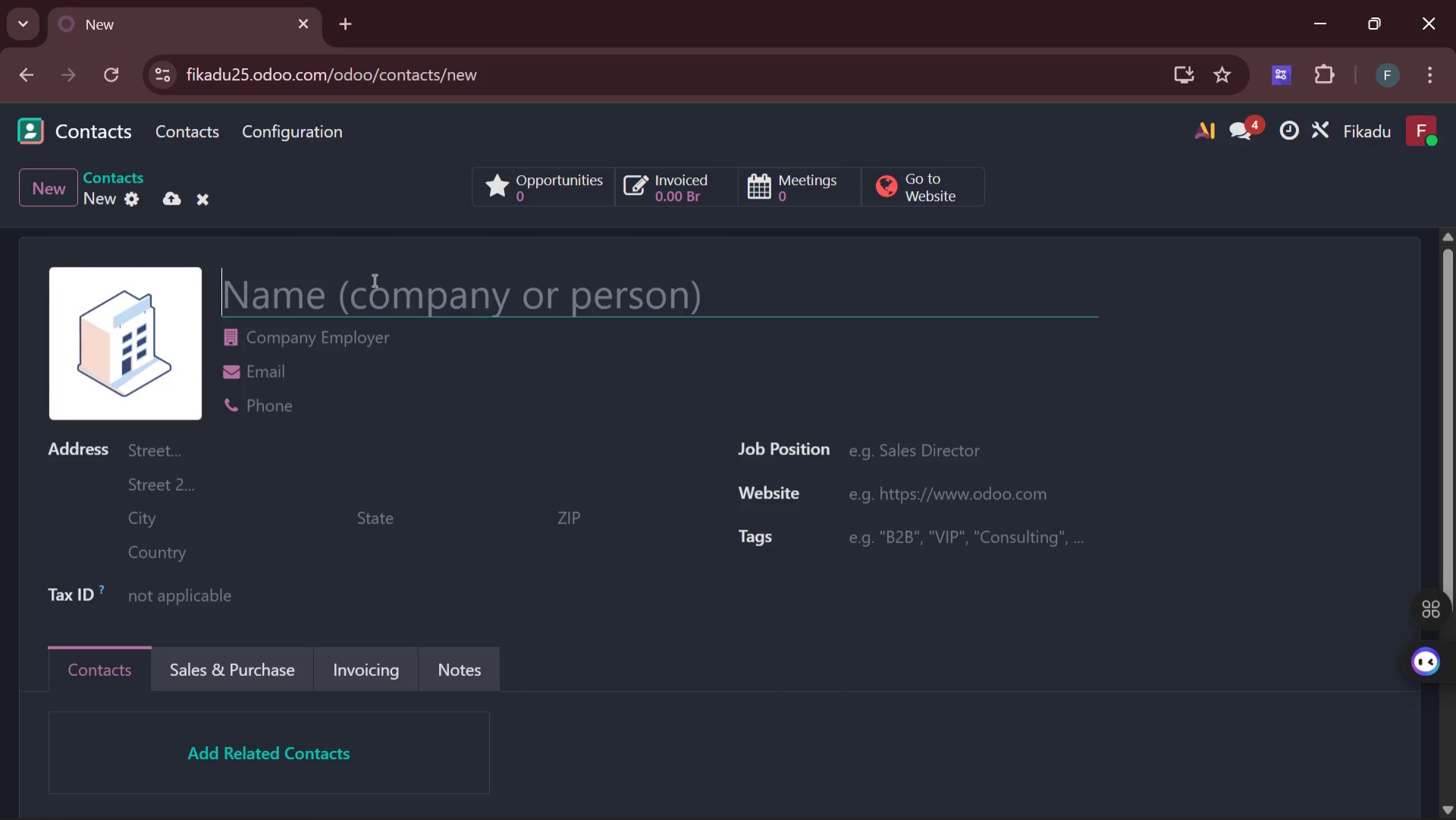 
key(Control+ControlLeft)
 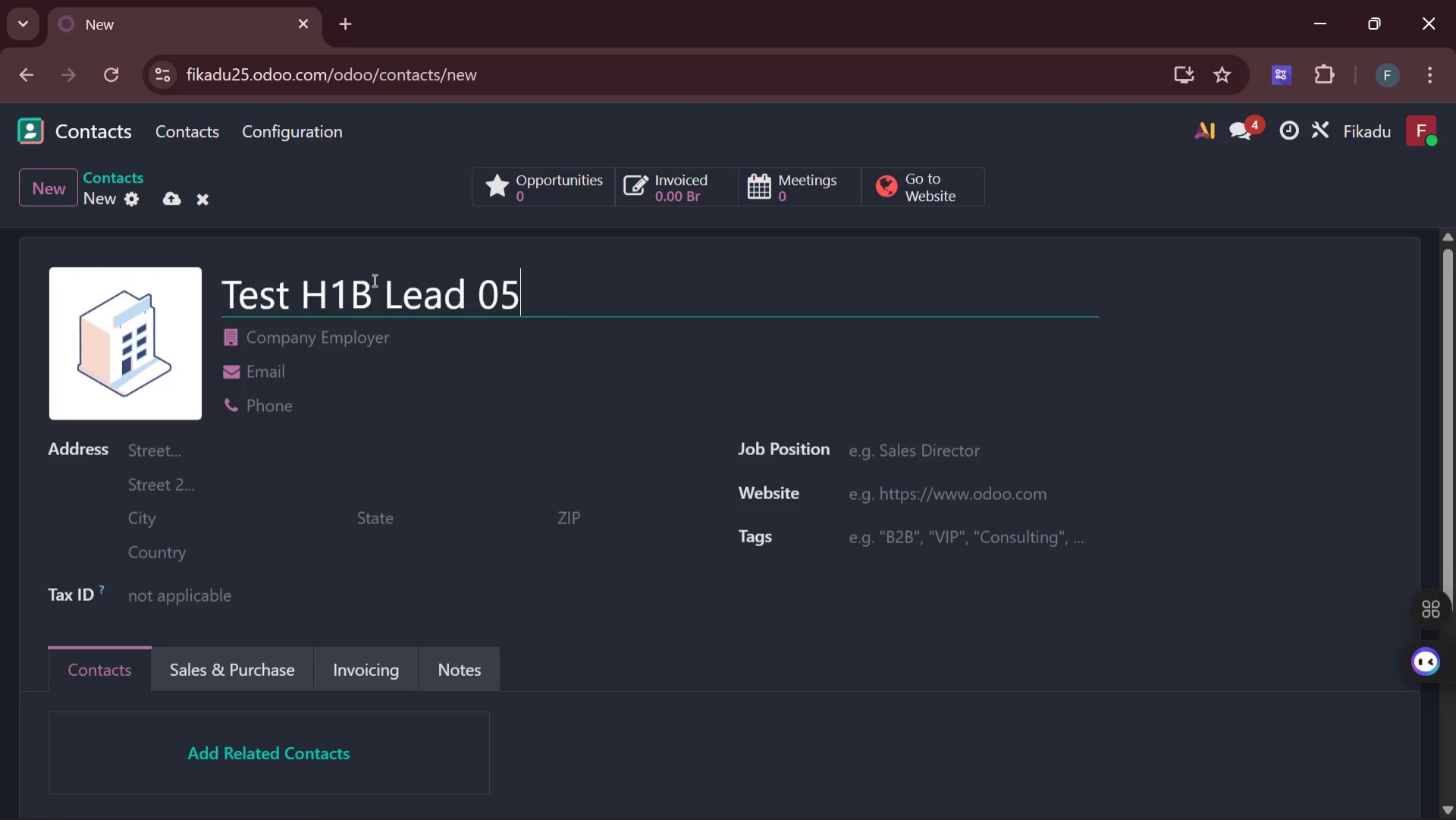 
key(Control+V)
 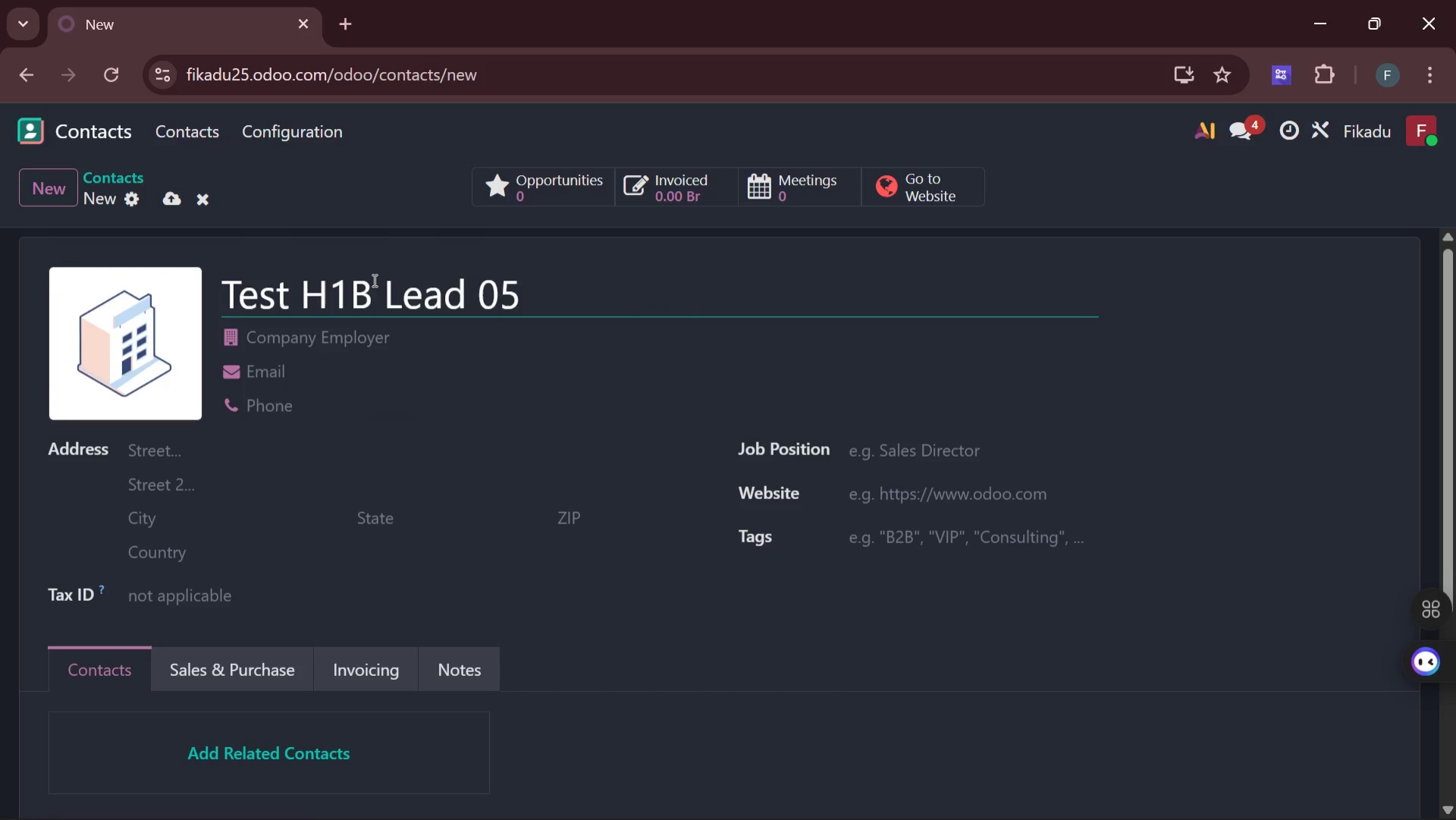 
key(Backspace)
 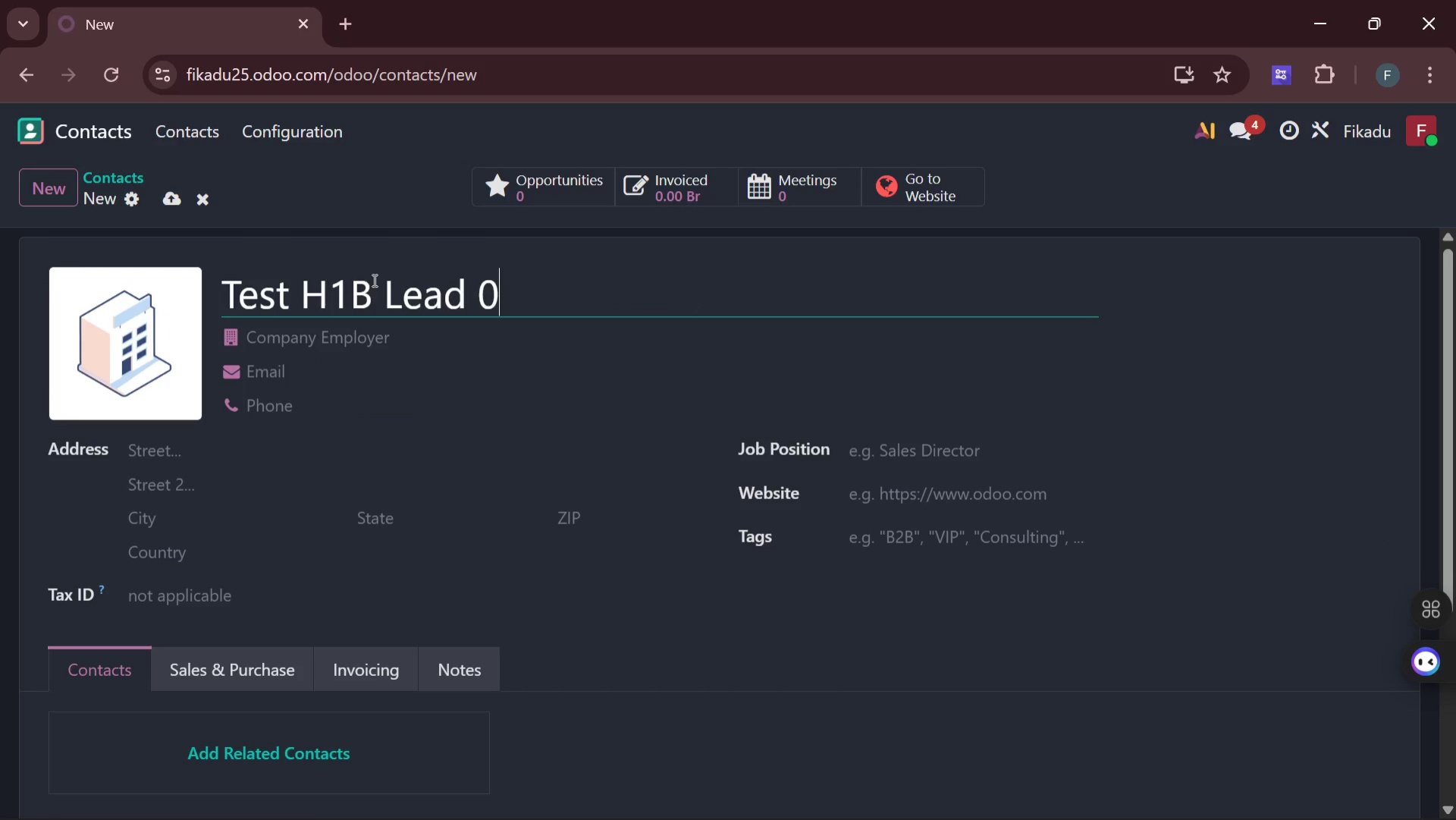 
key(9)
 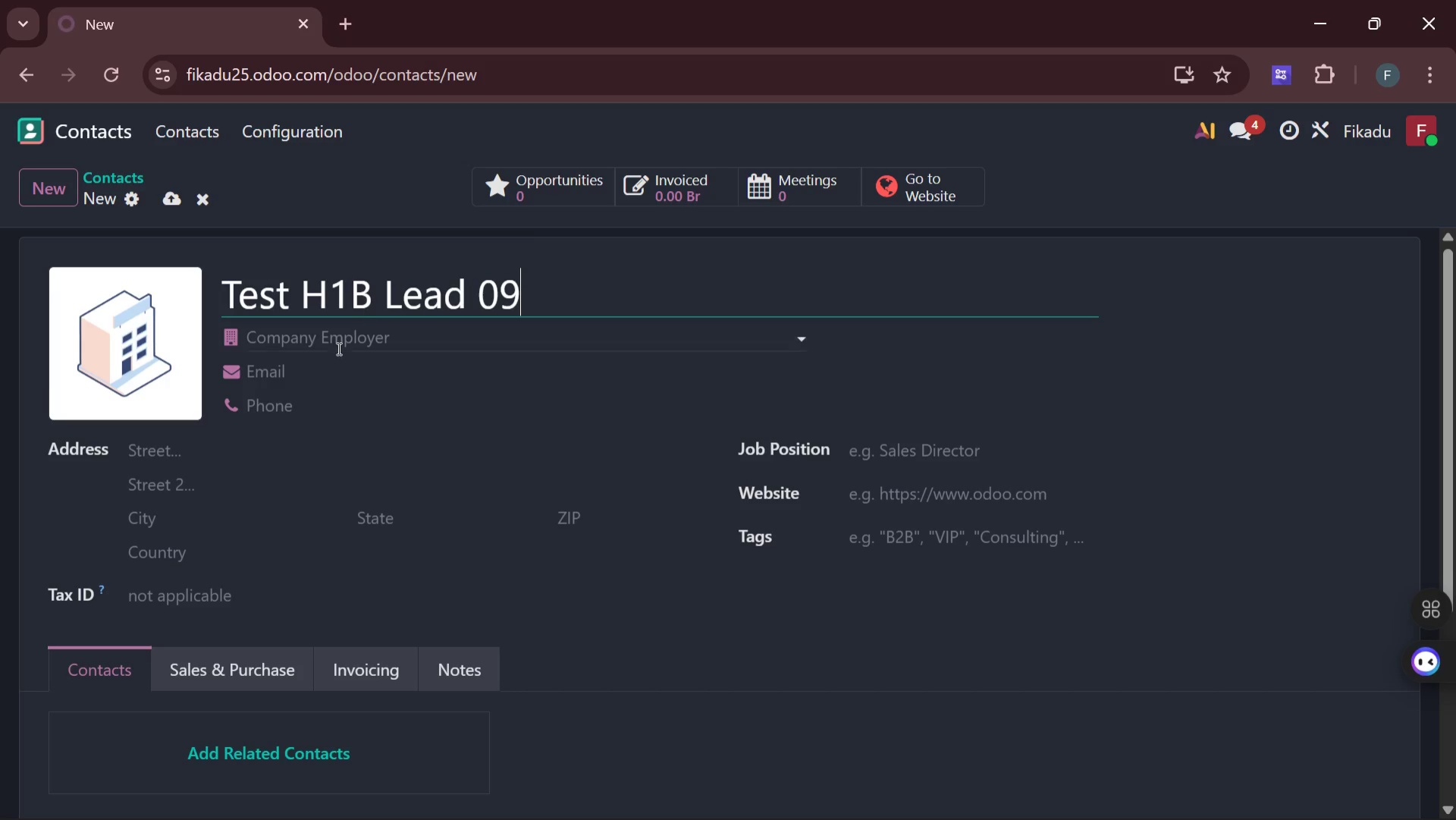 
left_click([318, 373])
 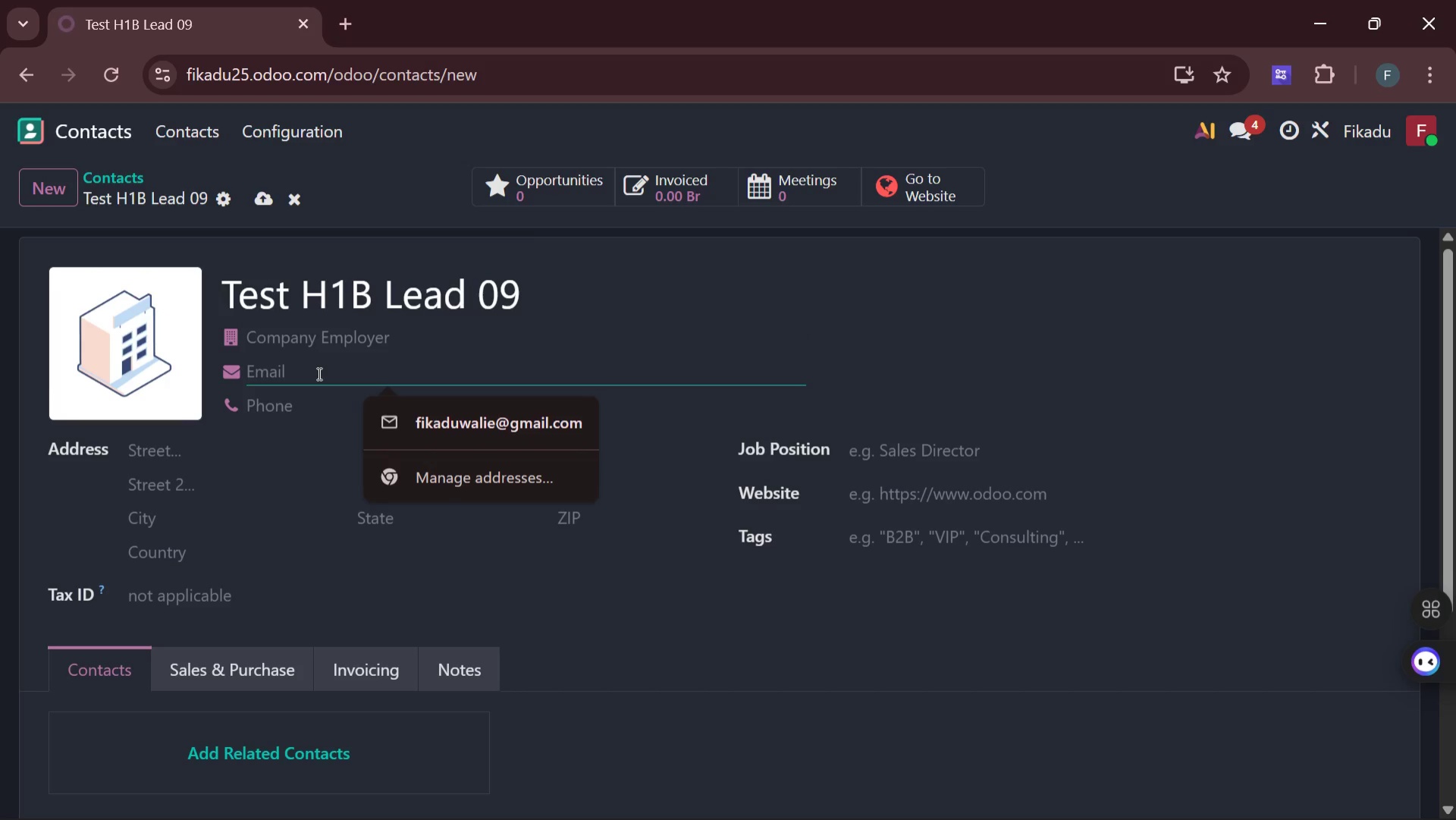 
type(h1b.lead@exapmle.com)
 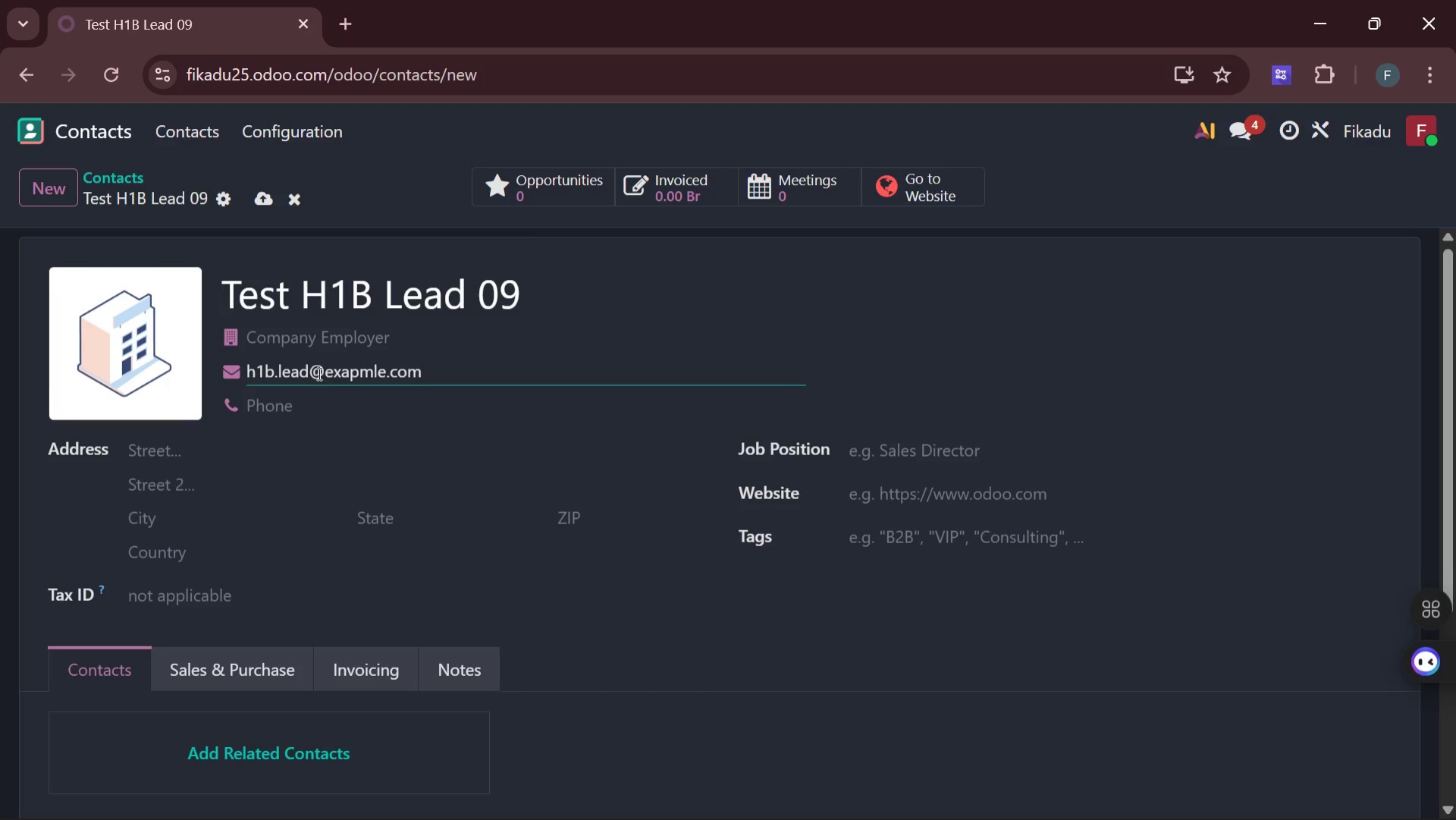 
left_click([309, 372])
 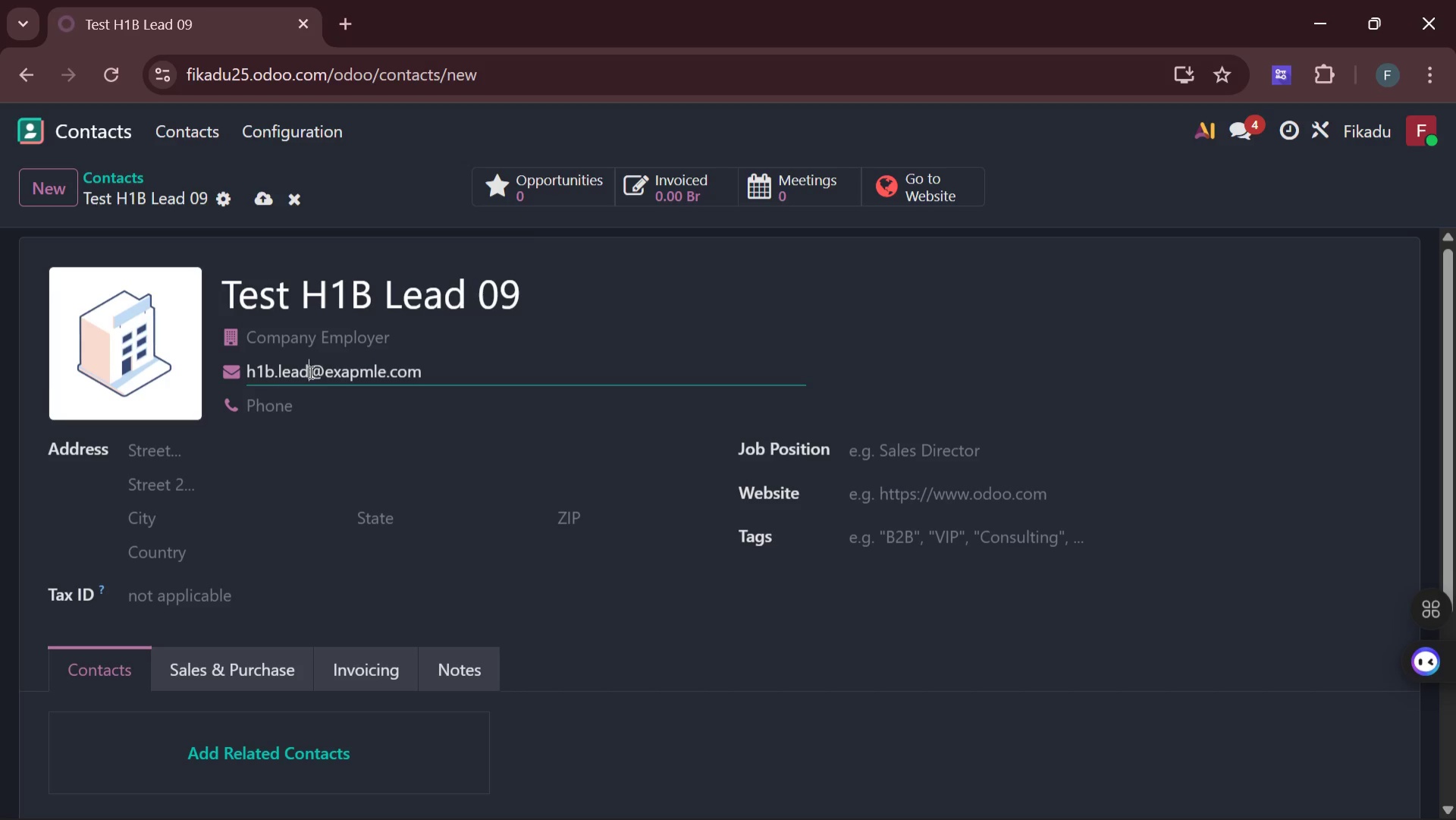 
type(09)
 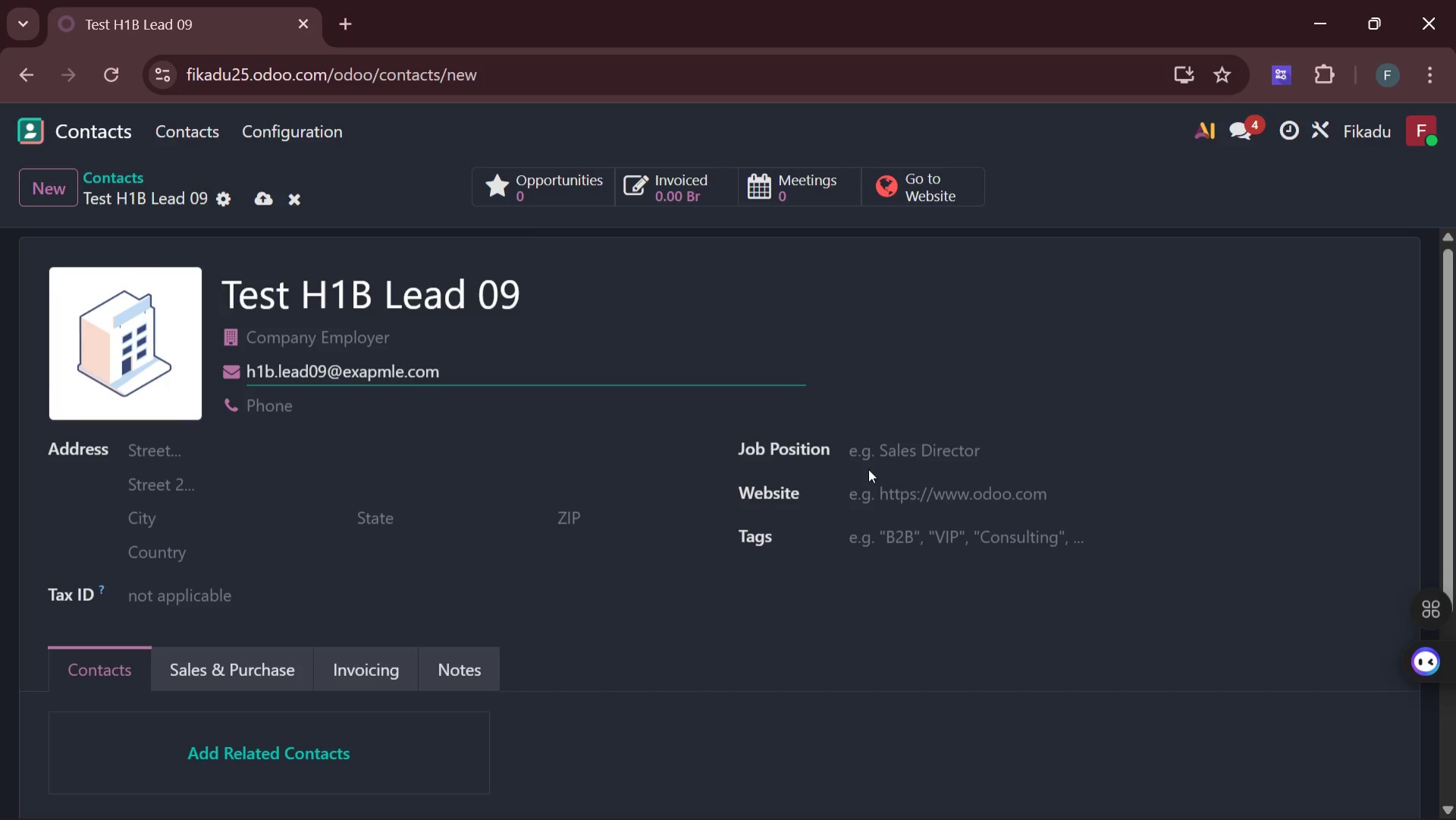 
left_click([891, 539])
 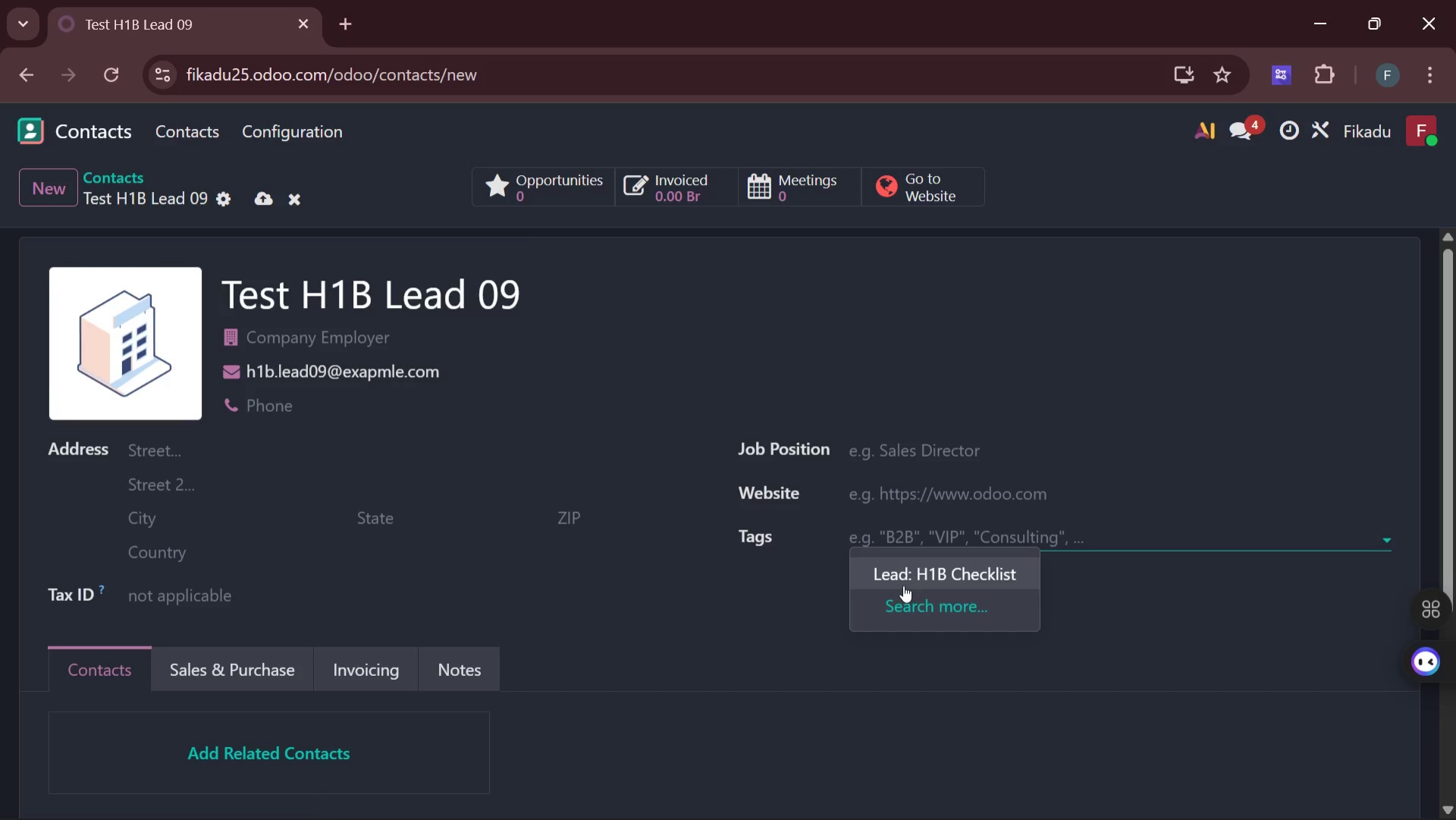 
left_click([905, 582])
 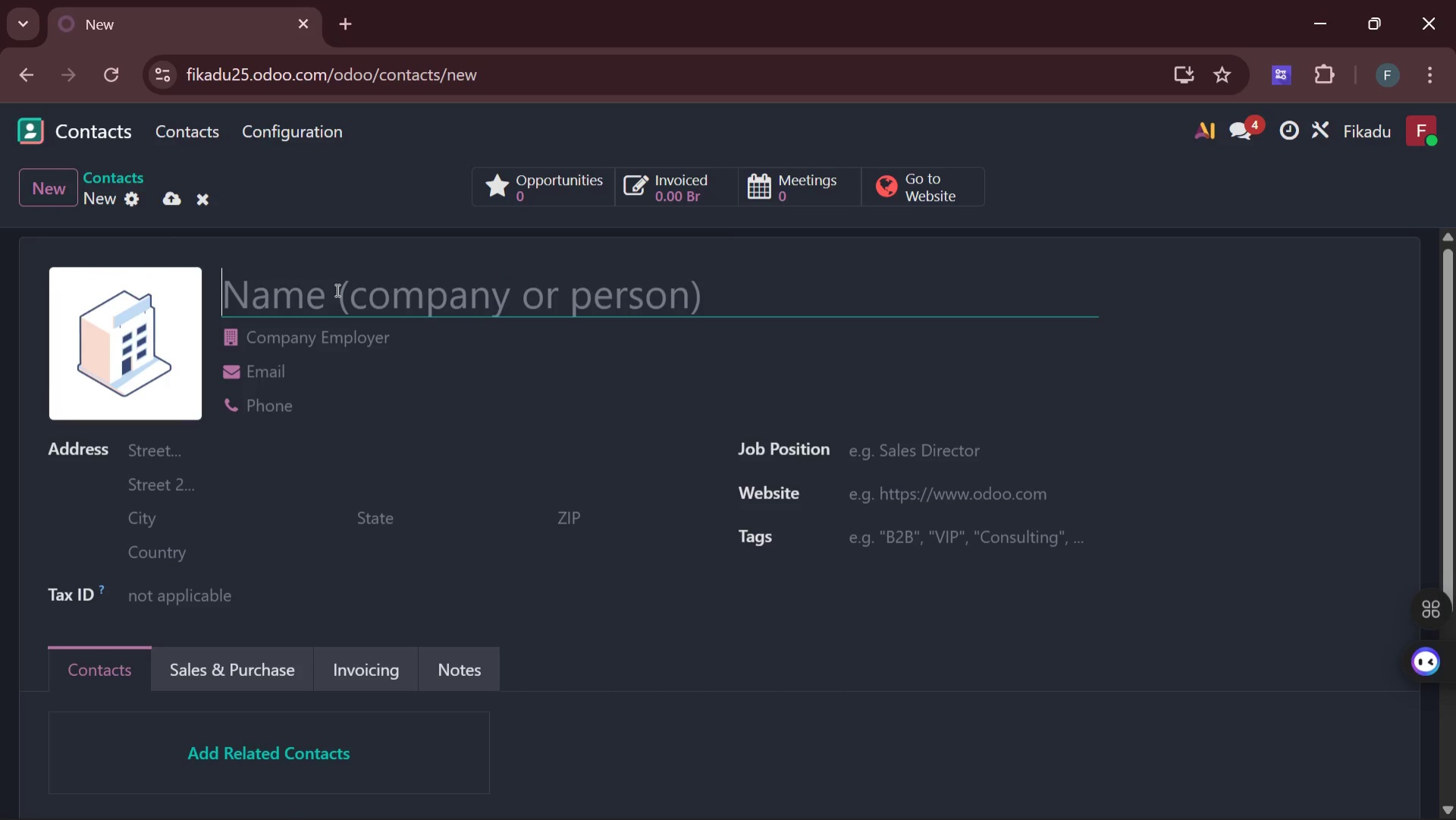 
key(Control+V)
 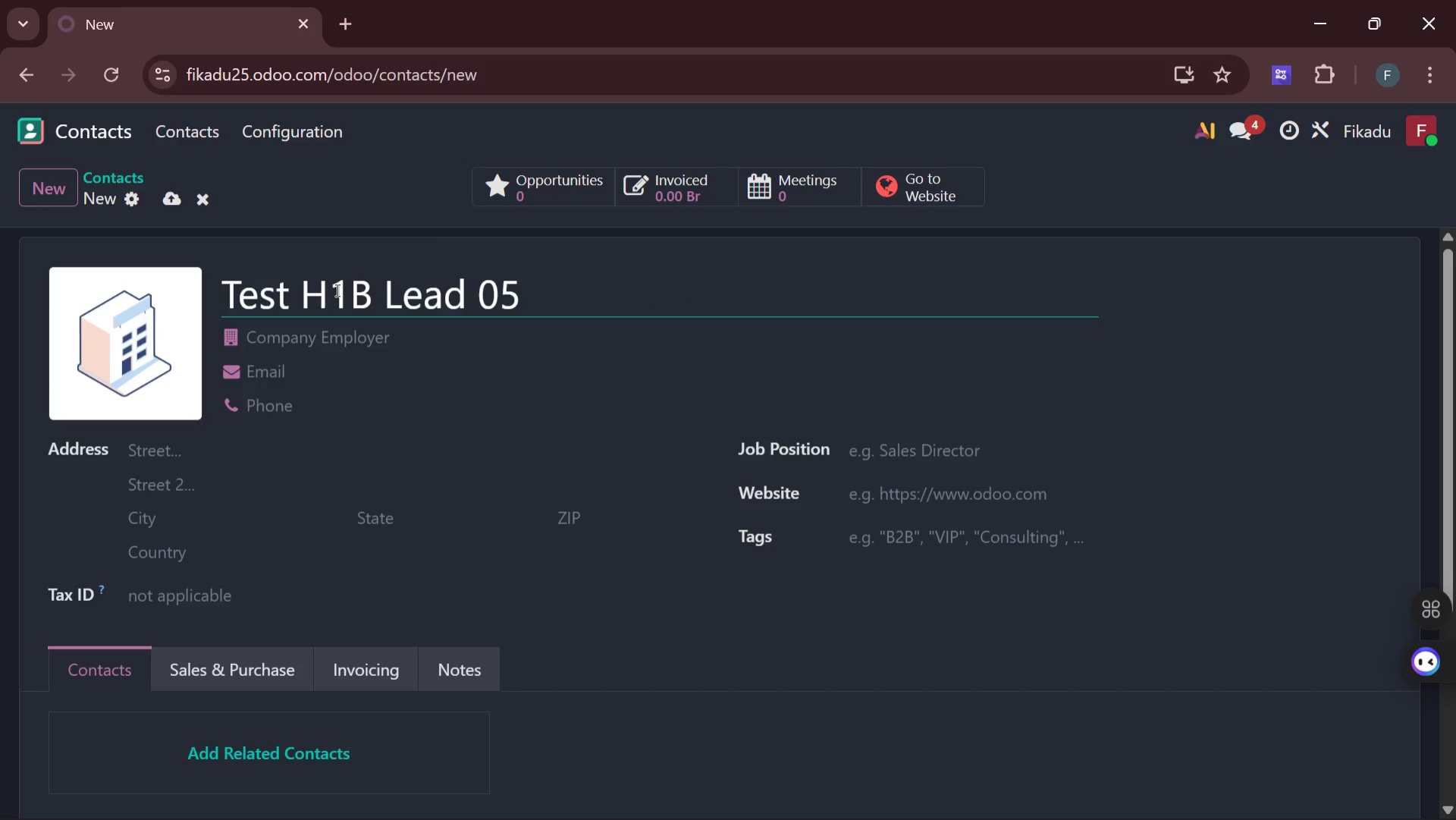 
key(Backspace)
key(Backspace)
type(10)
 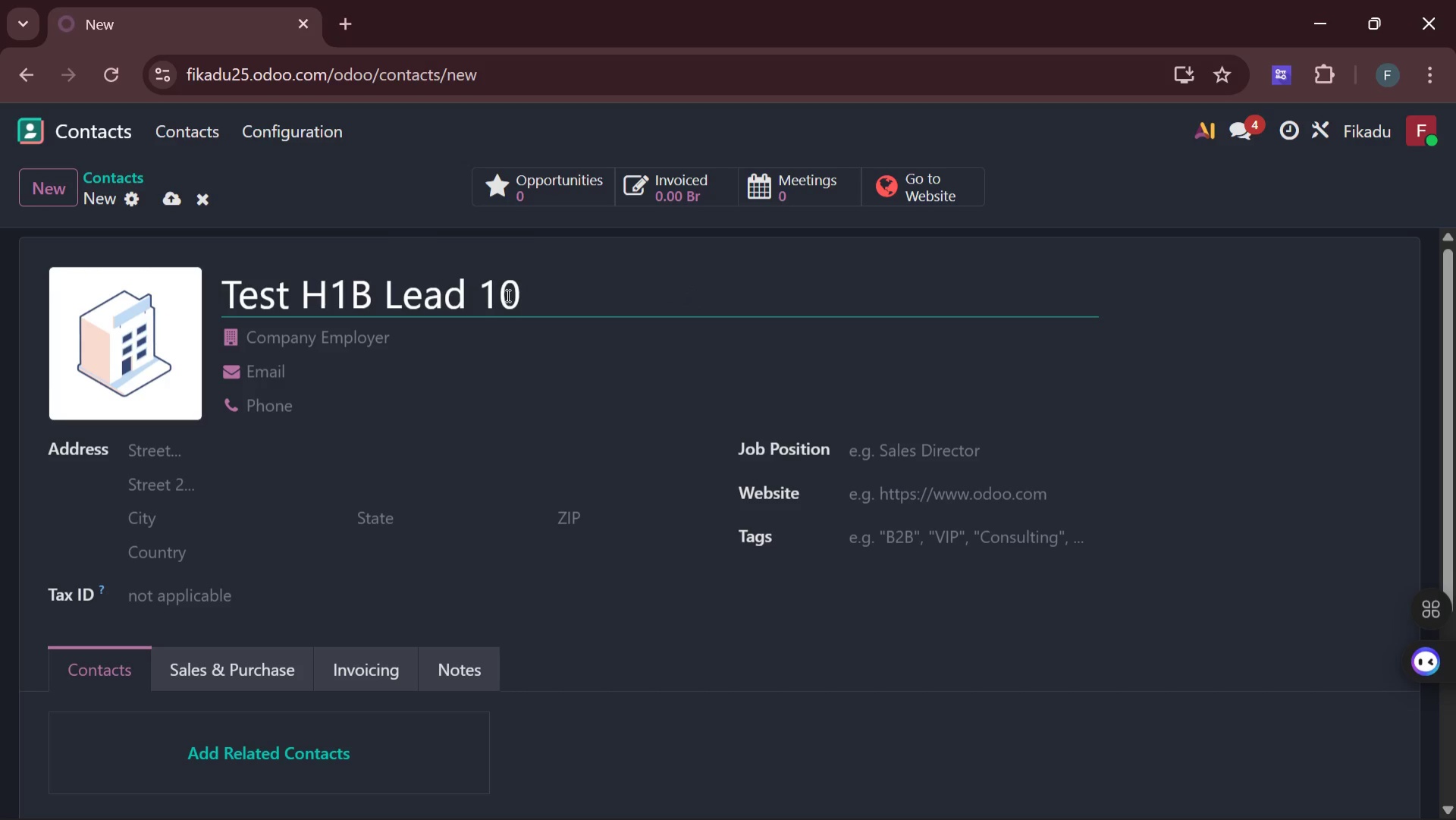 
left_click_drag(start_coordinate=[526, 300], to_coordinate=[221, 301])
 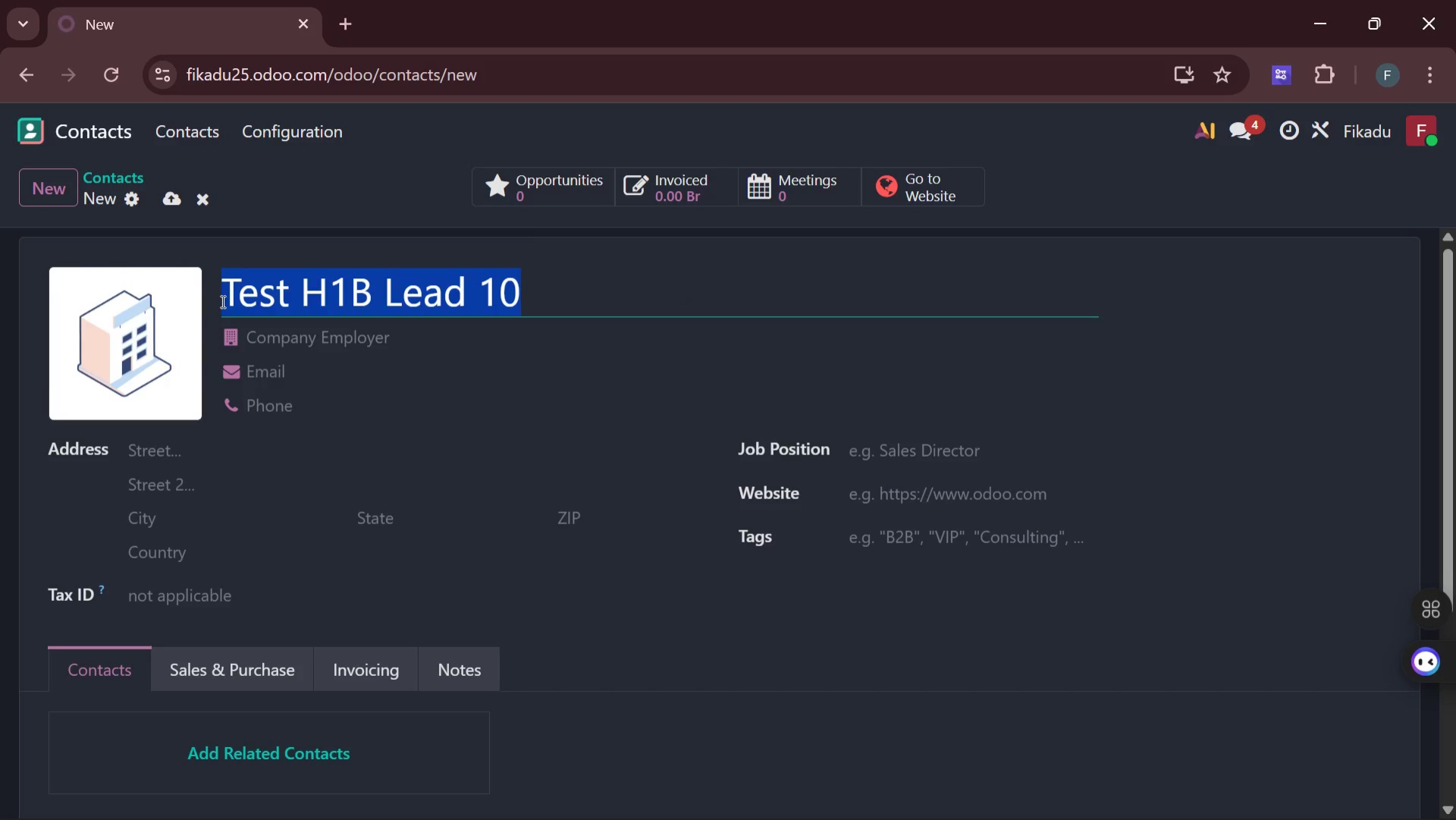 
key(Control+C)
 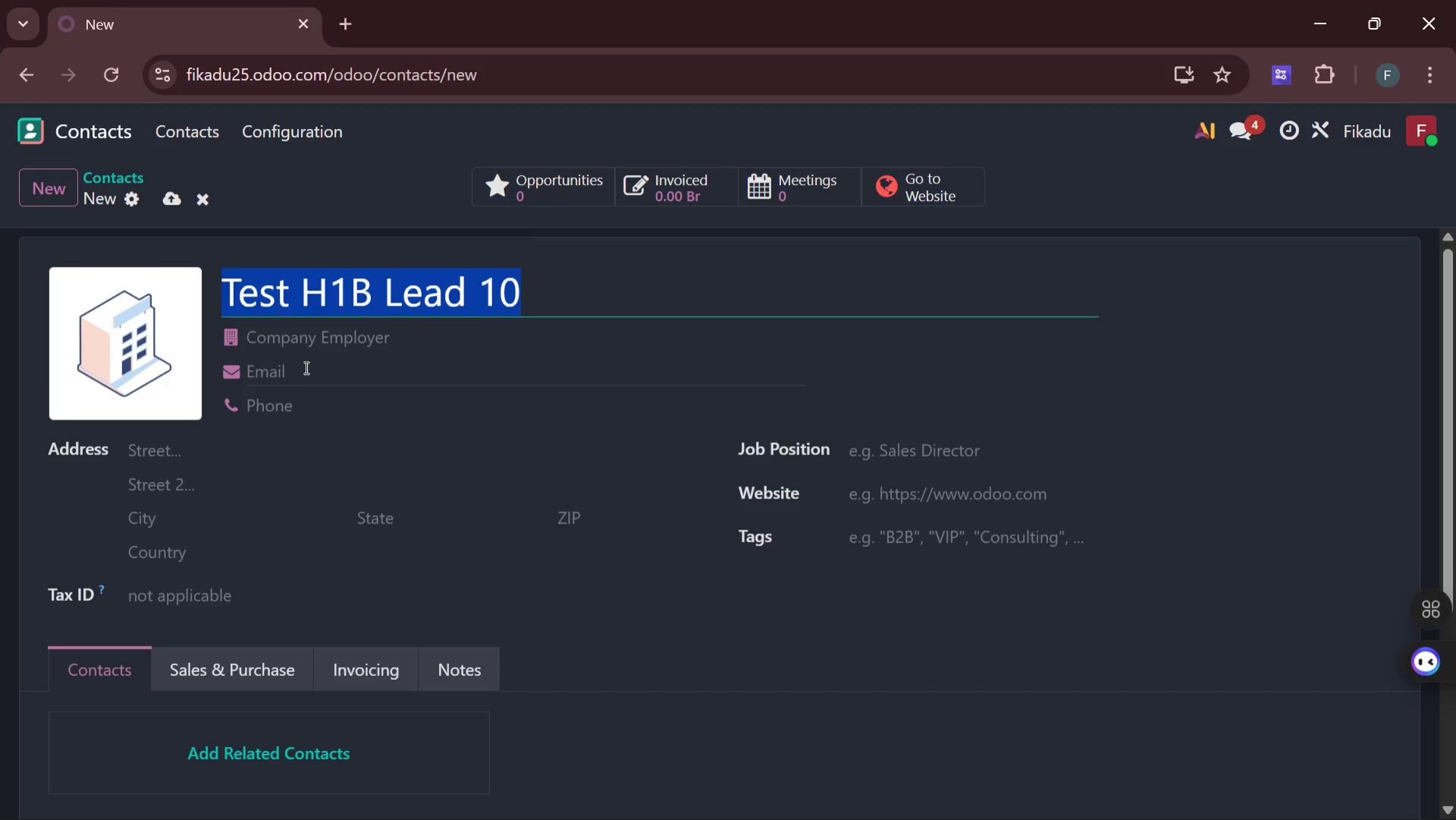 
left_click([298, 369])
 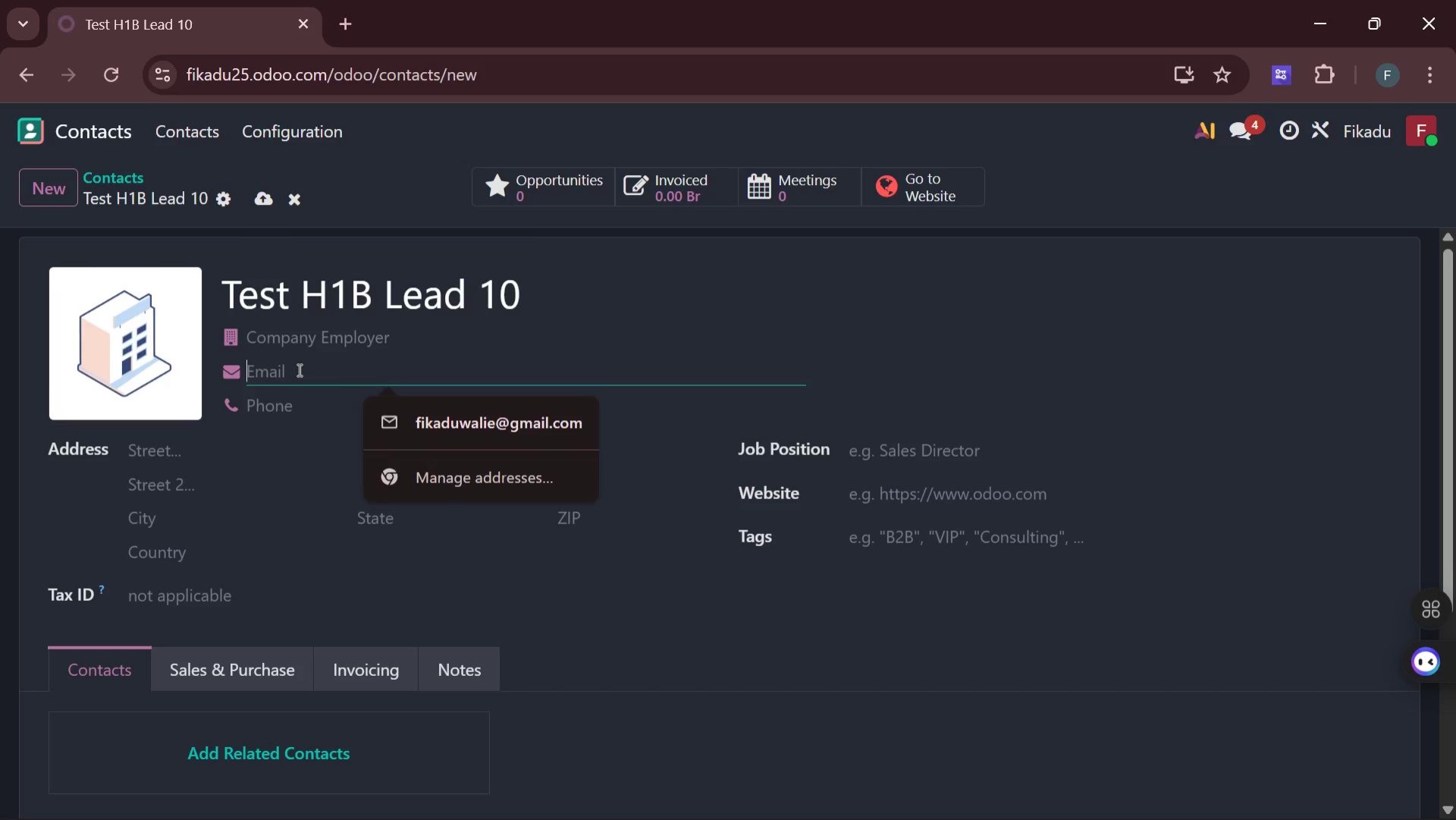 
type(h1b.lead10)
 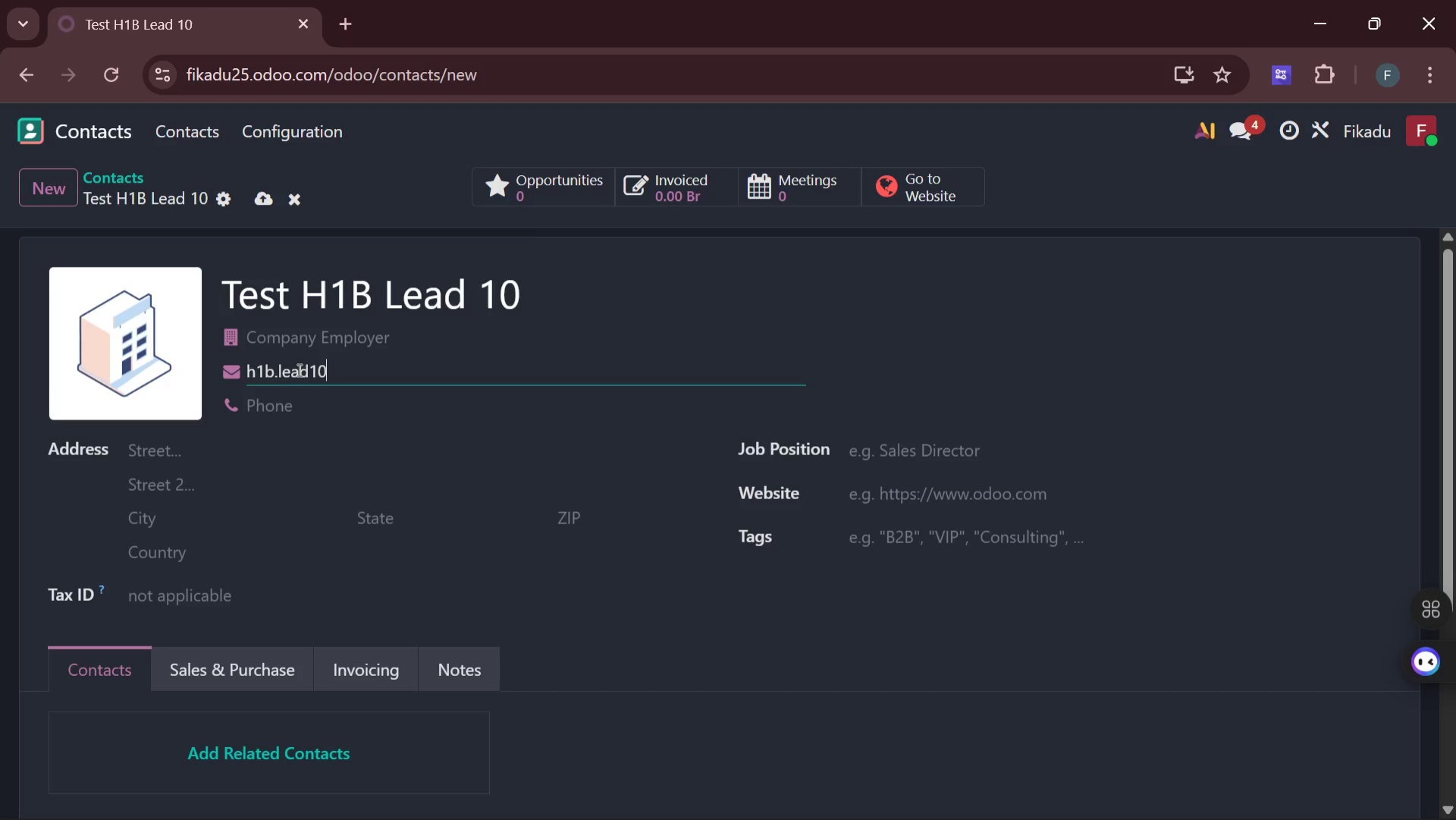 
type(@g)
key(Backspace)
type(example.com)
 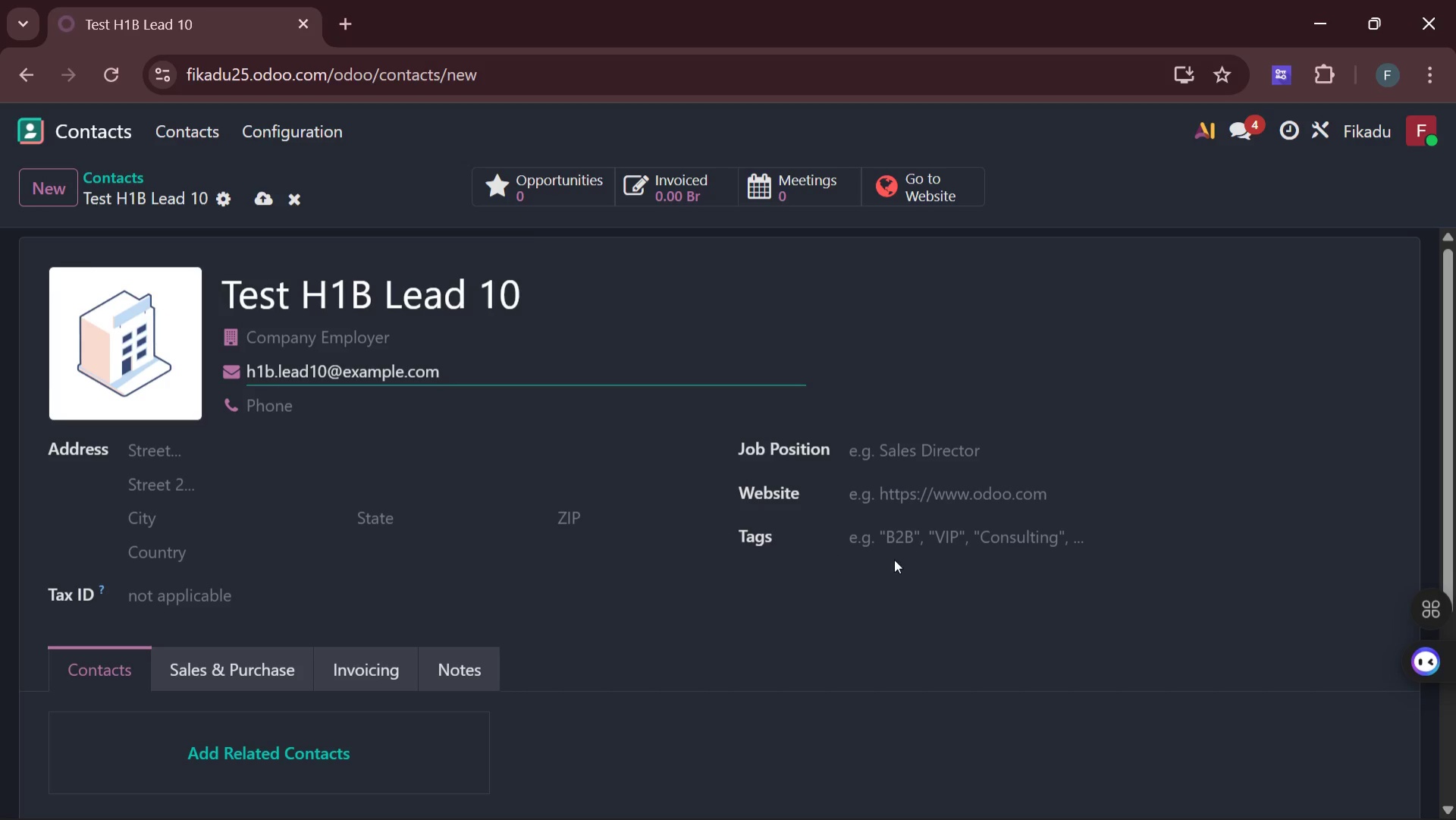 
left_click([896, 539])
 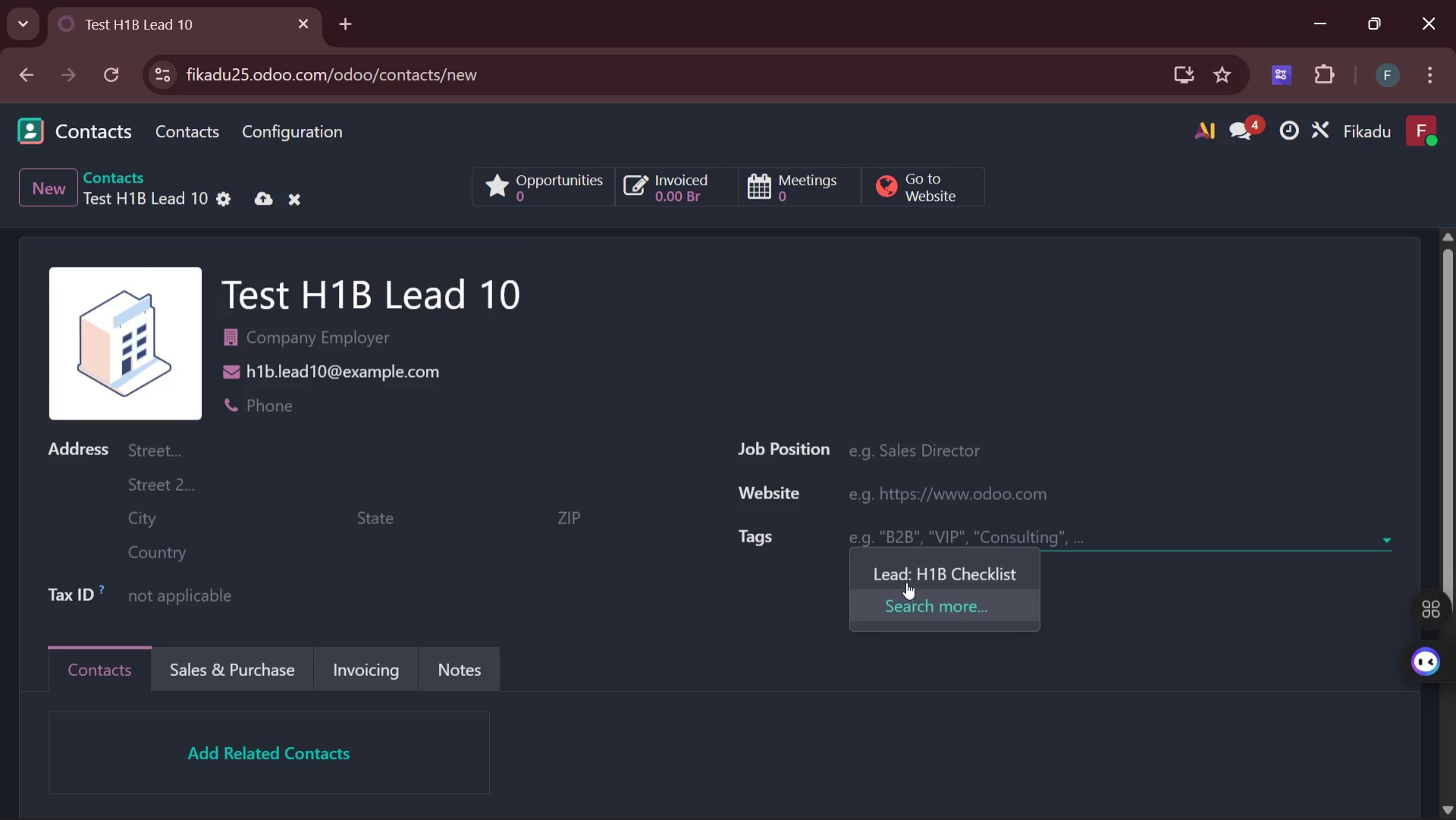 
left_click([906, 580])
 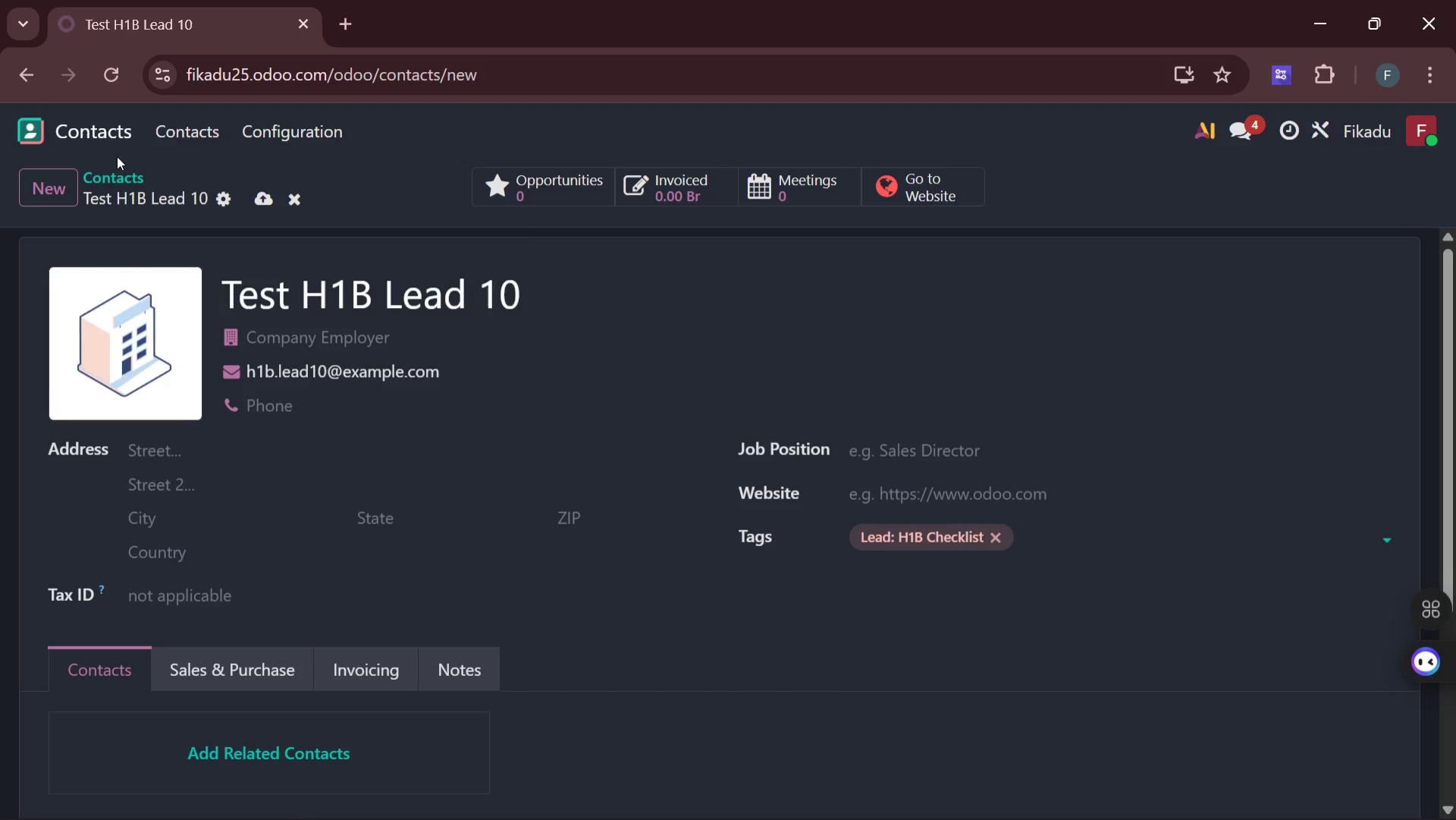 
left_click([56, 182])
 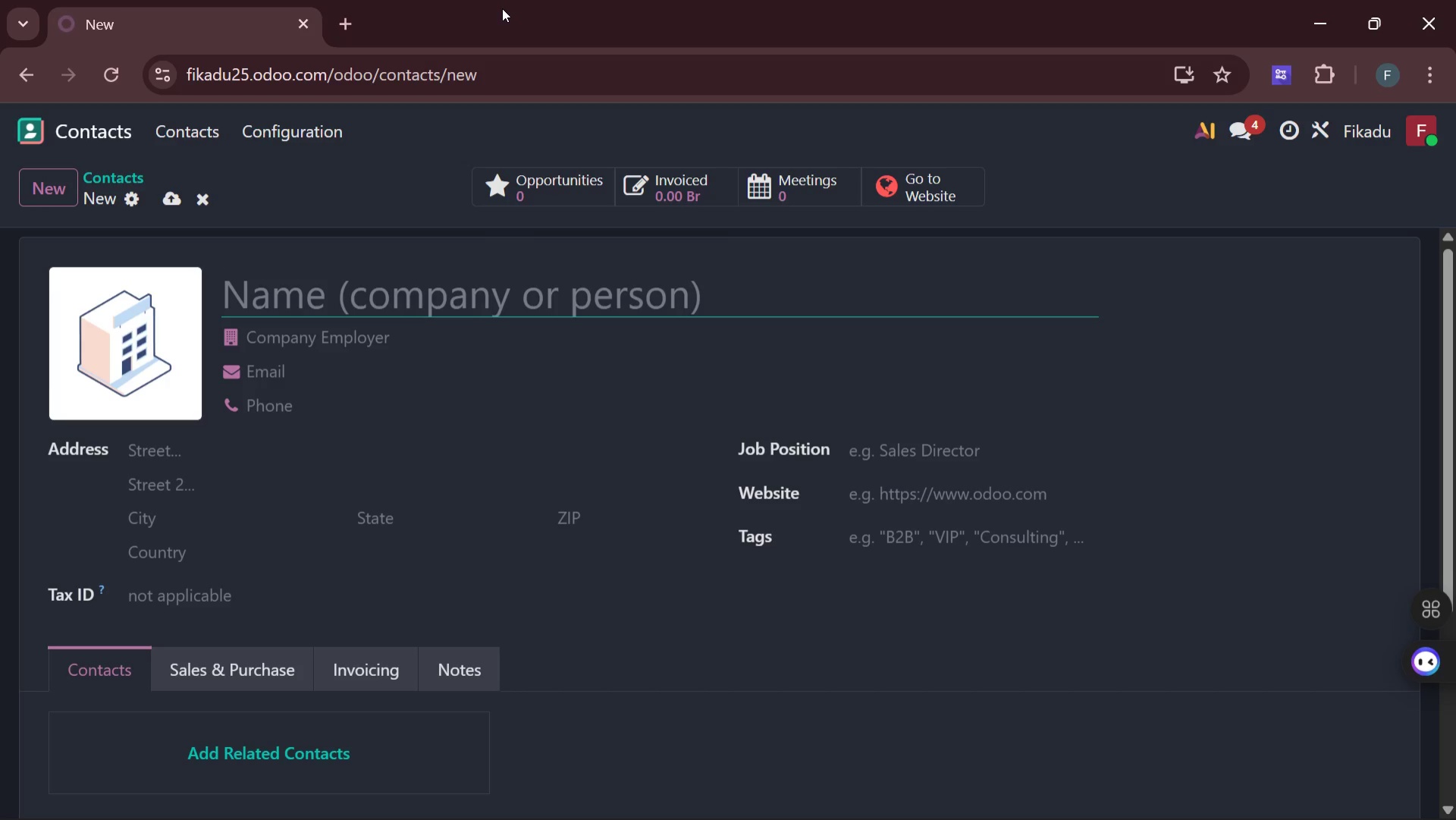 
wait(55.39)
 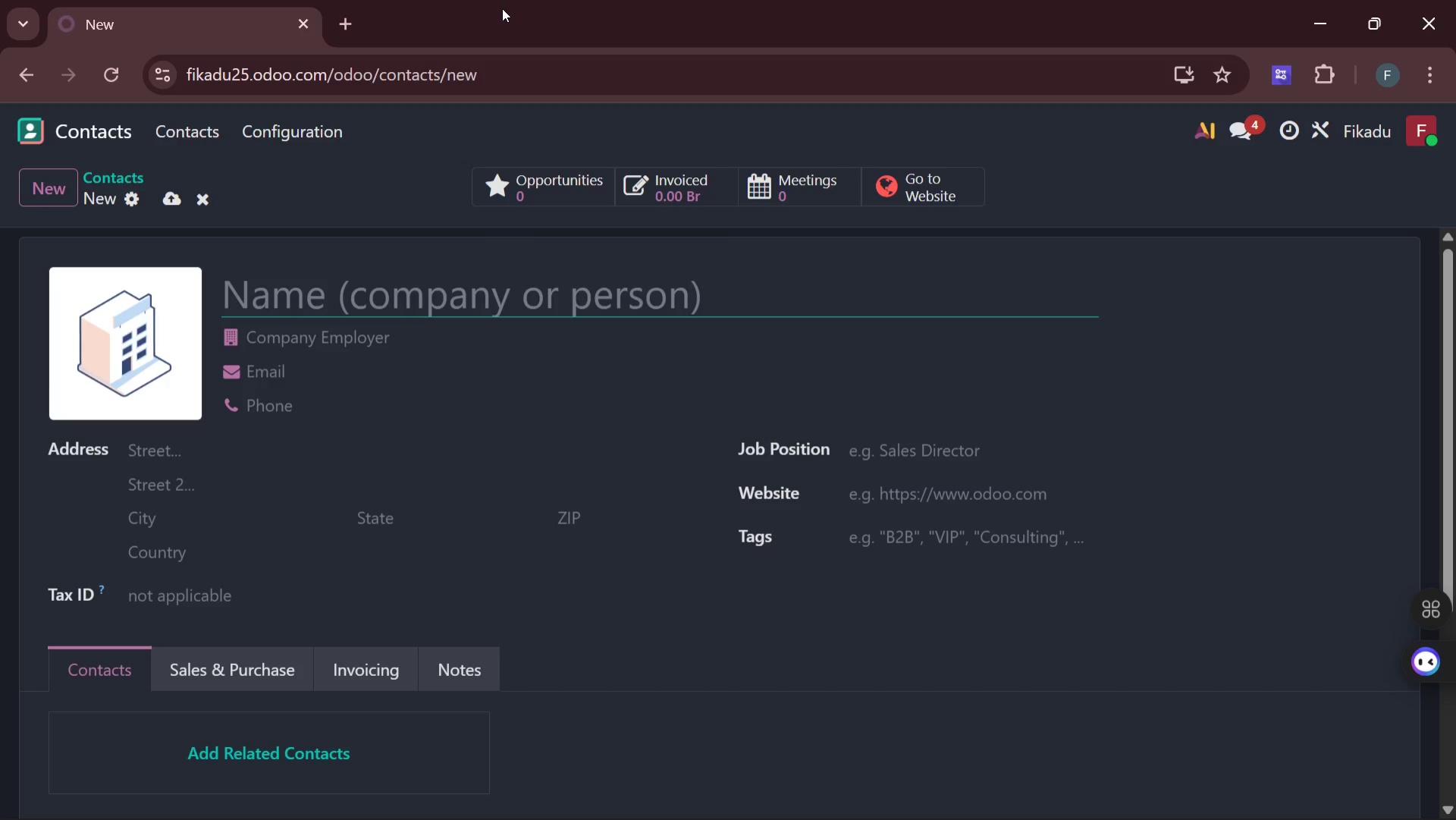 
key(Control+ControlLeft)
 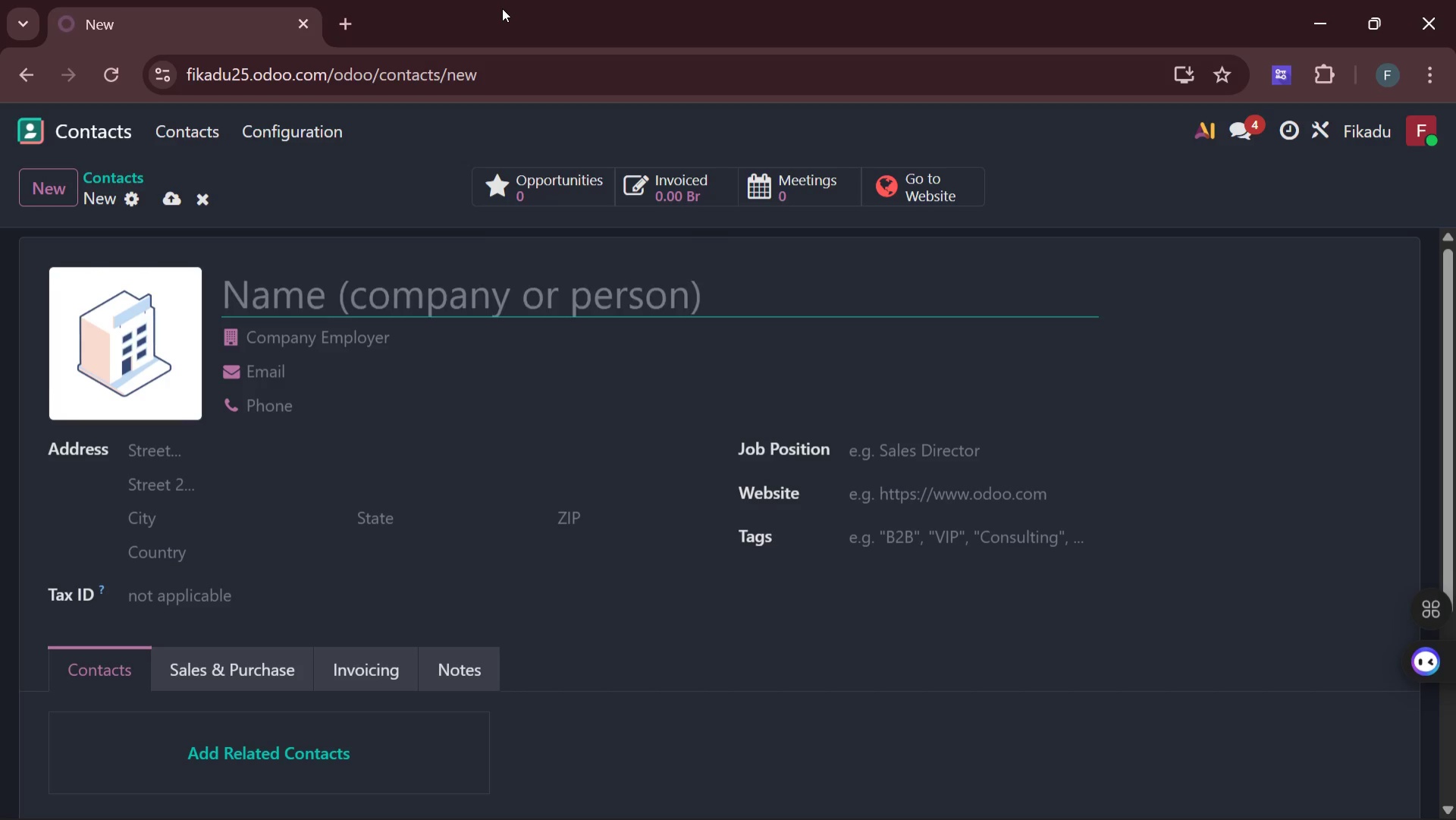 
key(Control+V)
 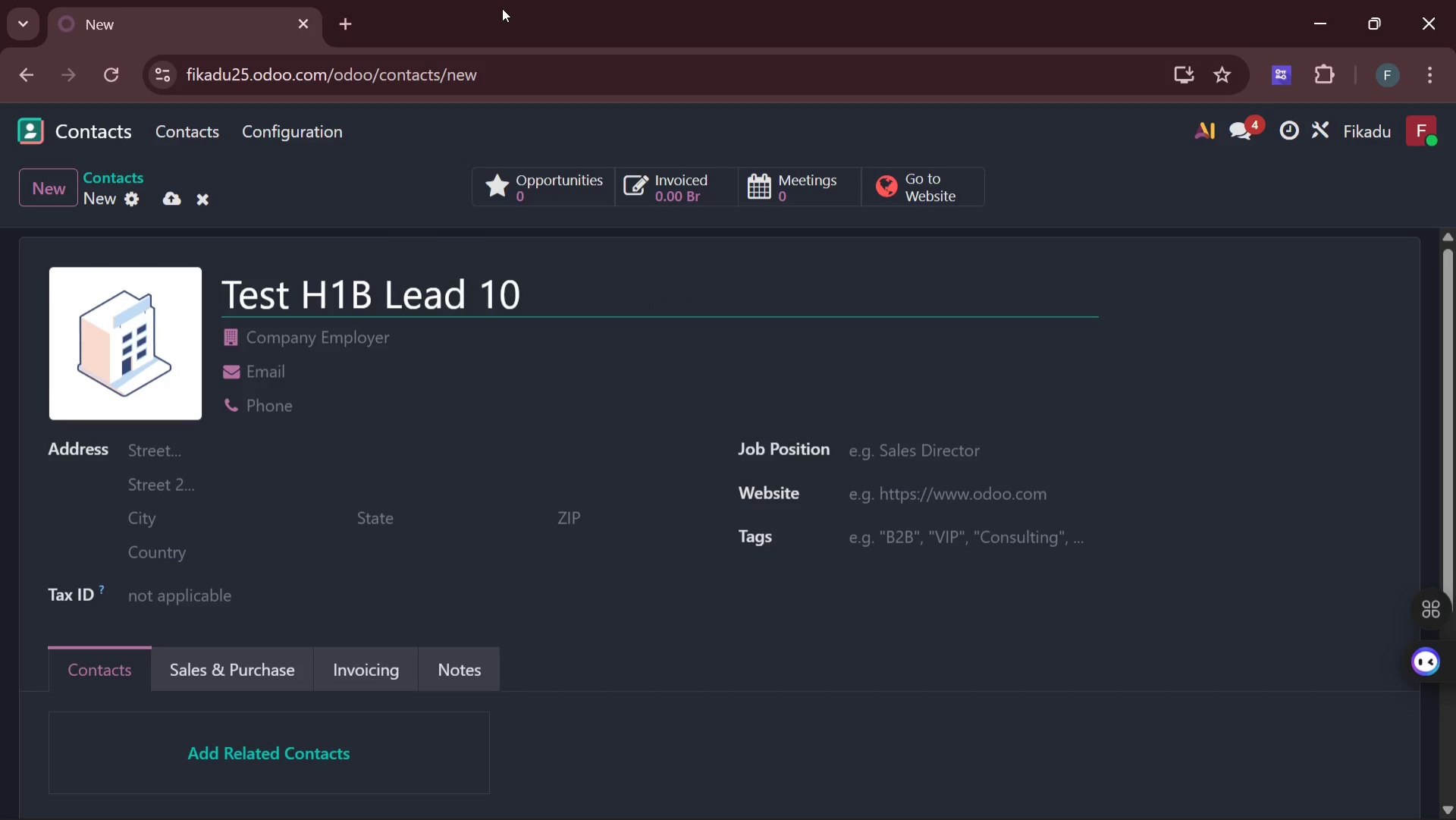 
key(Backspace)
 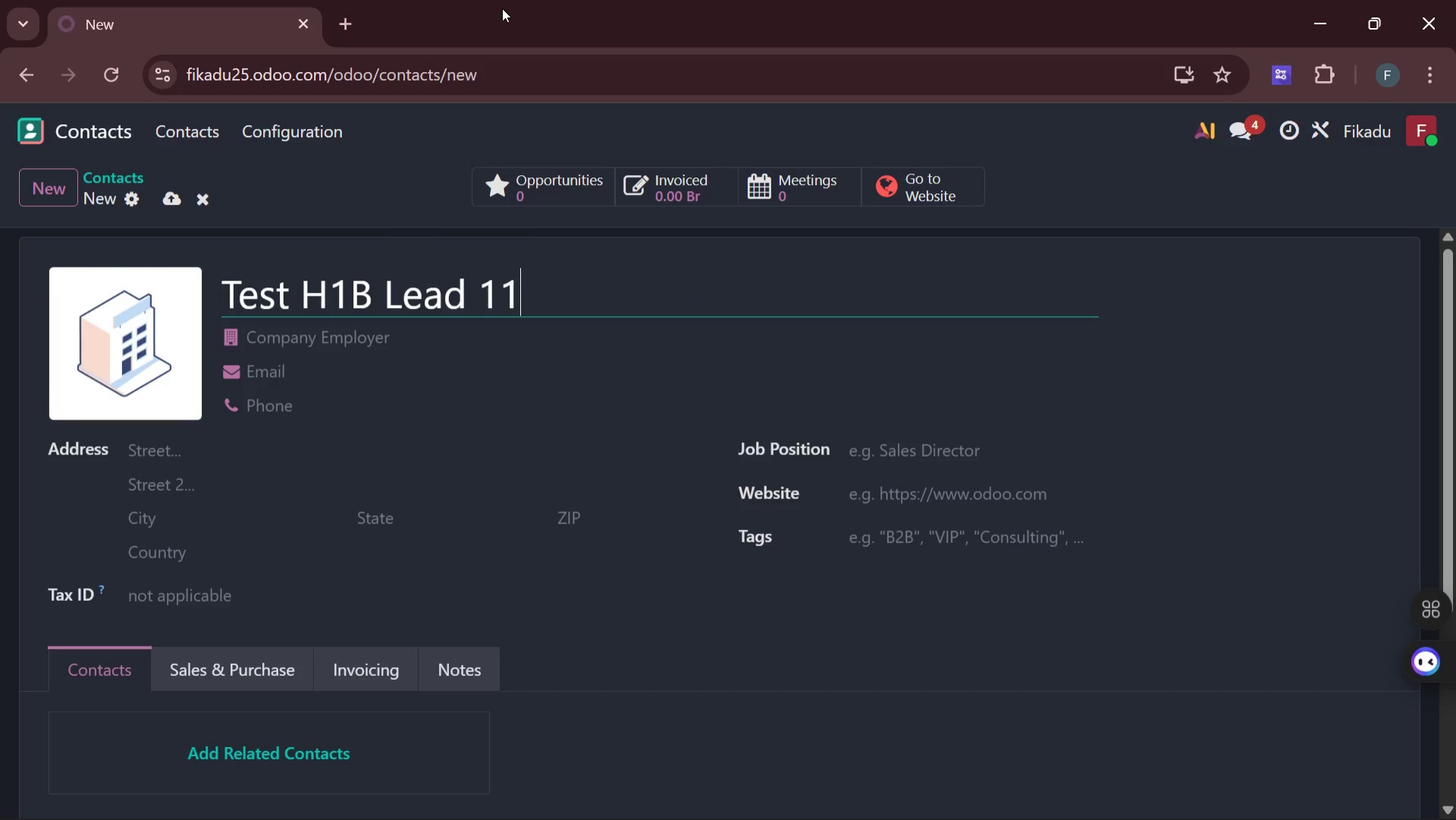 
key(1)
 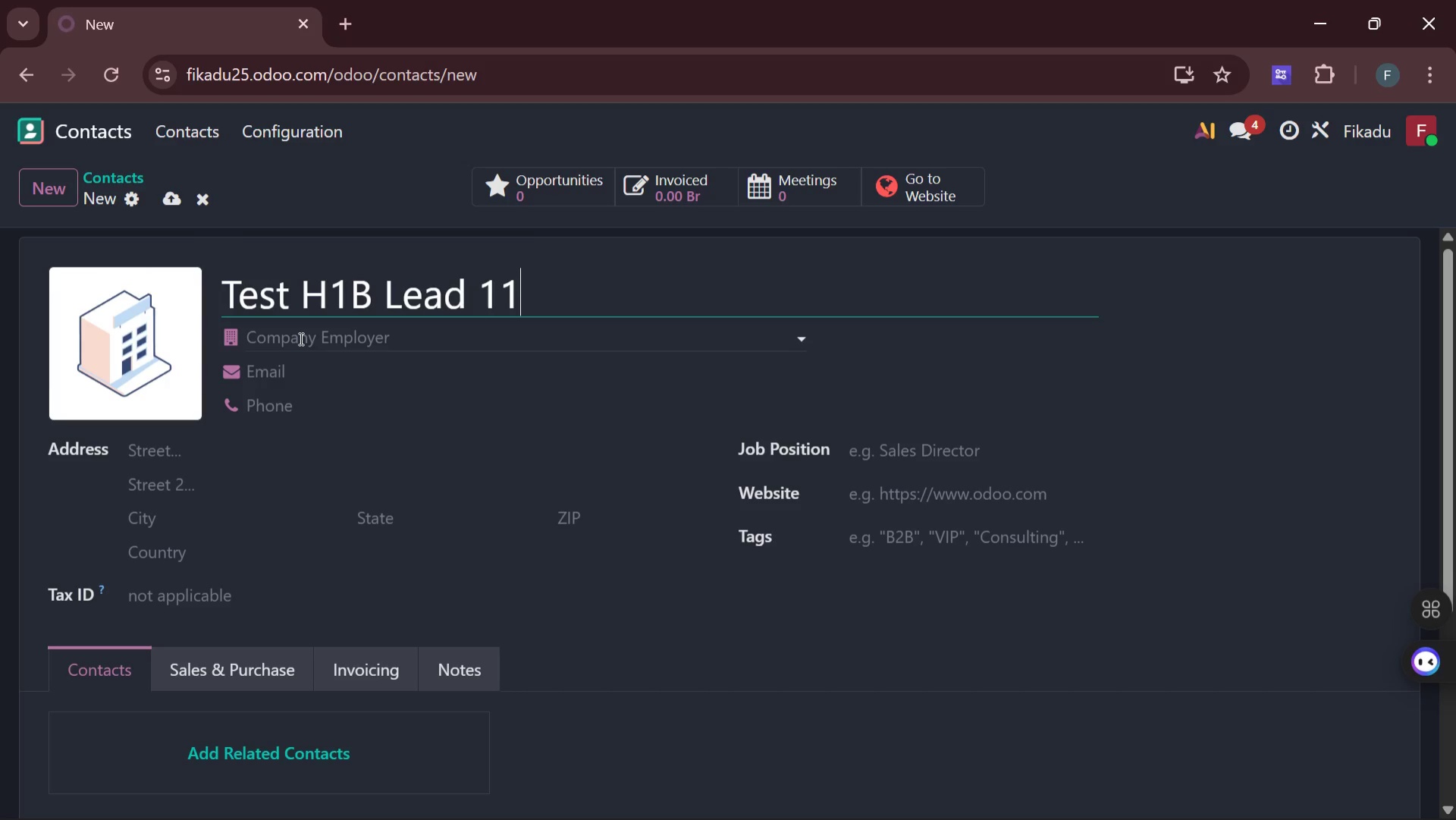 
left_click([279, 383])
 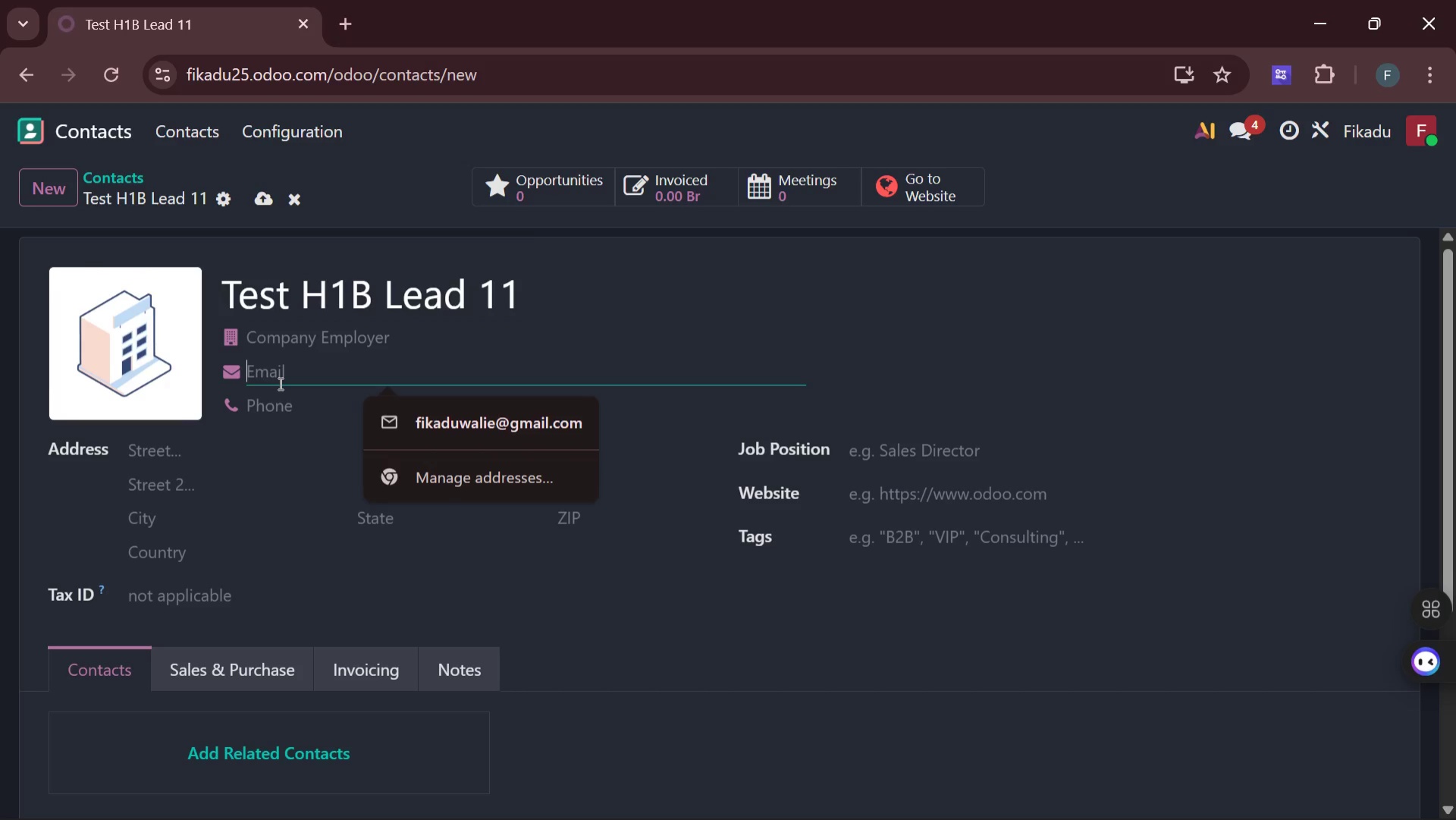 
type(h1b.\lead@example.com)
 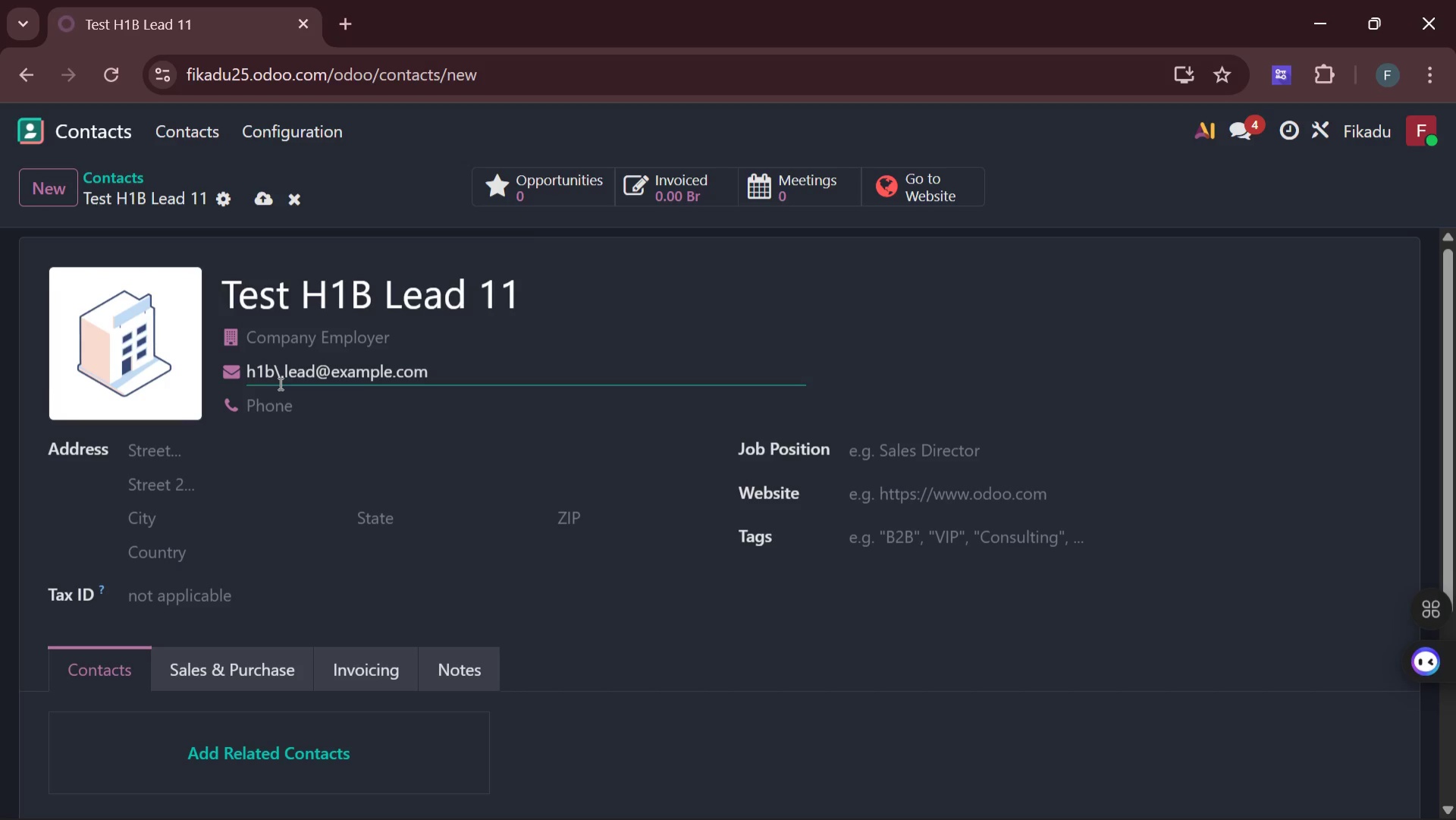 
left_click([317, 371])
 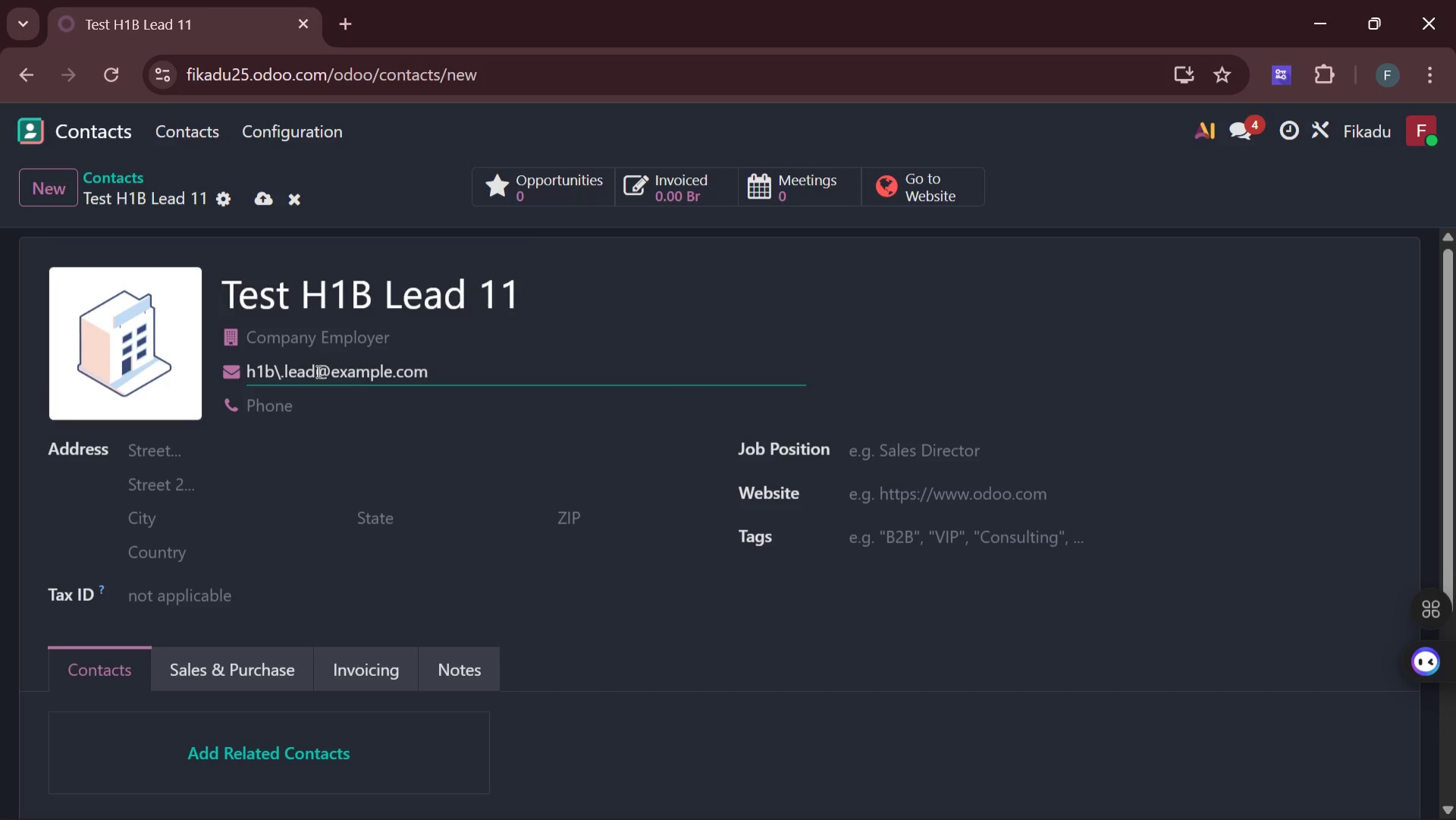 
type(qq)
key(Backspace)
key(Backspace)
type(11)
 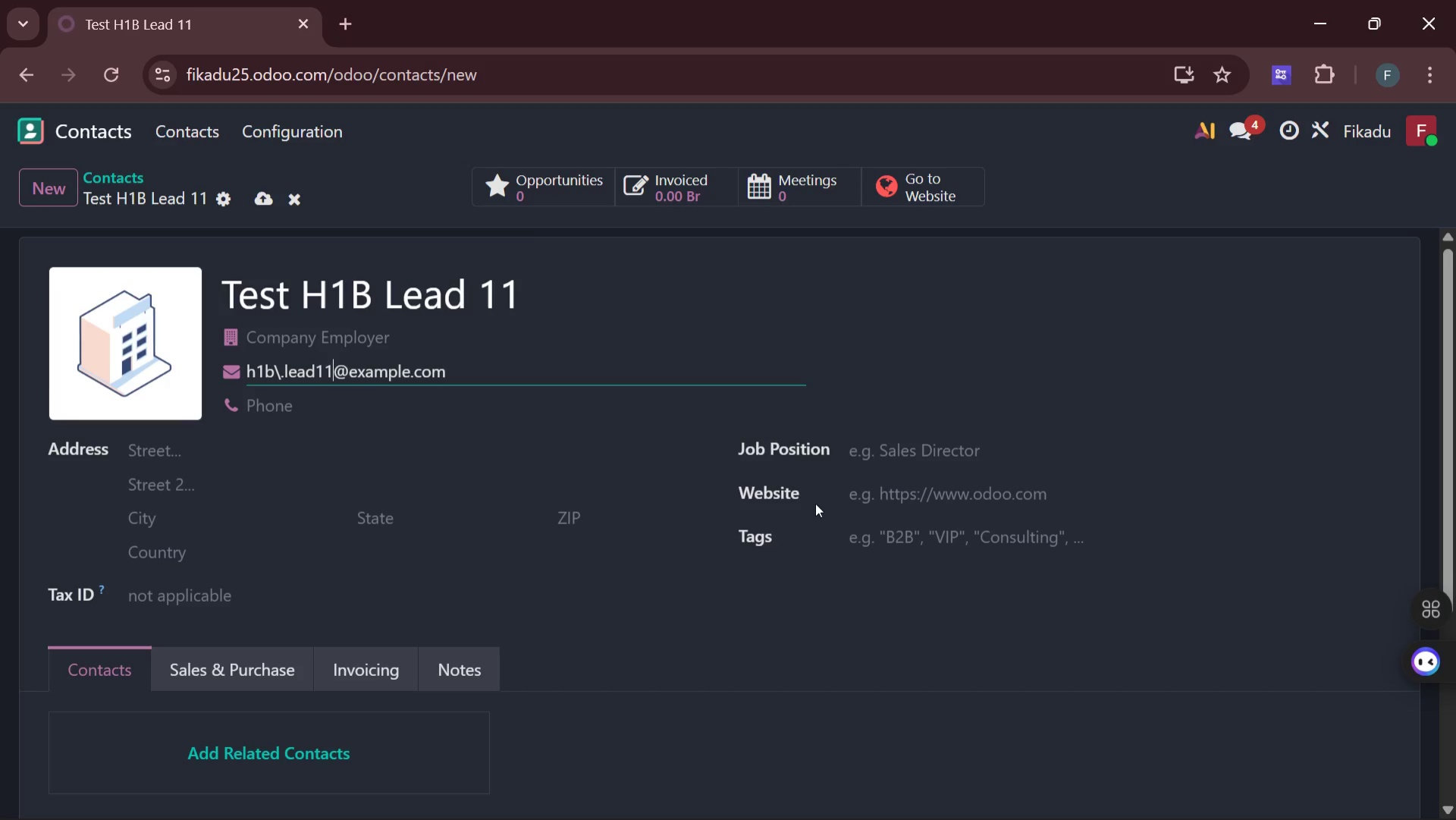 
left_click([918, 539])
 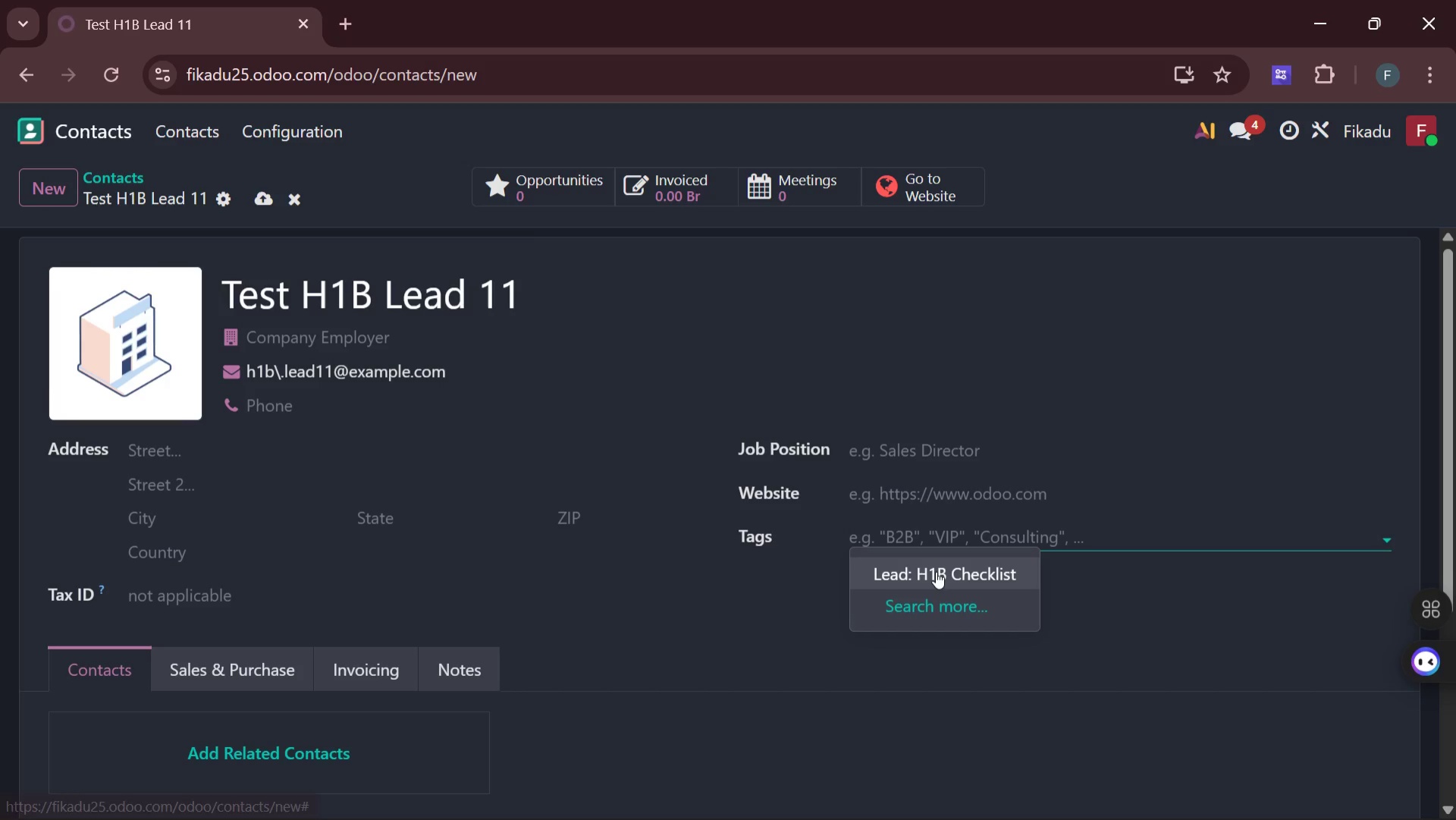 
left_click([936, 570])
 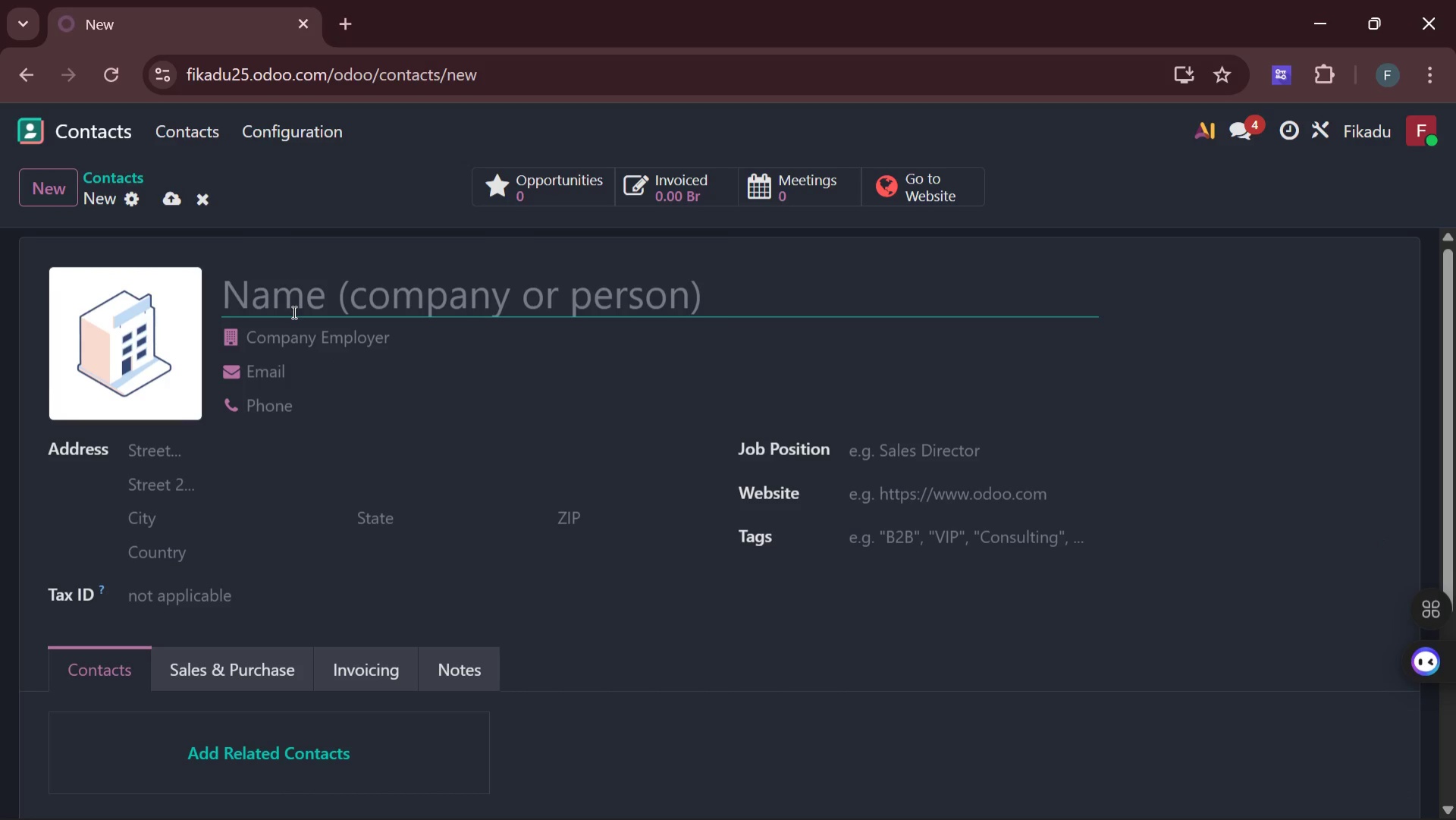 
key(Control+ControlLeft)
 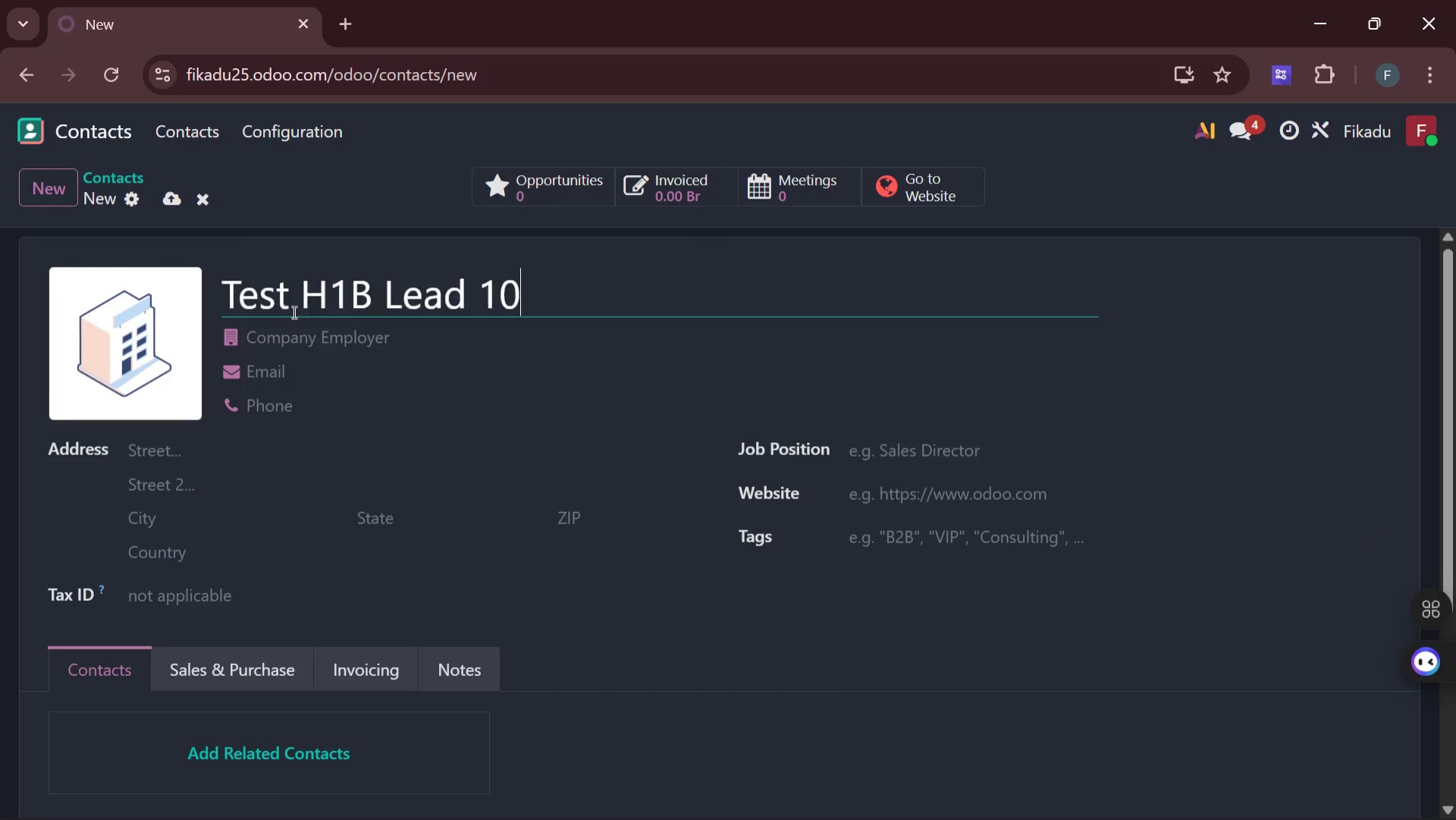 
key(Control+V)
 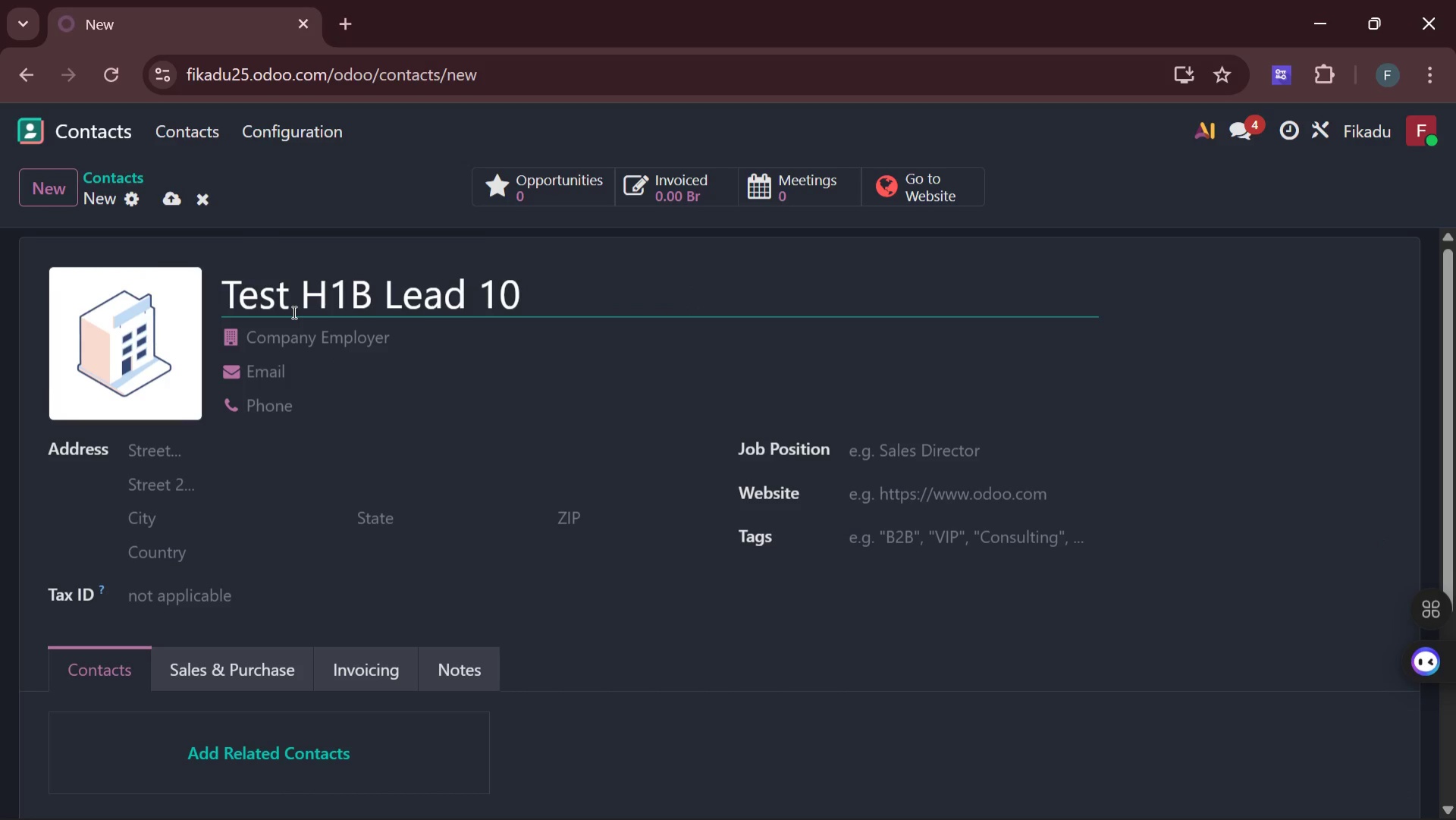 
key(Backspace)
 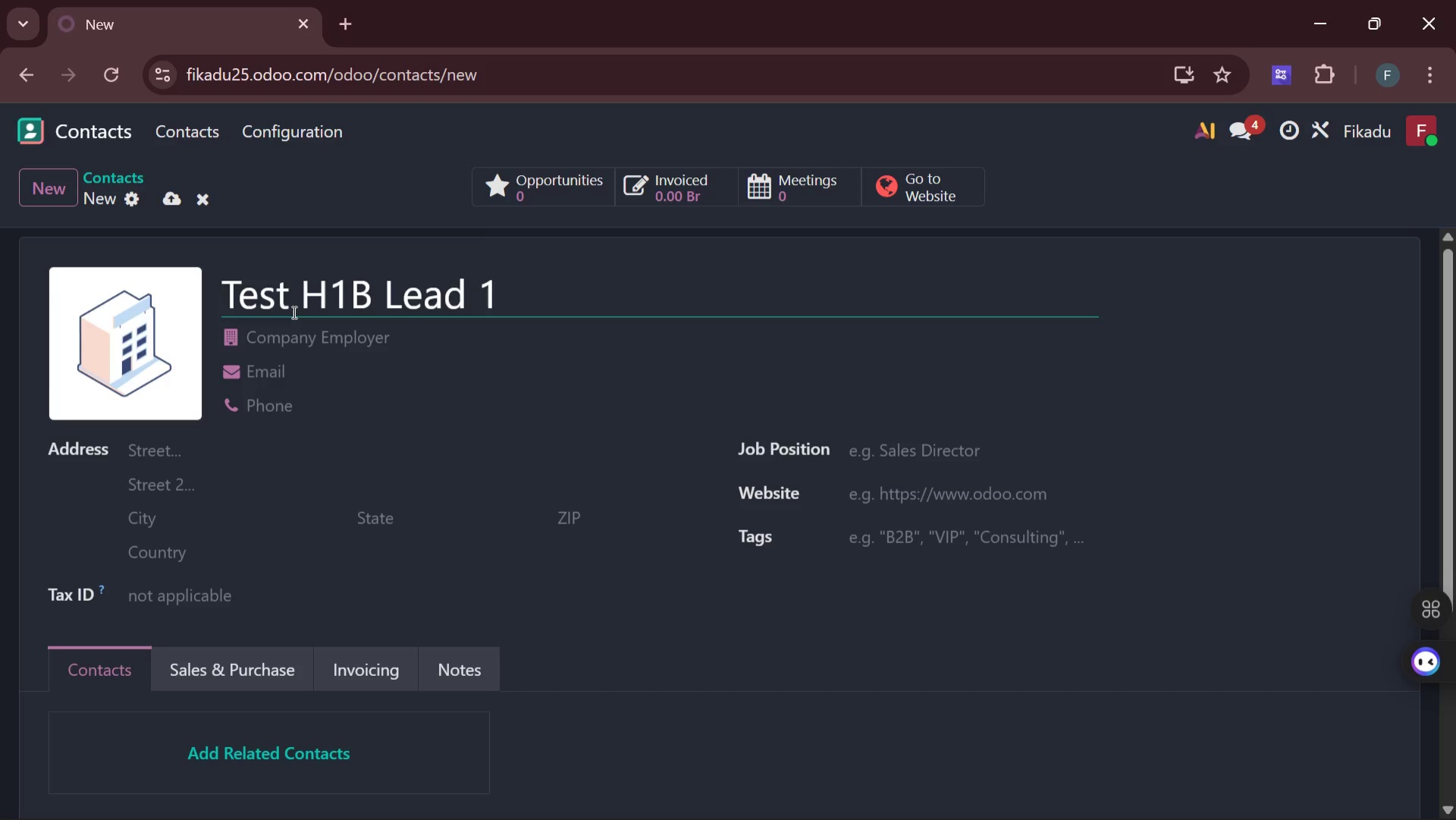 
key(2)
 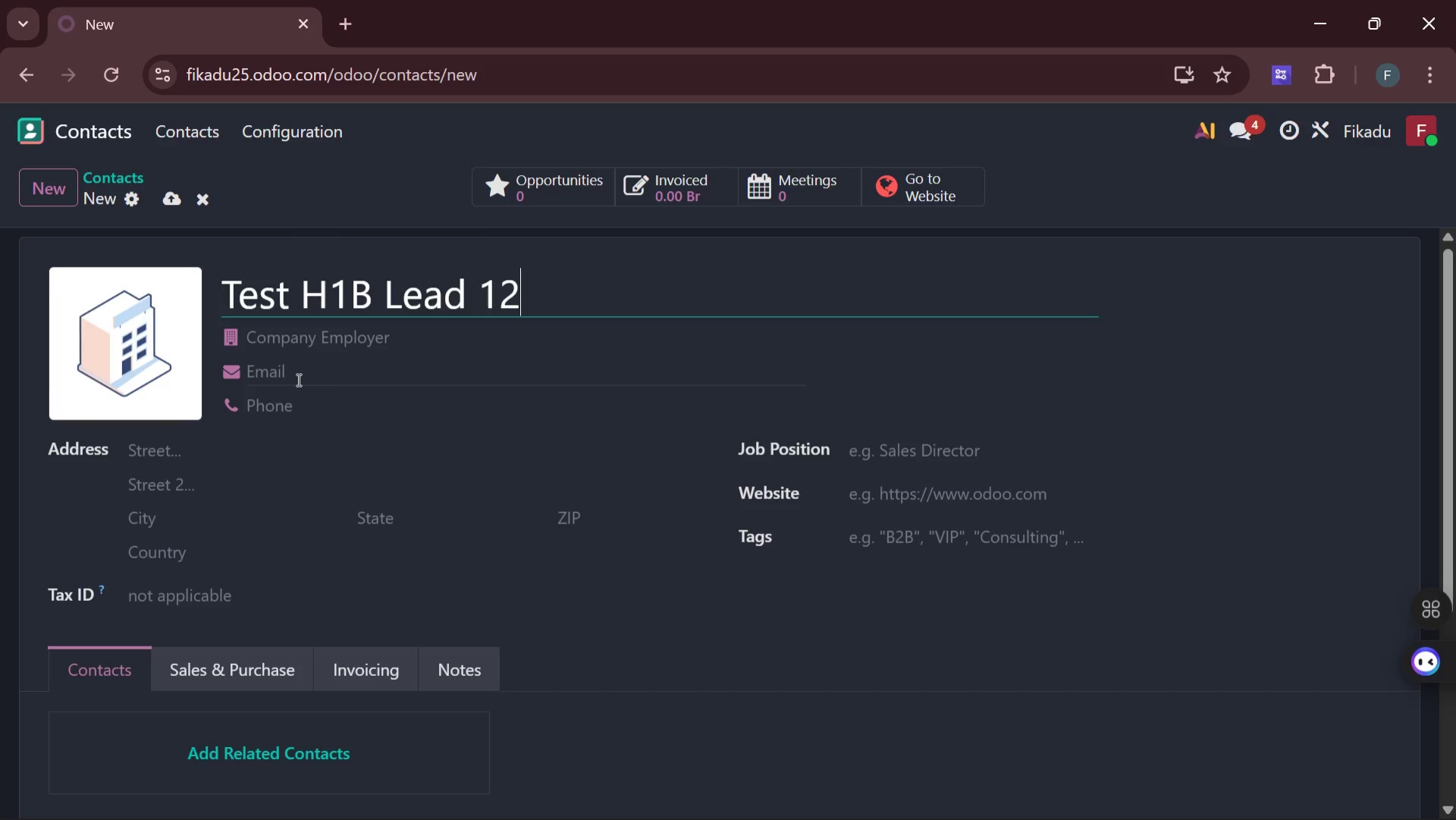 
left_click([300, 375])
 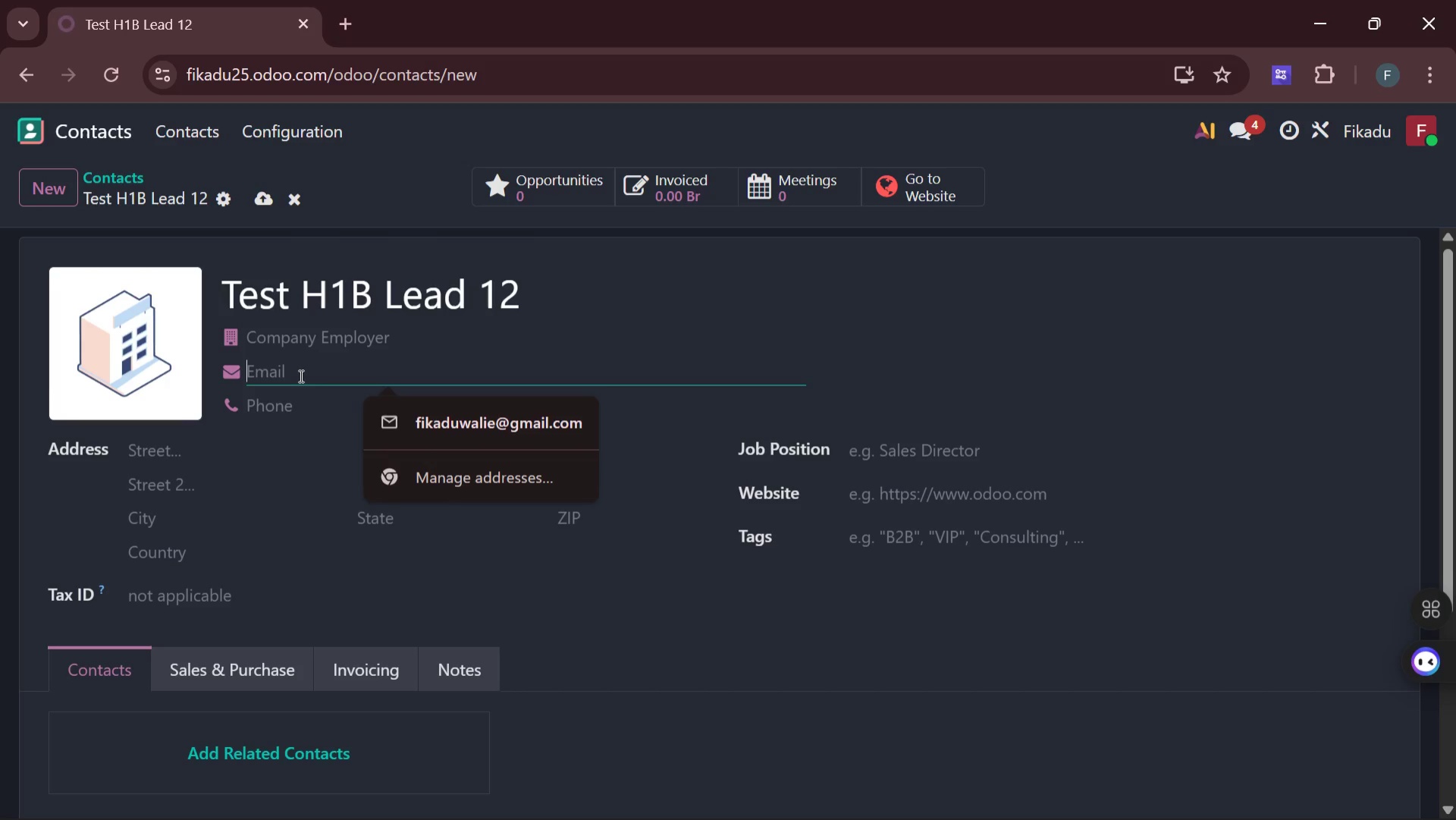 
type(h1b.c)
key(Backspace)
 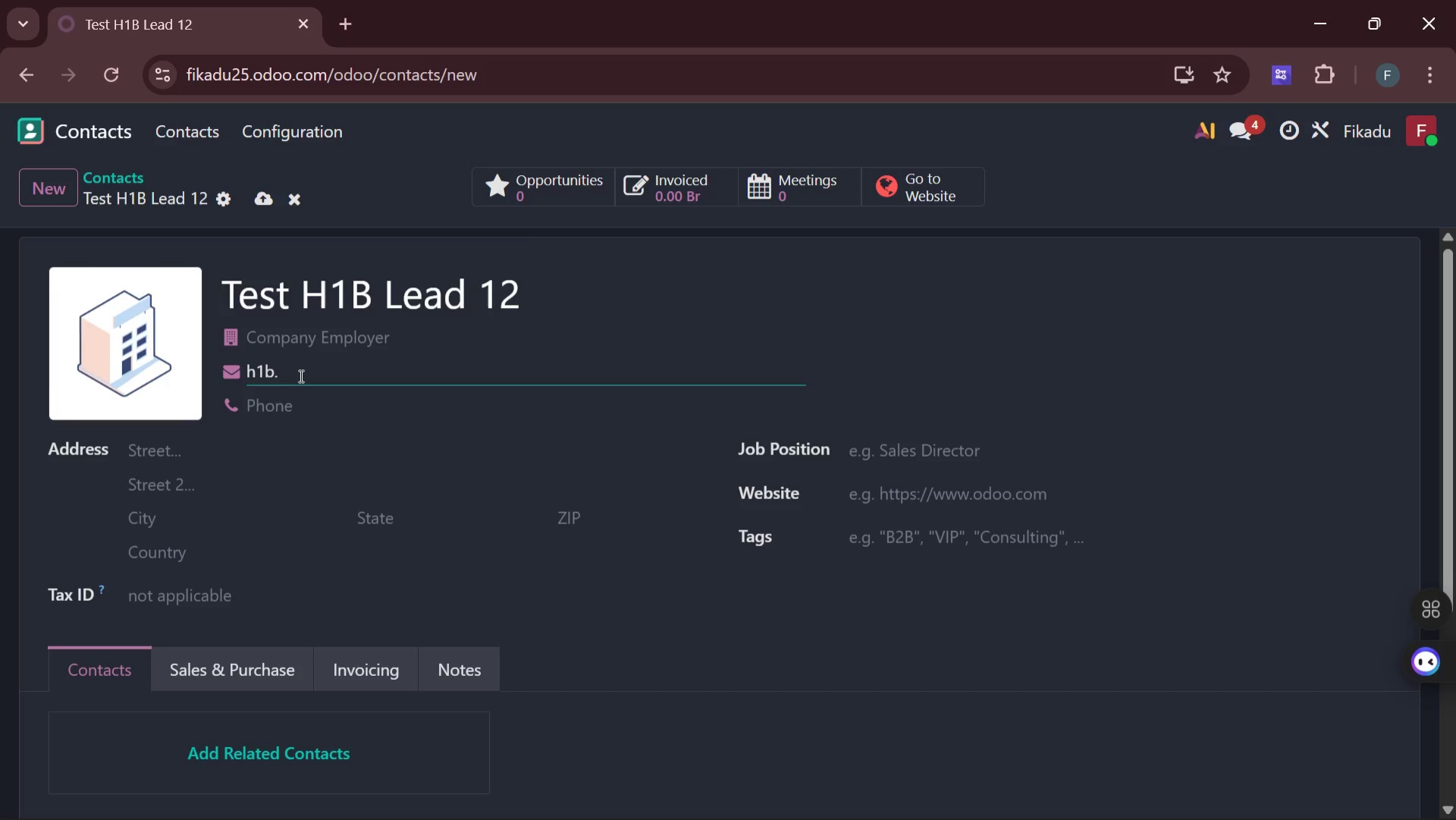 
wait(21.5)
 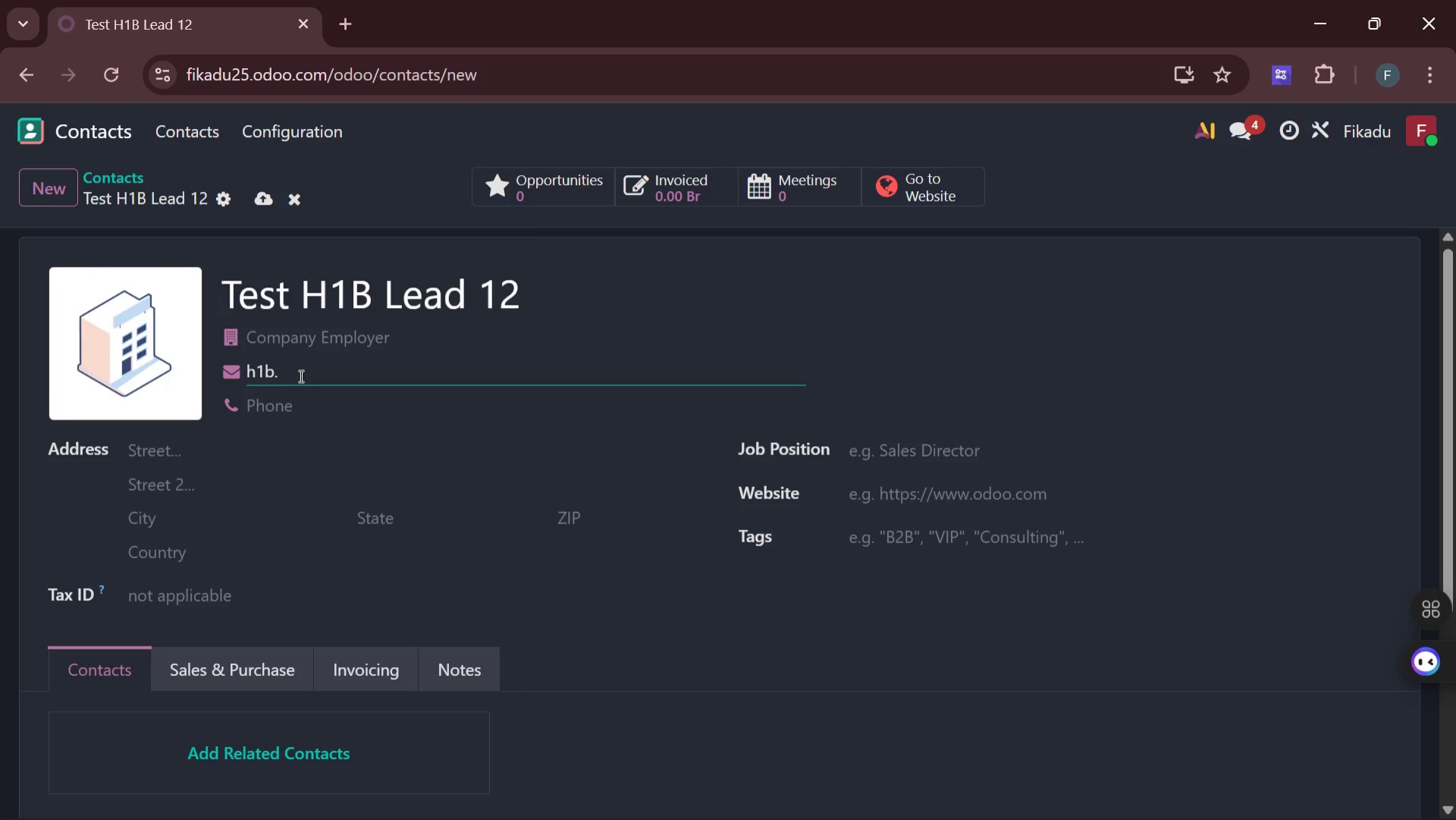 
type(lead12)
 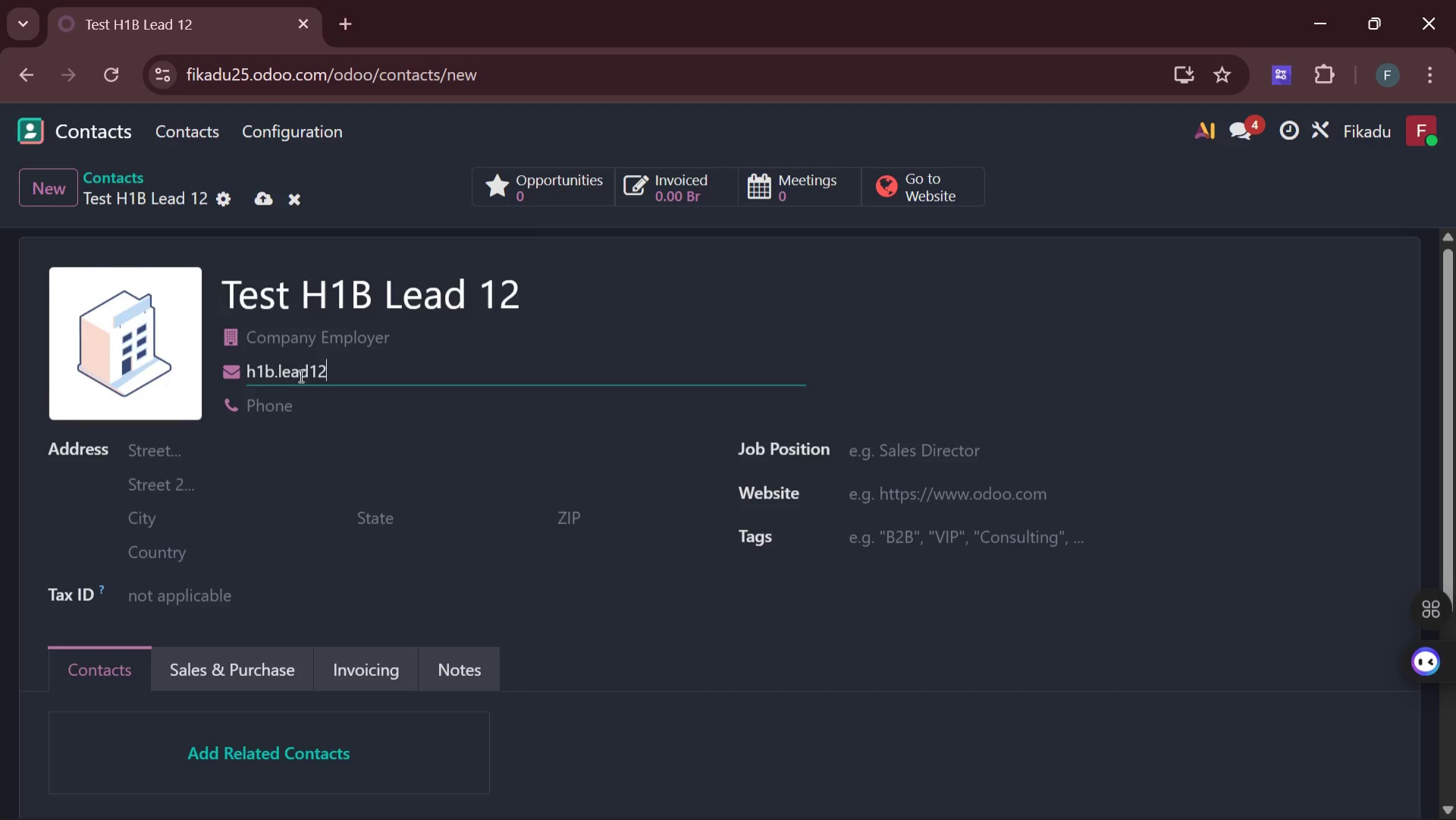 
hold_key(key=Enter, duration=0.59)
 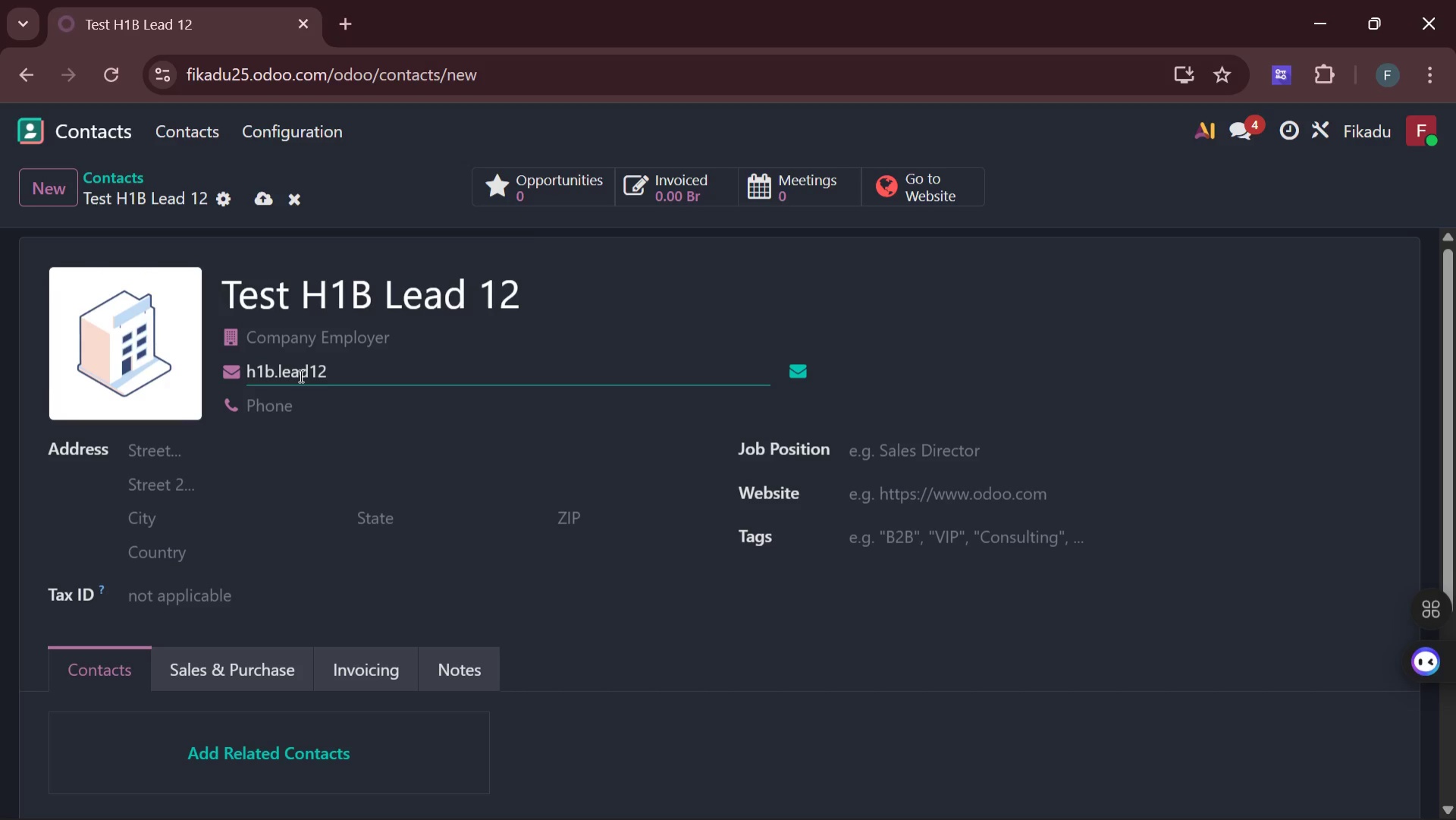 
key(Shift+2)
 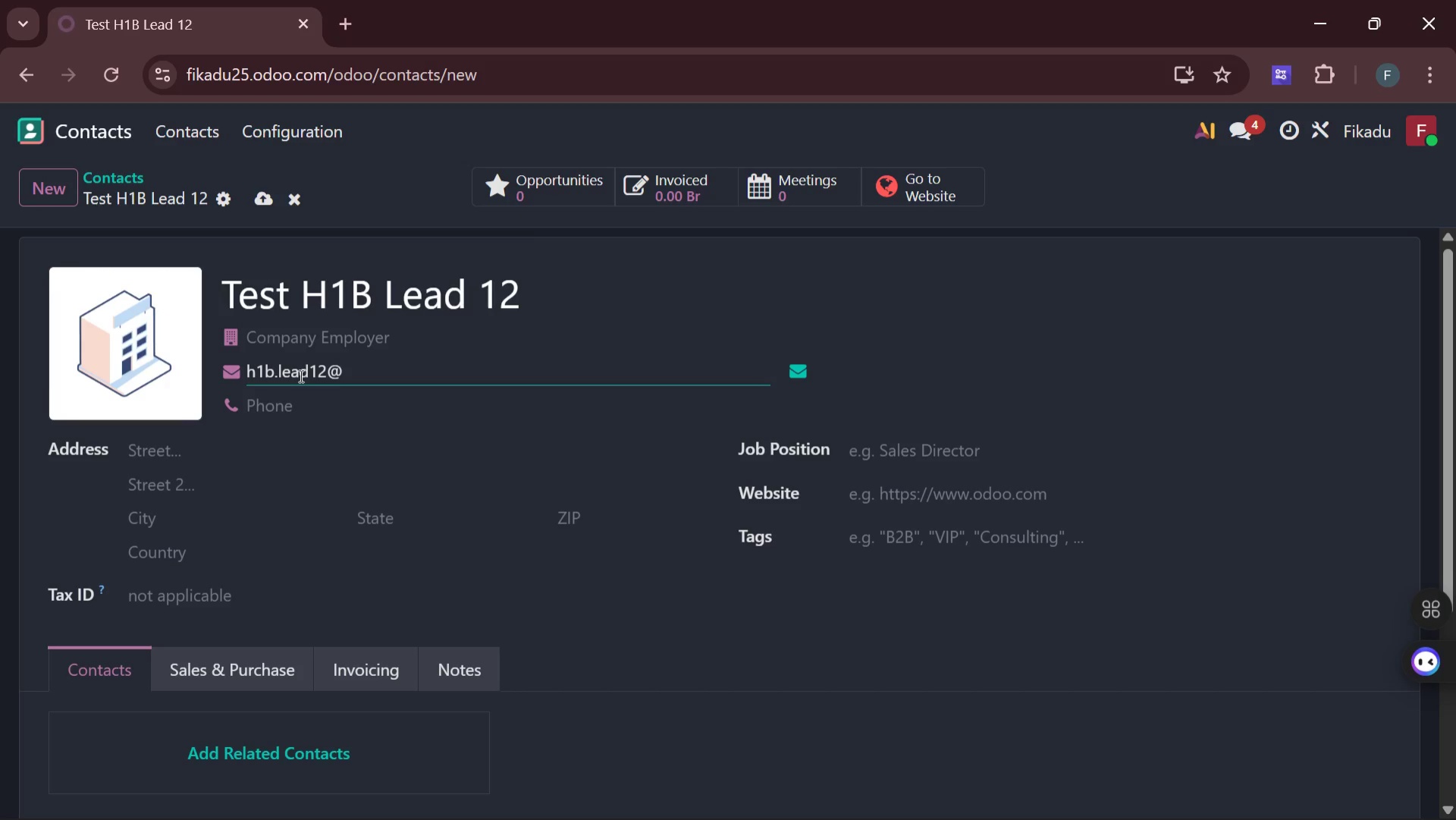 
type(exa[;e)
key(Backspace)
key(Backspace)
key(Backspace)
type(p)
key(Backspace)
type(mple.com)
 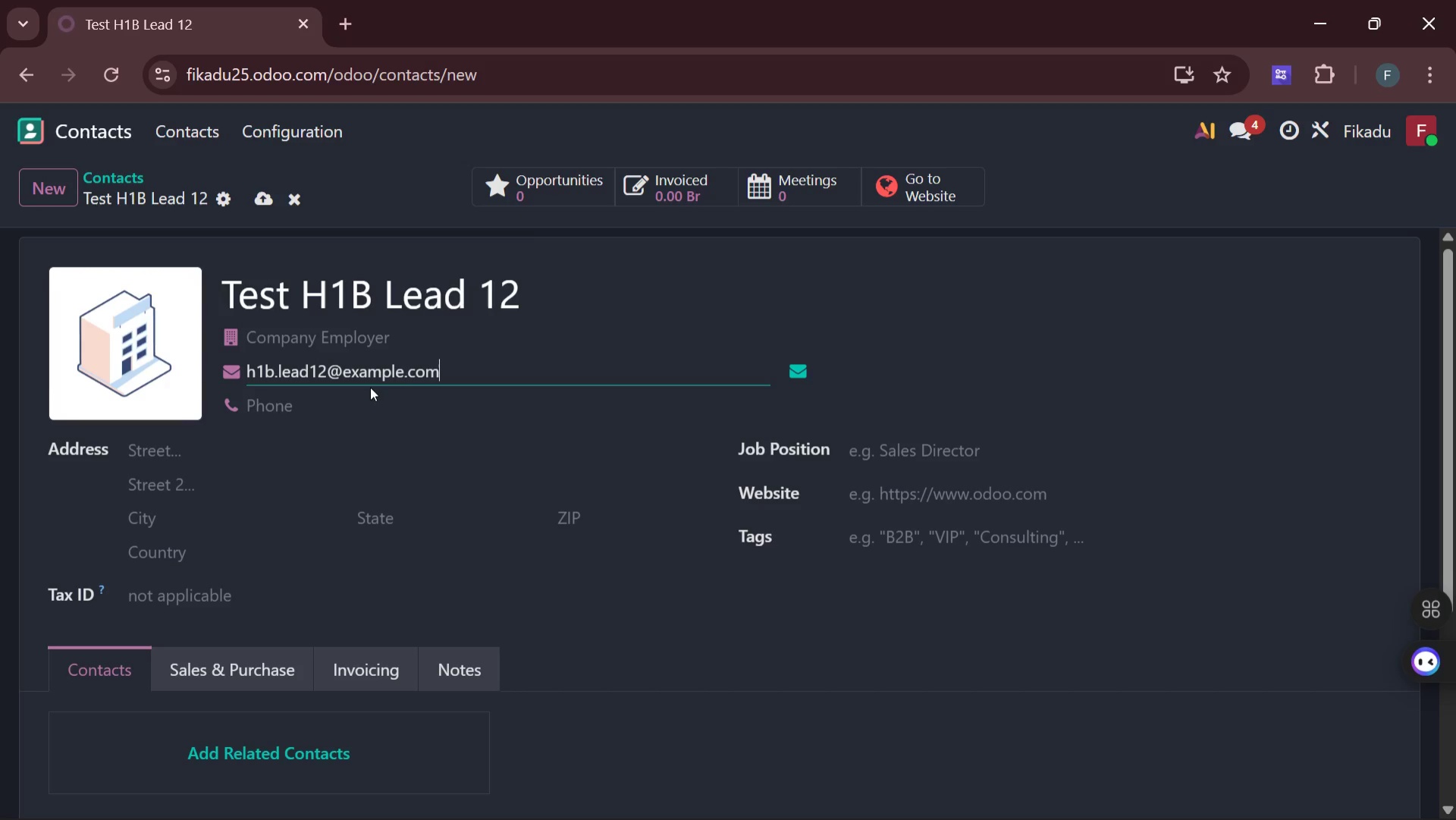 
wait(9.59)
 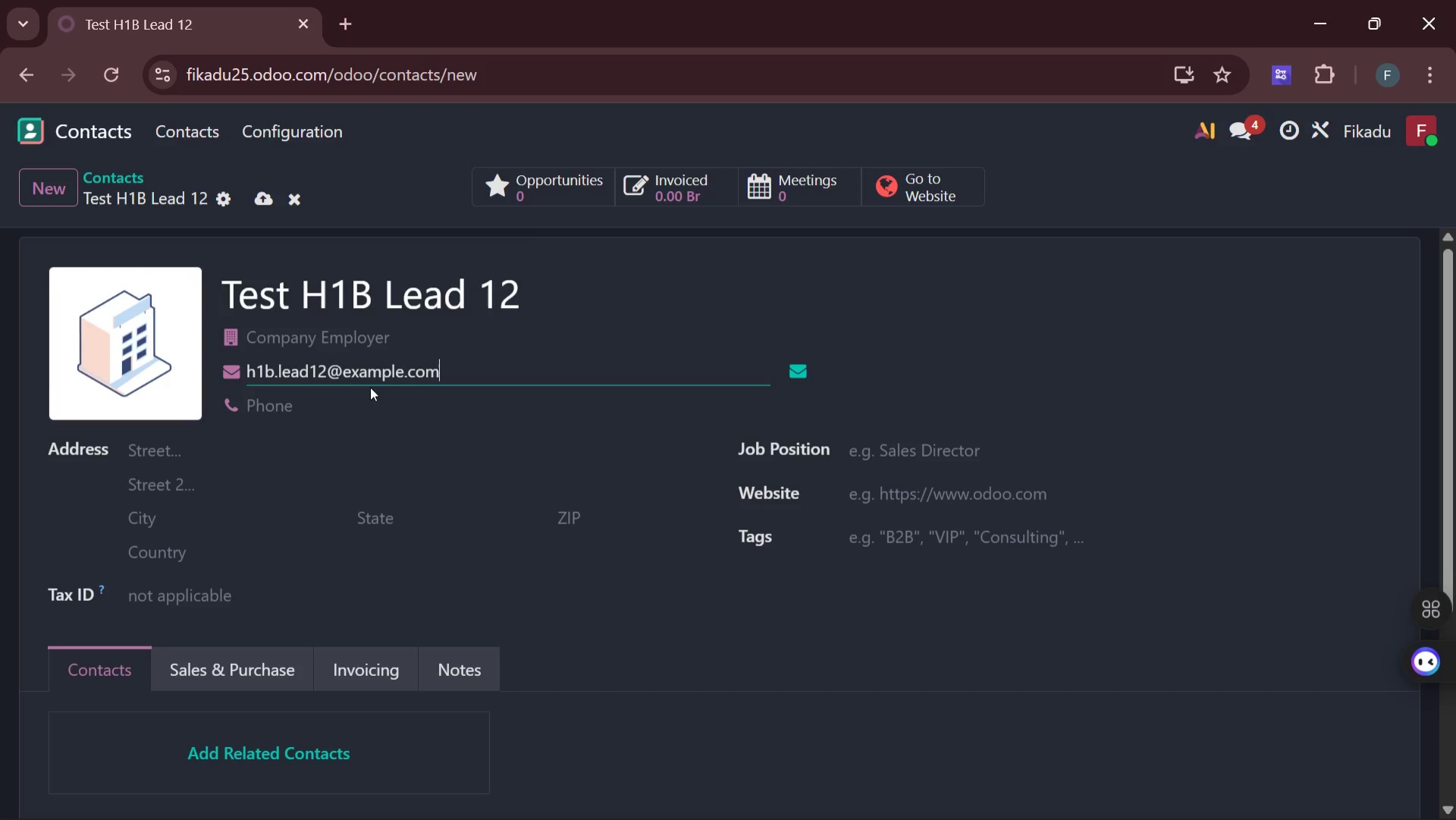 
left_click([406, 376])
 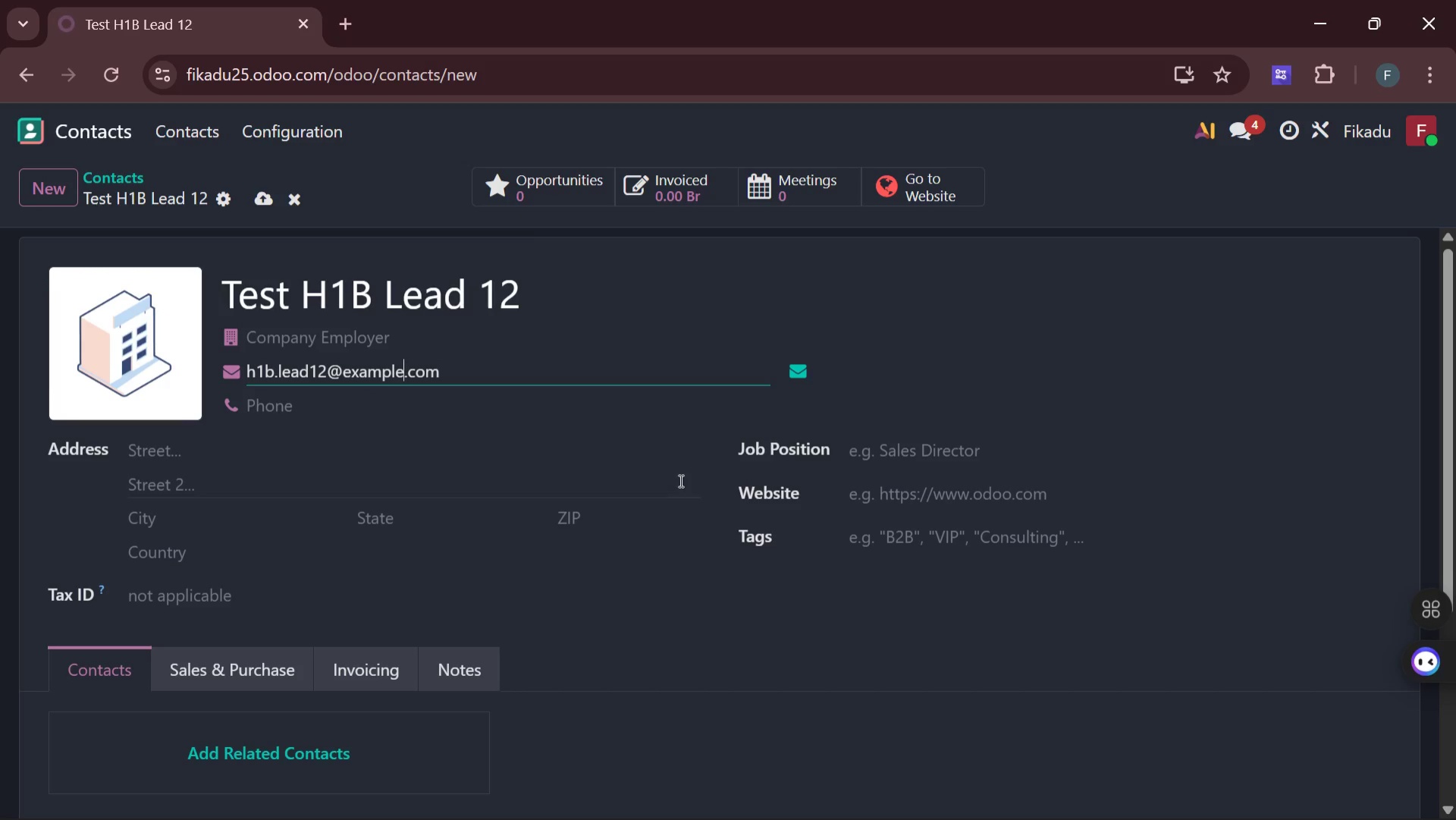 
left_click([893, 539])
 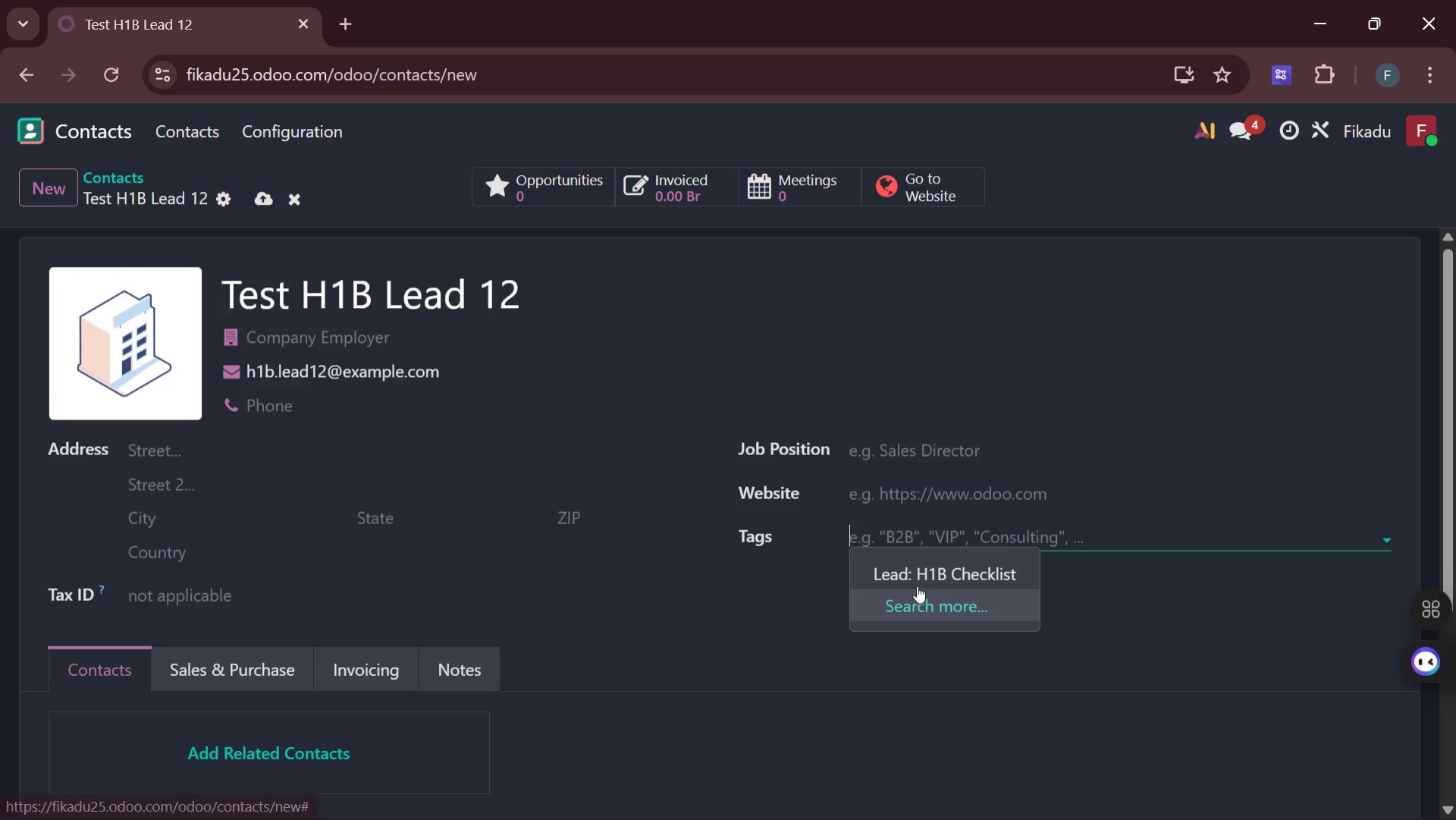 
left_click([918, 577])
 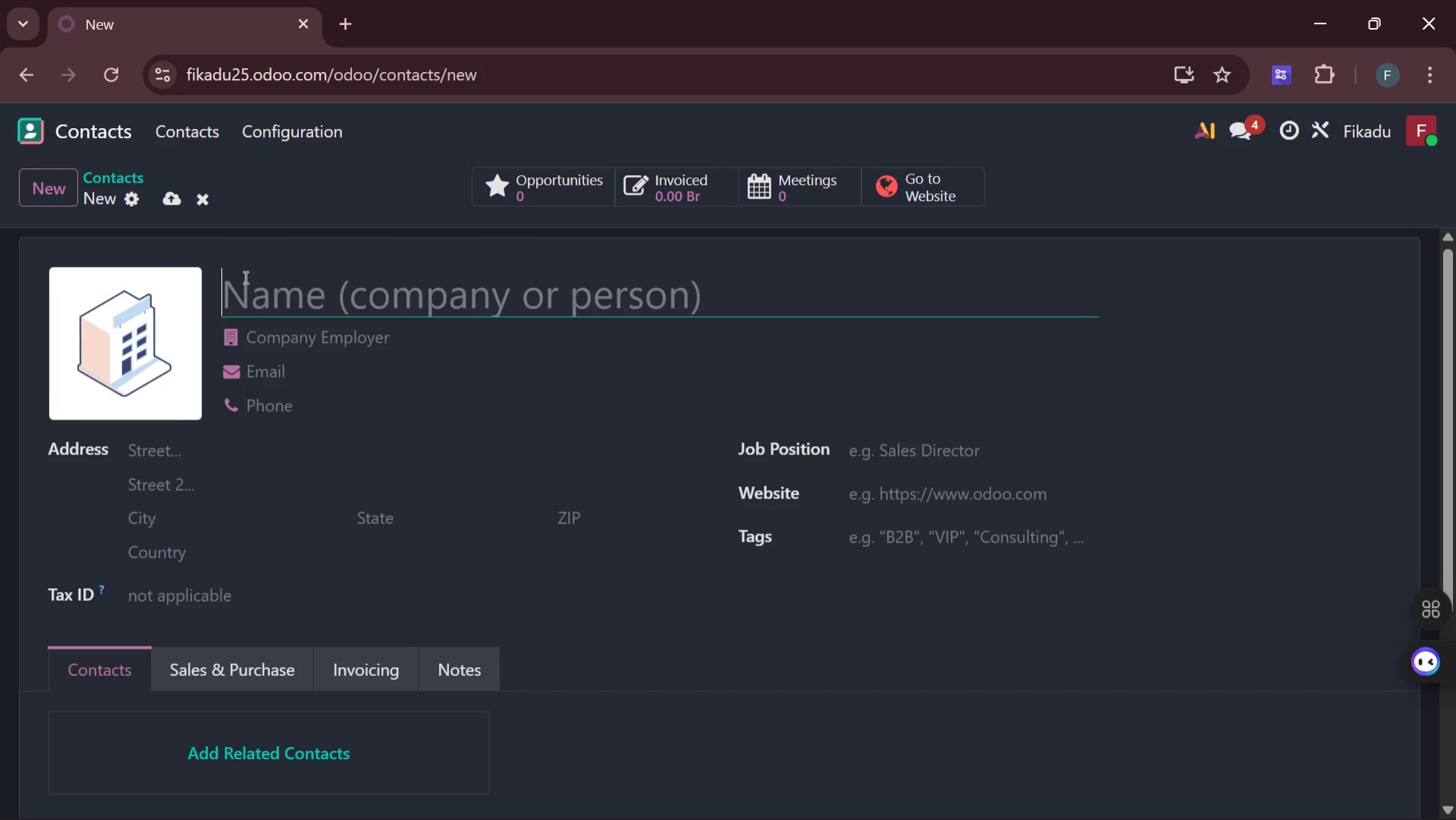 
wait(6.22)
 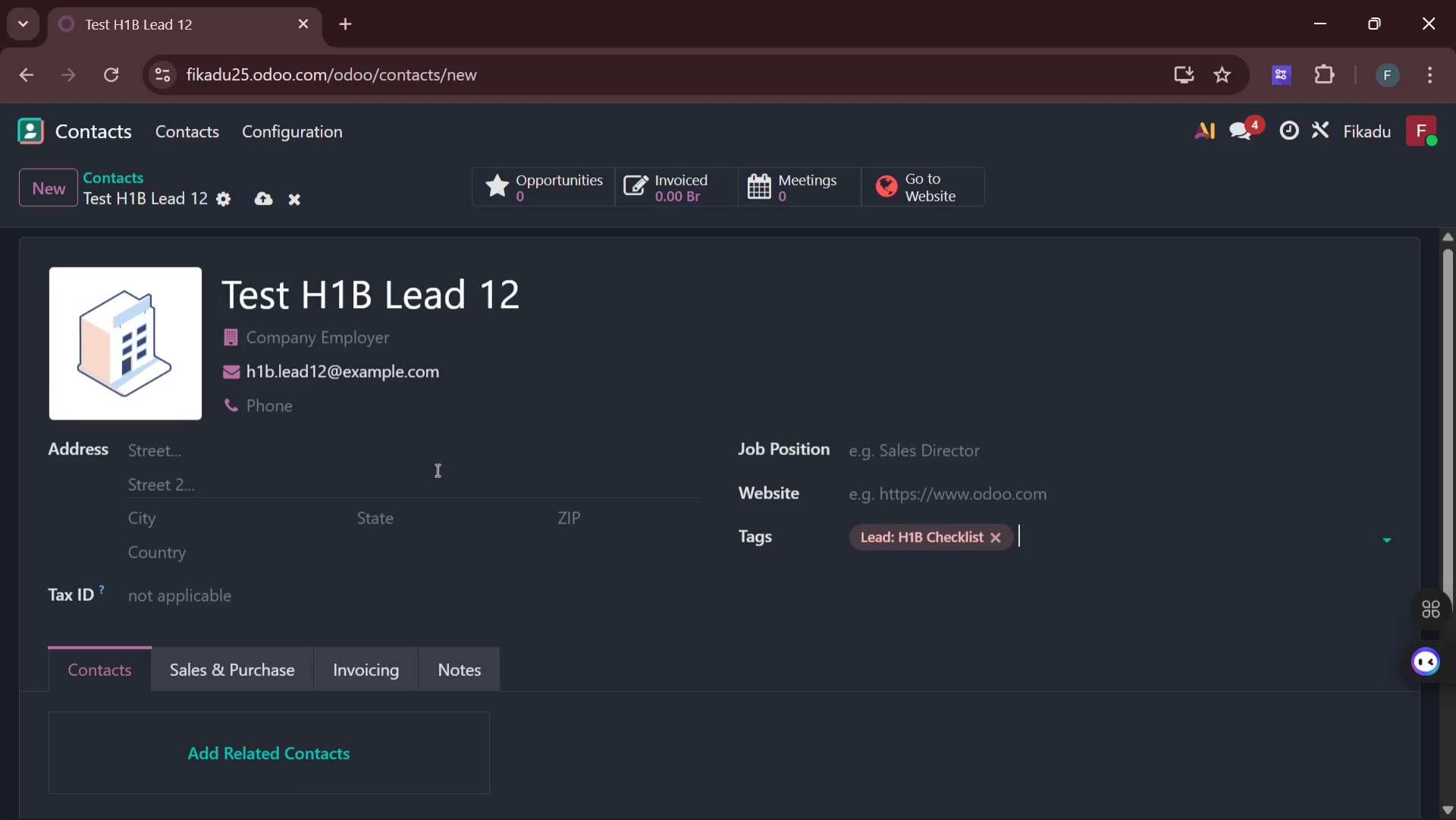 
key(Control+ControlLeft)
 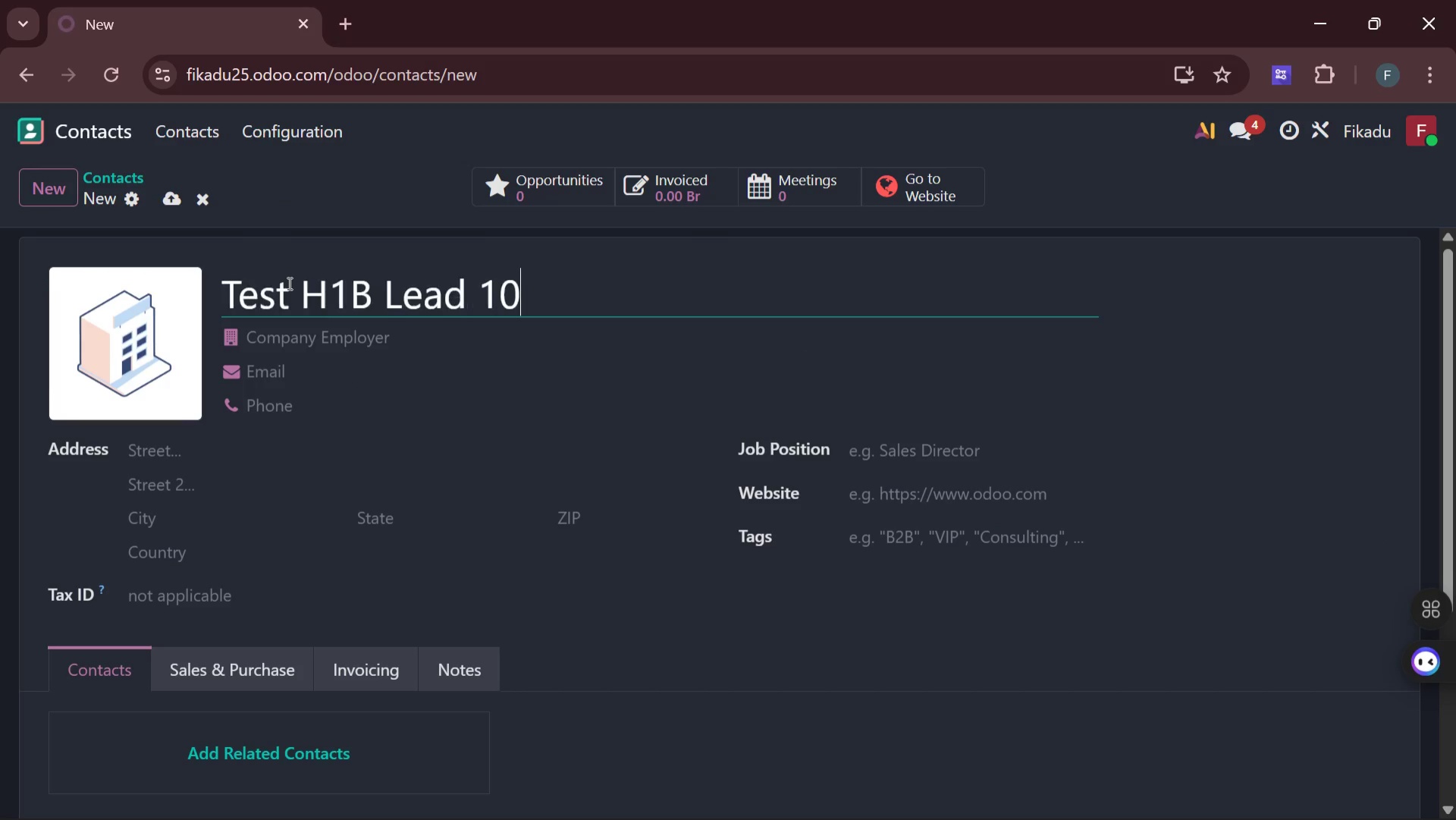 
key(Control+V)
 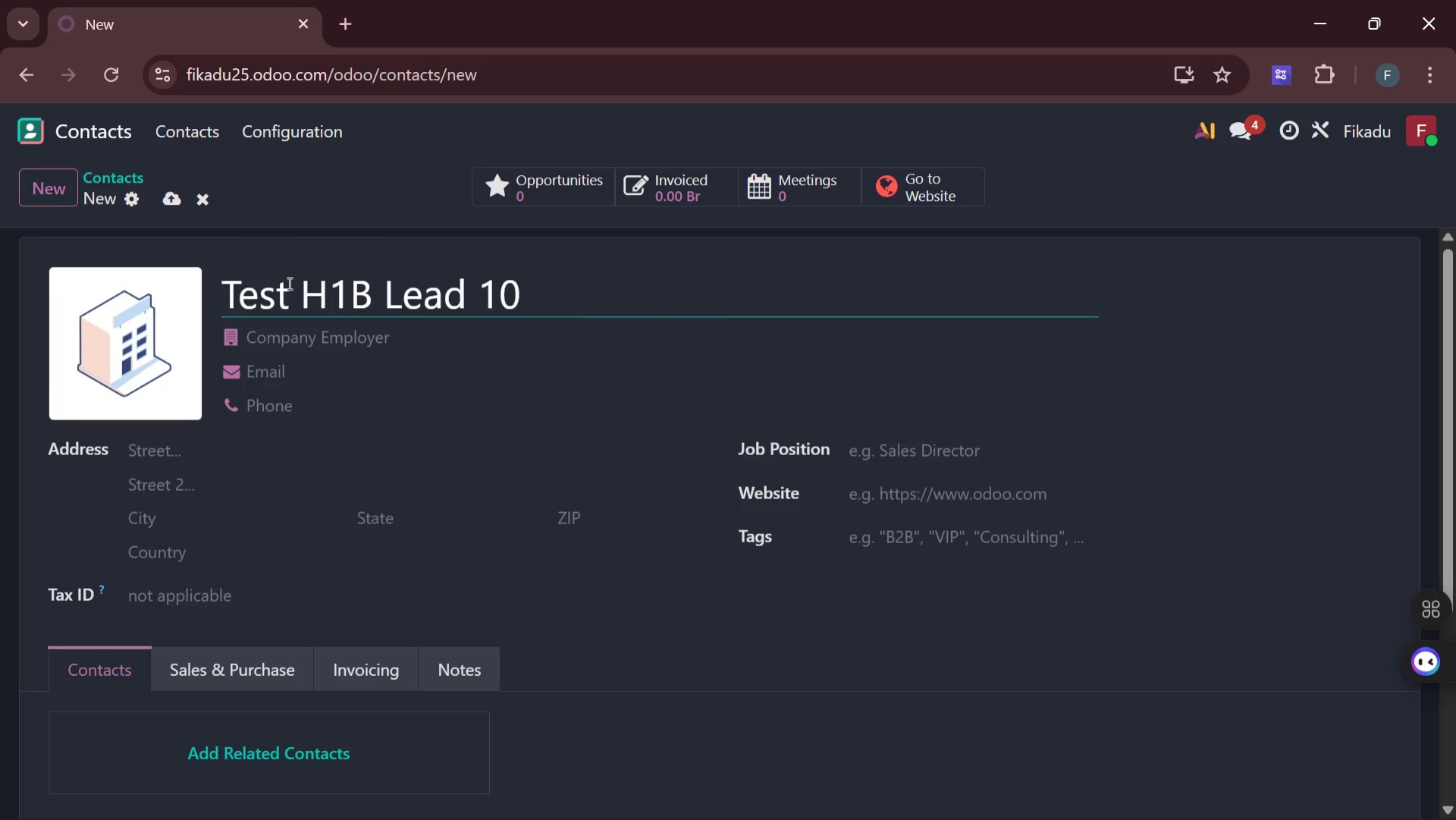 
key(Backspace)
 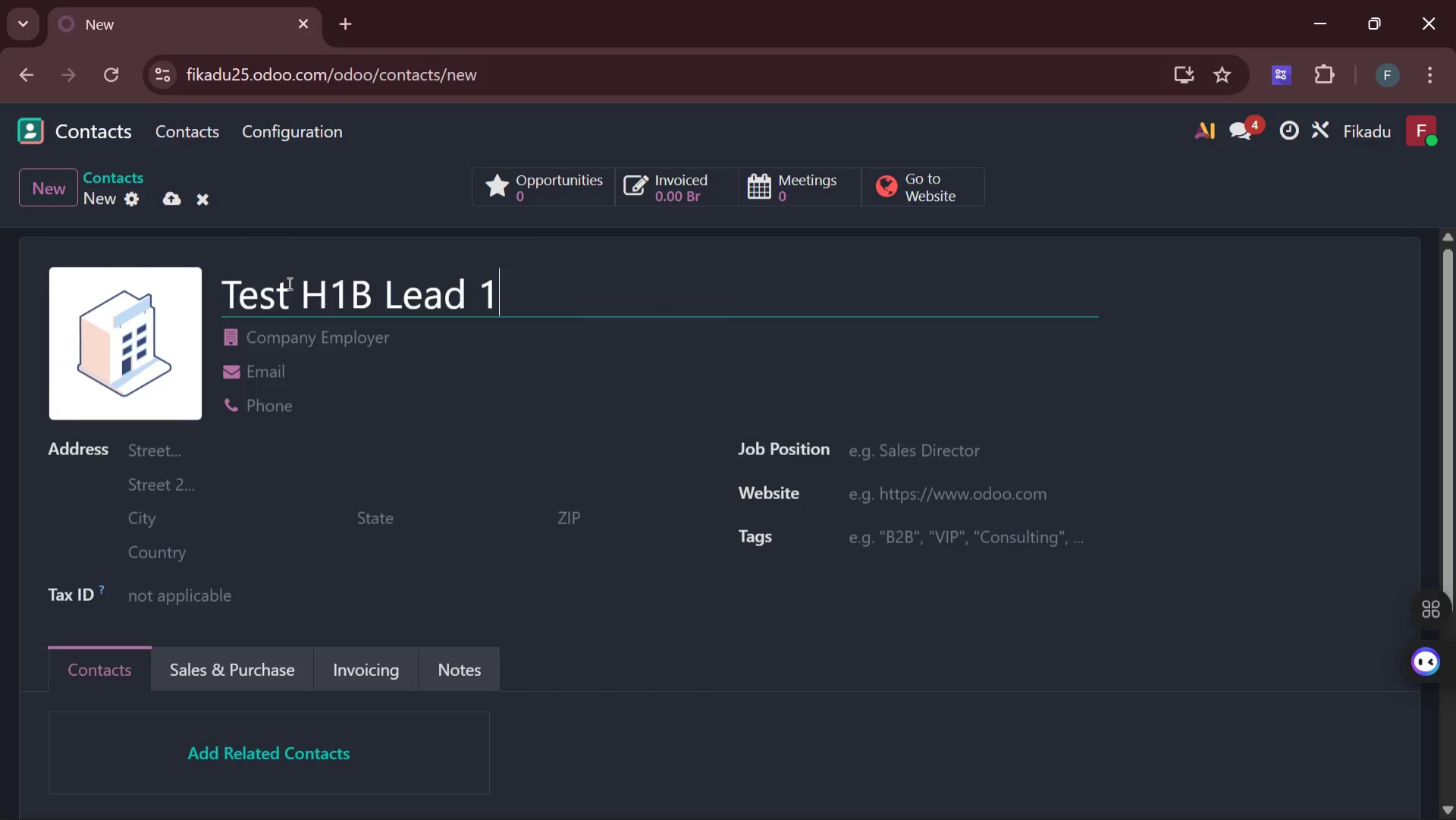 
key(3)
 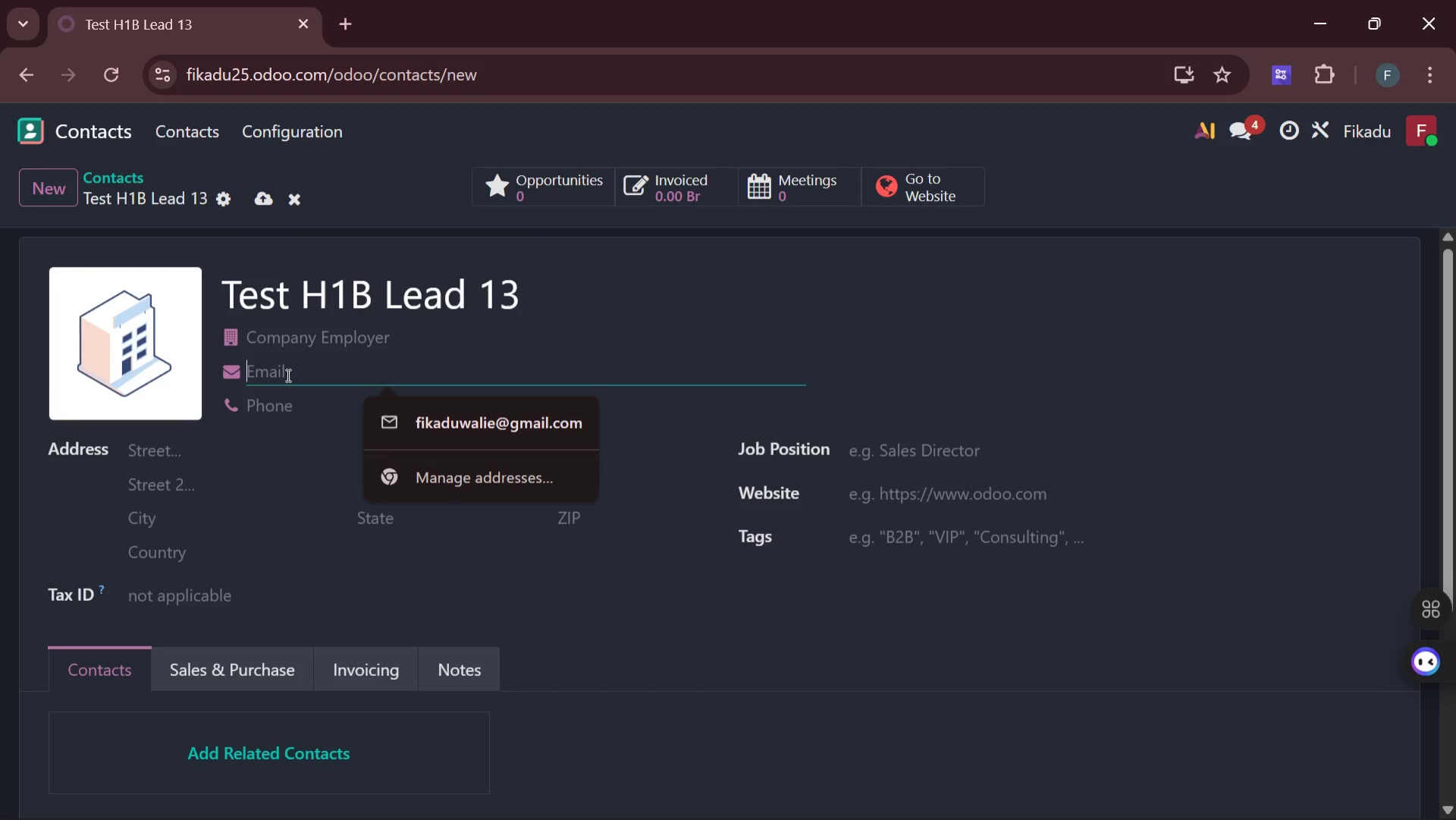 
type(h1b.lead13@example.com)
 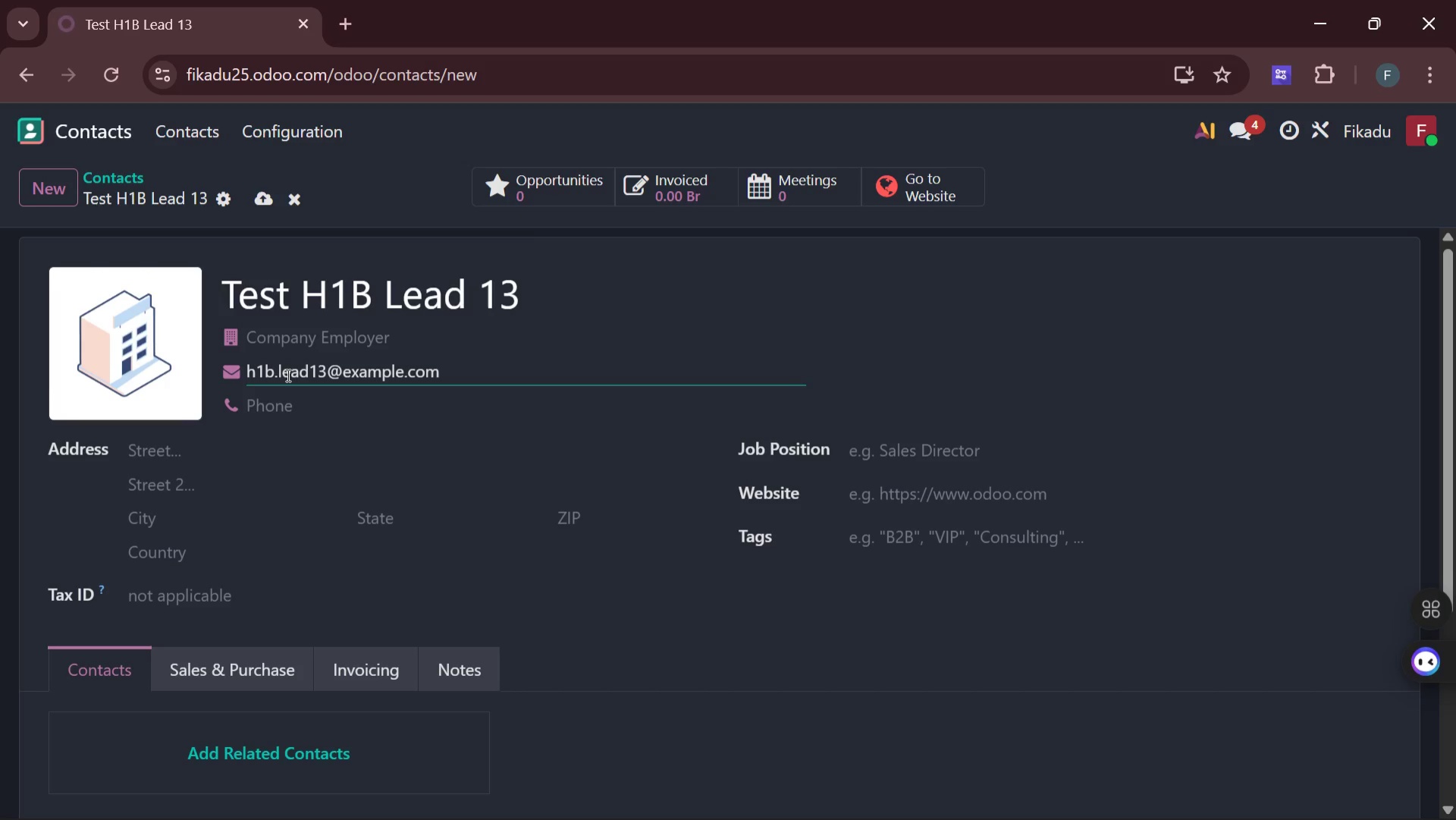 
left_click([855, 535])
 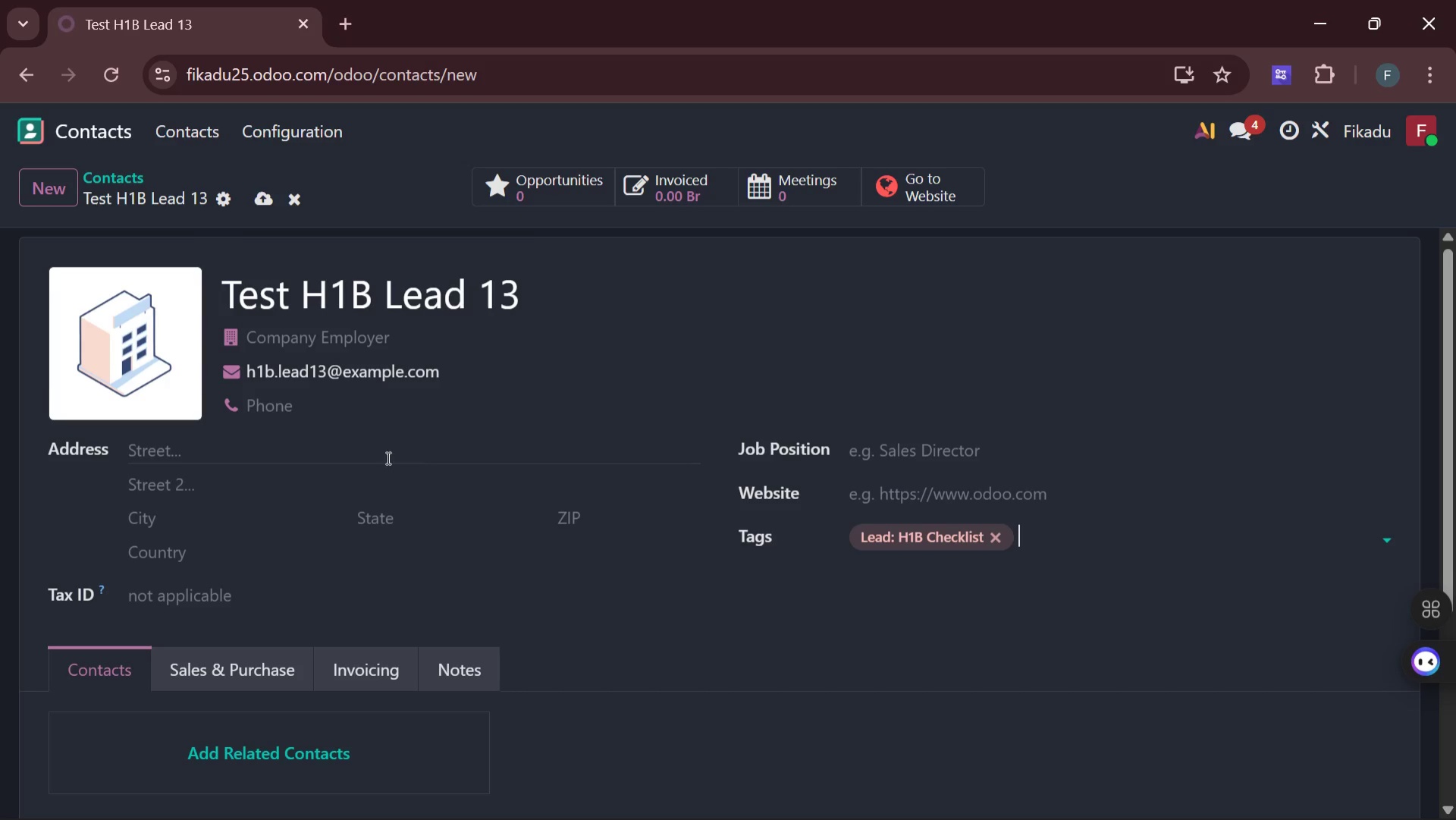 
left_click([58, 193])
 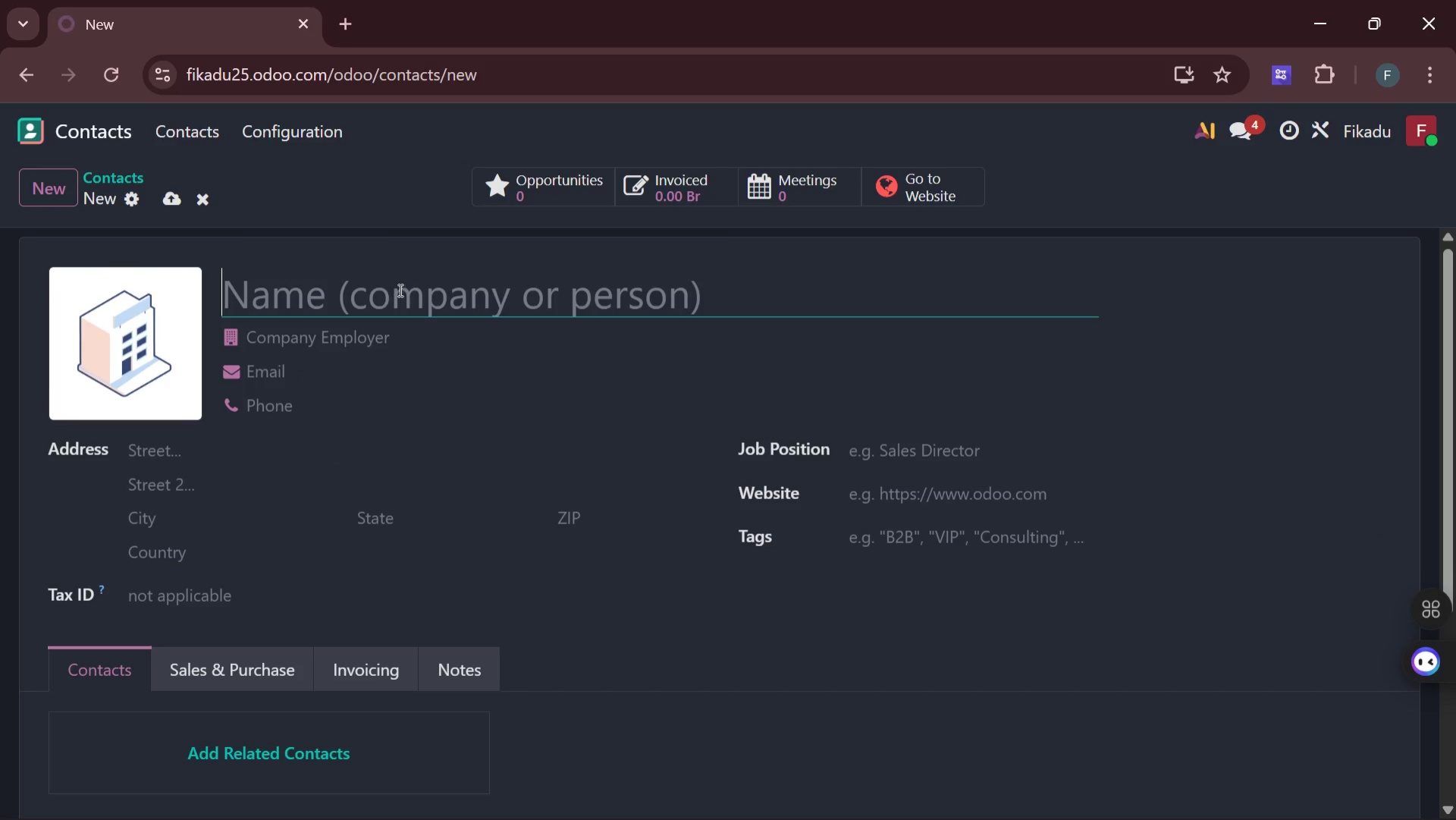 
left_click([394, 293])
 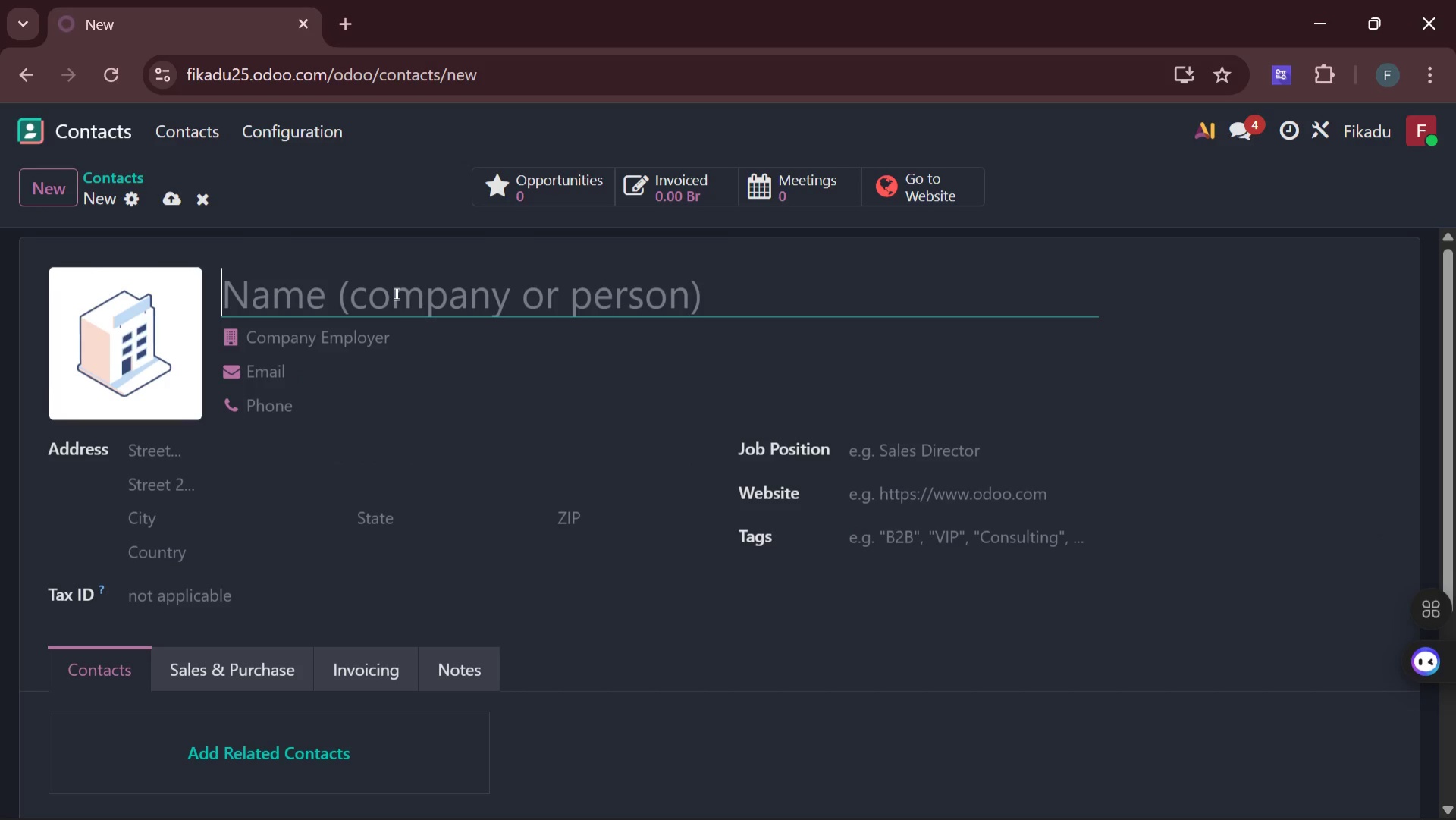 
key(Control+ControlLeft)
 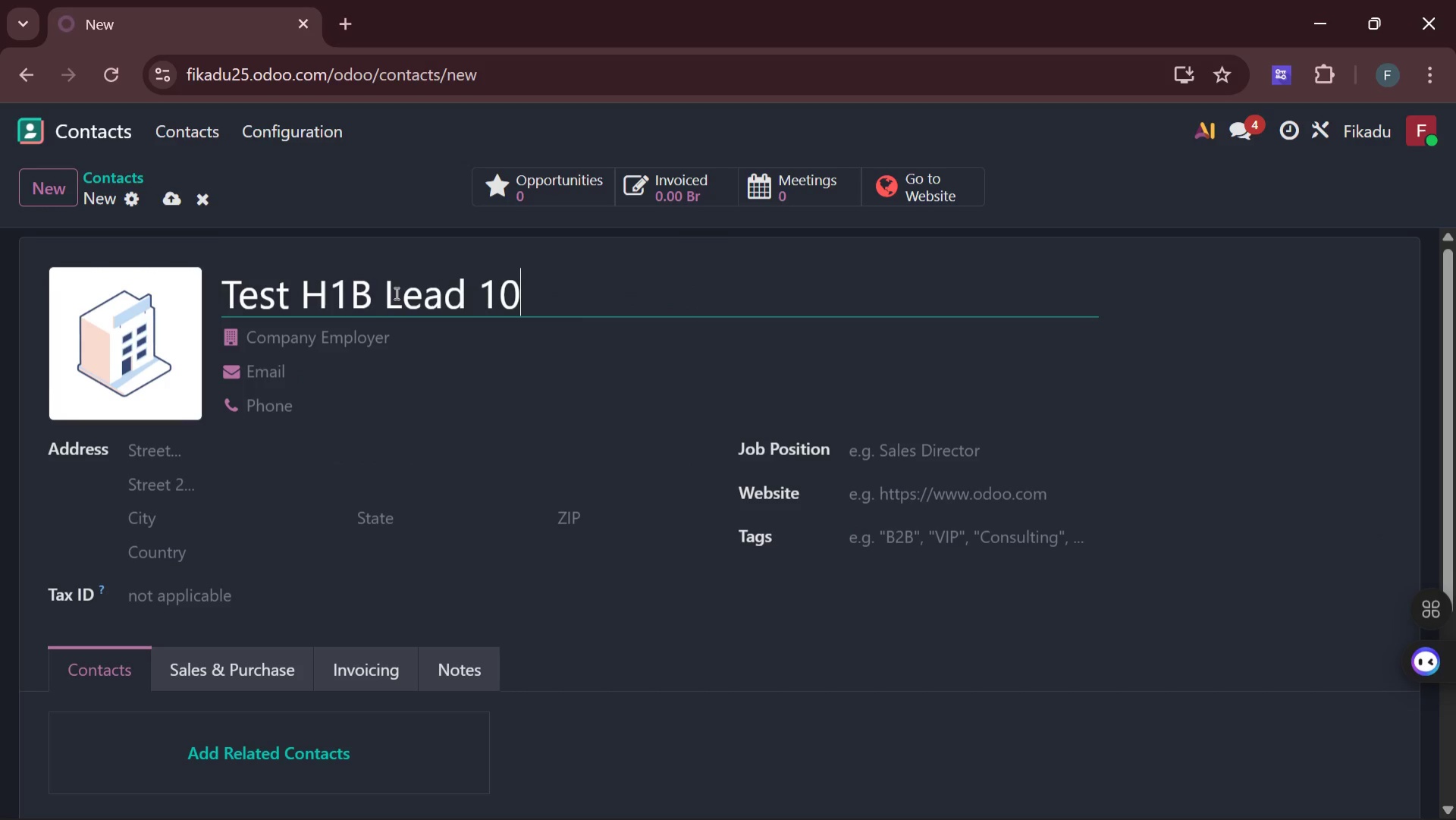 
key(Control+V)
 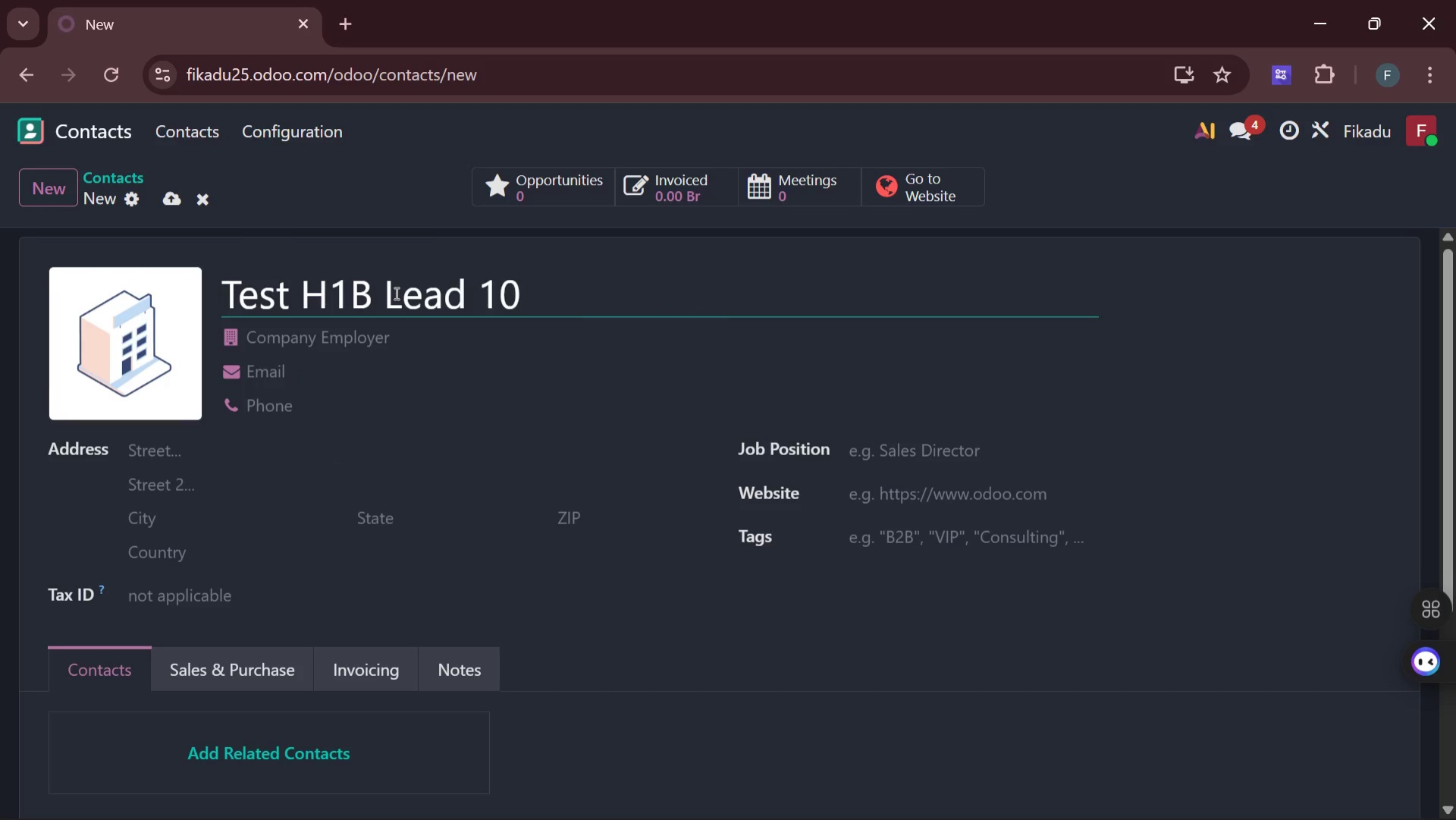 
key(Backspace)
 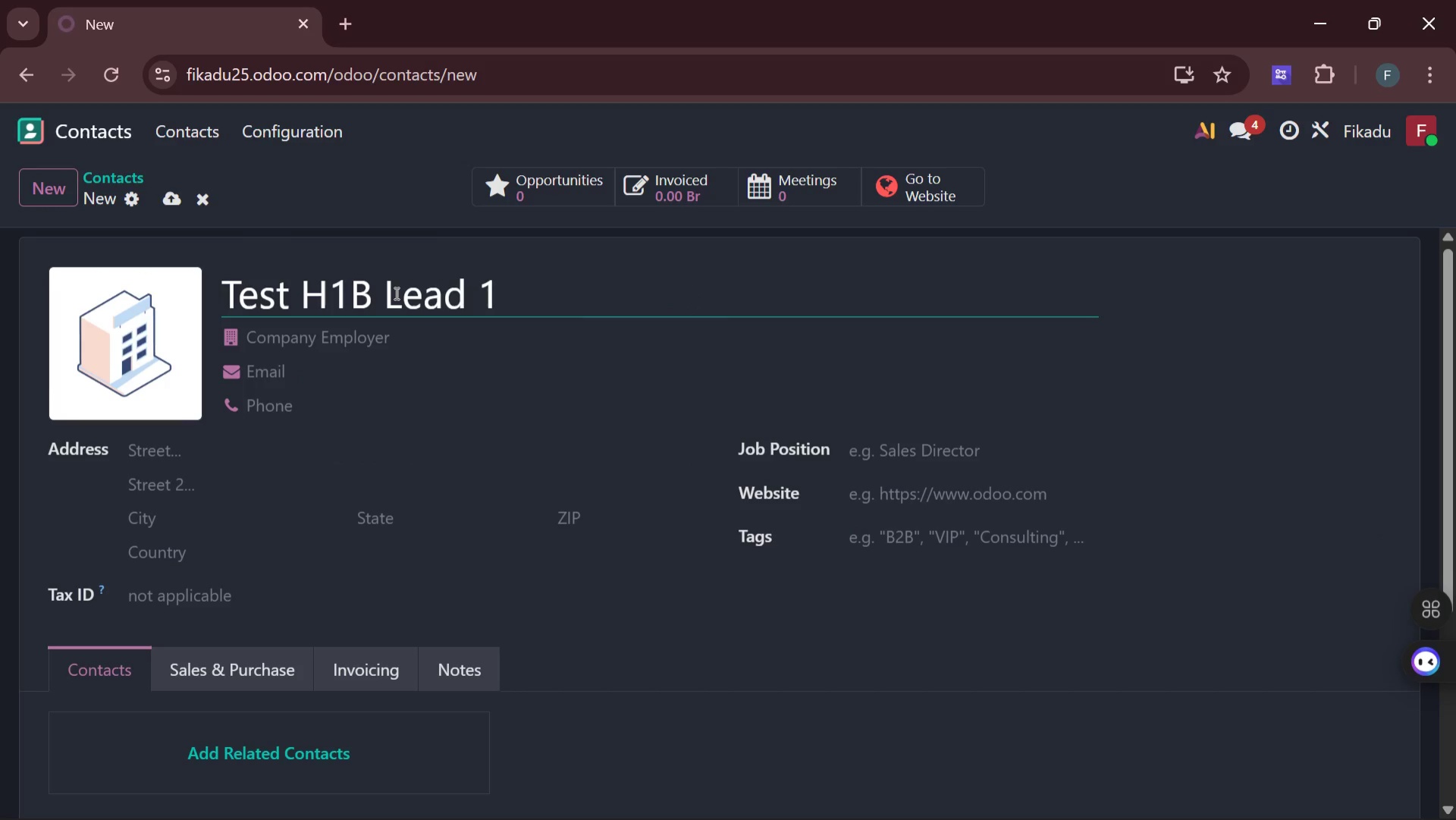 
key(4)
 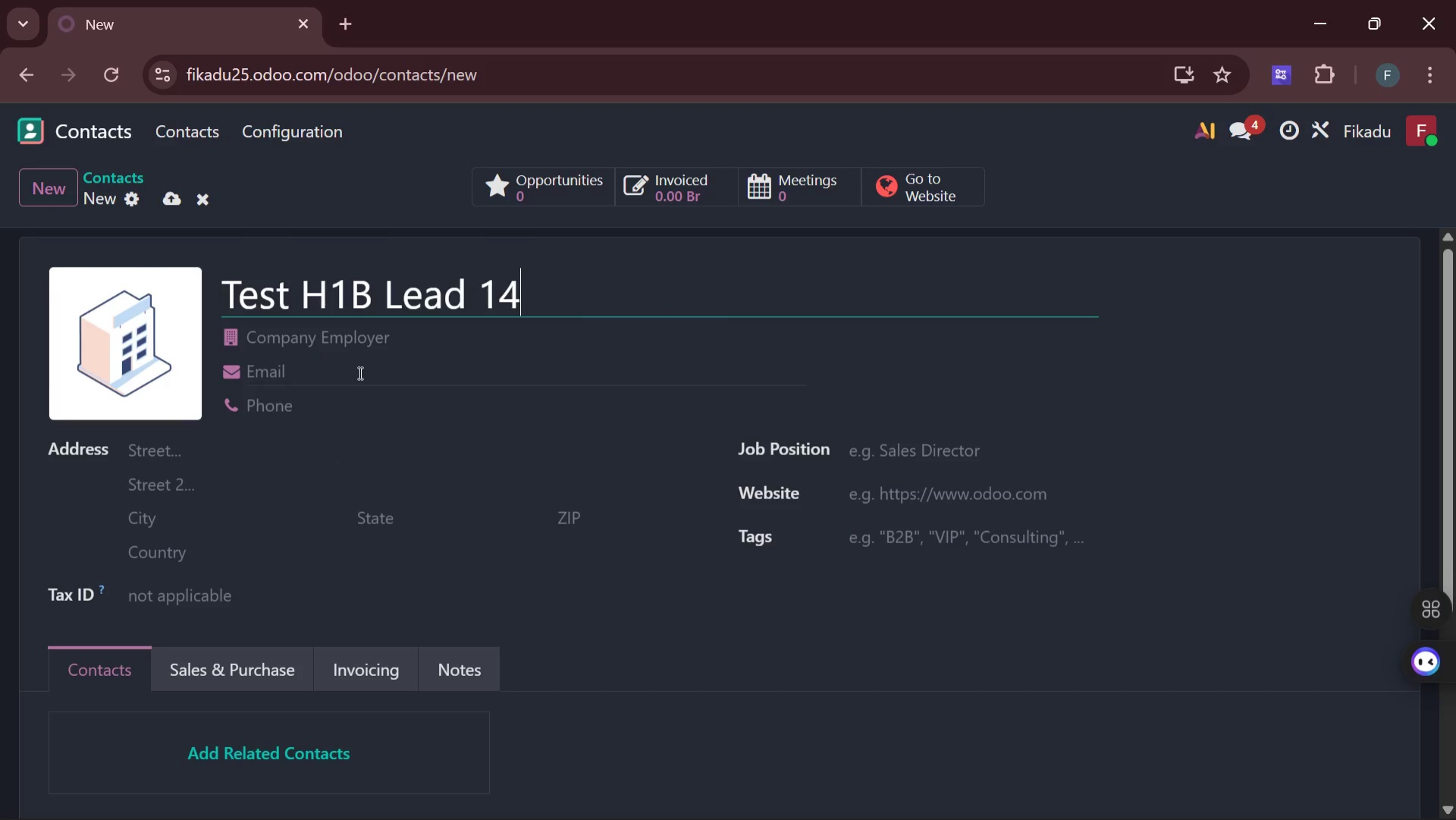 
left_click([350, 373])
 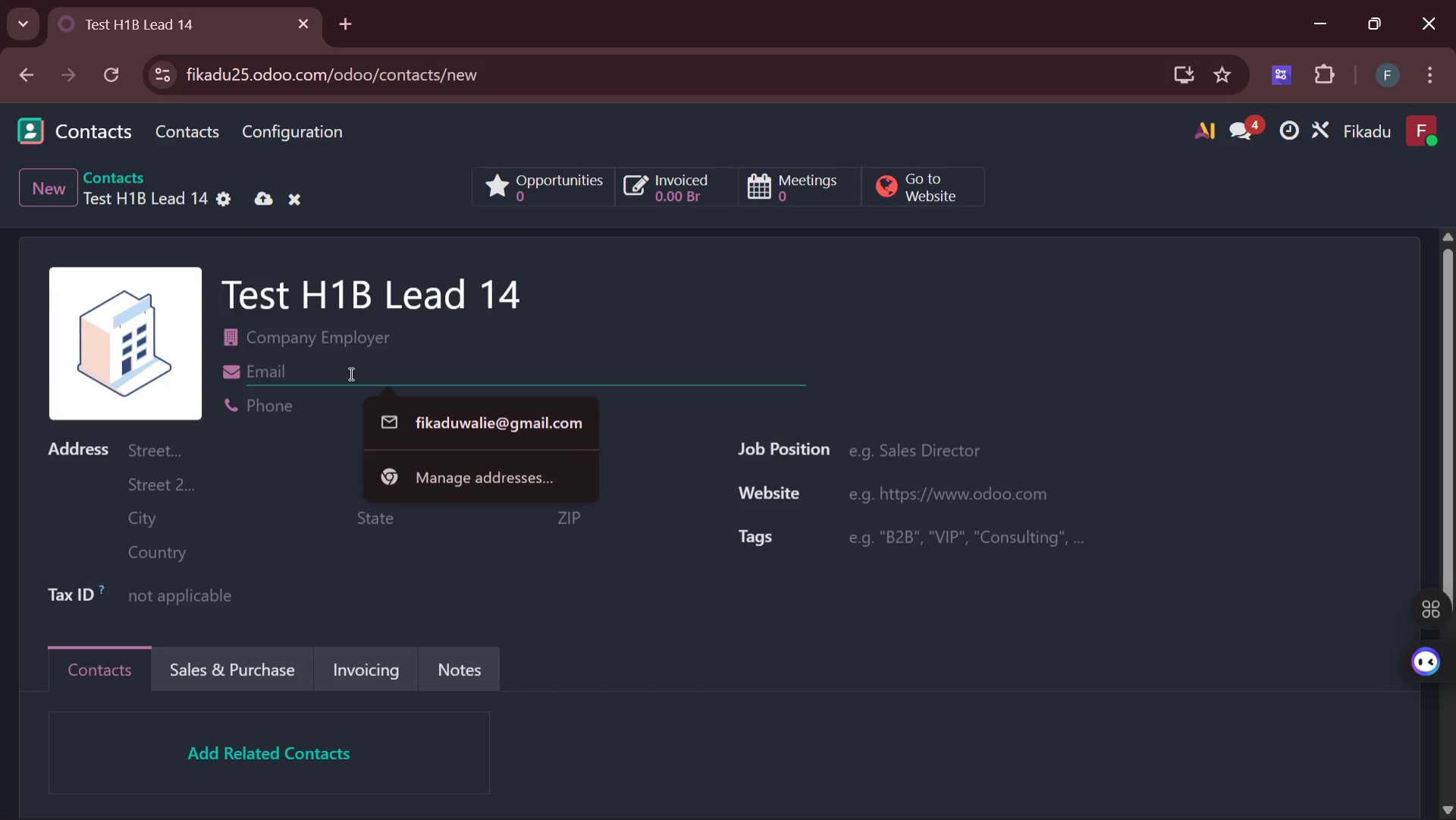 
type(h1b.lead*@)
key(Backspace)
key(Backspace)
 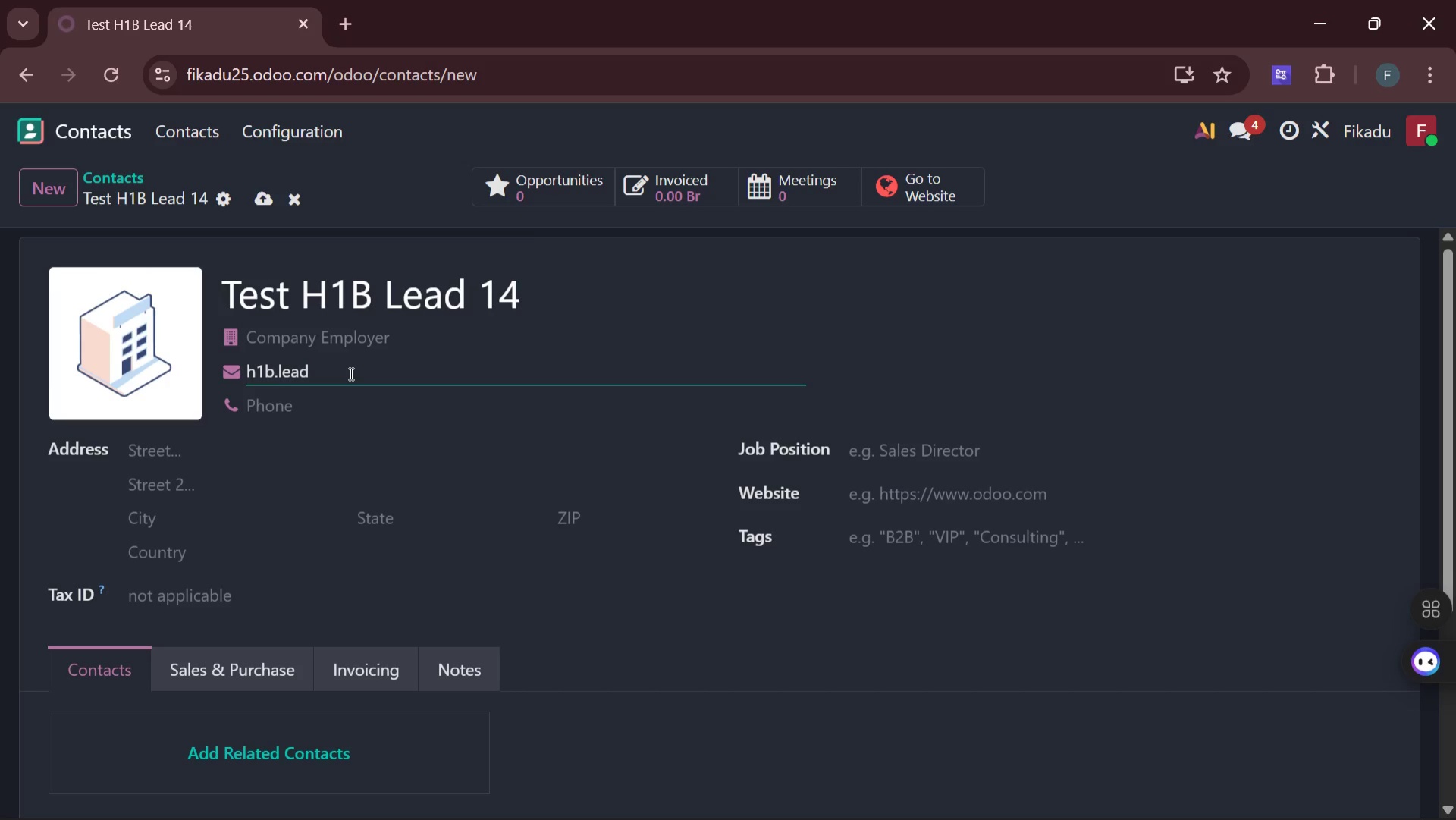 
type(@gmai;)
key(Backspace)
type(l)
 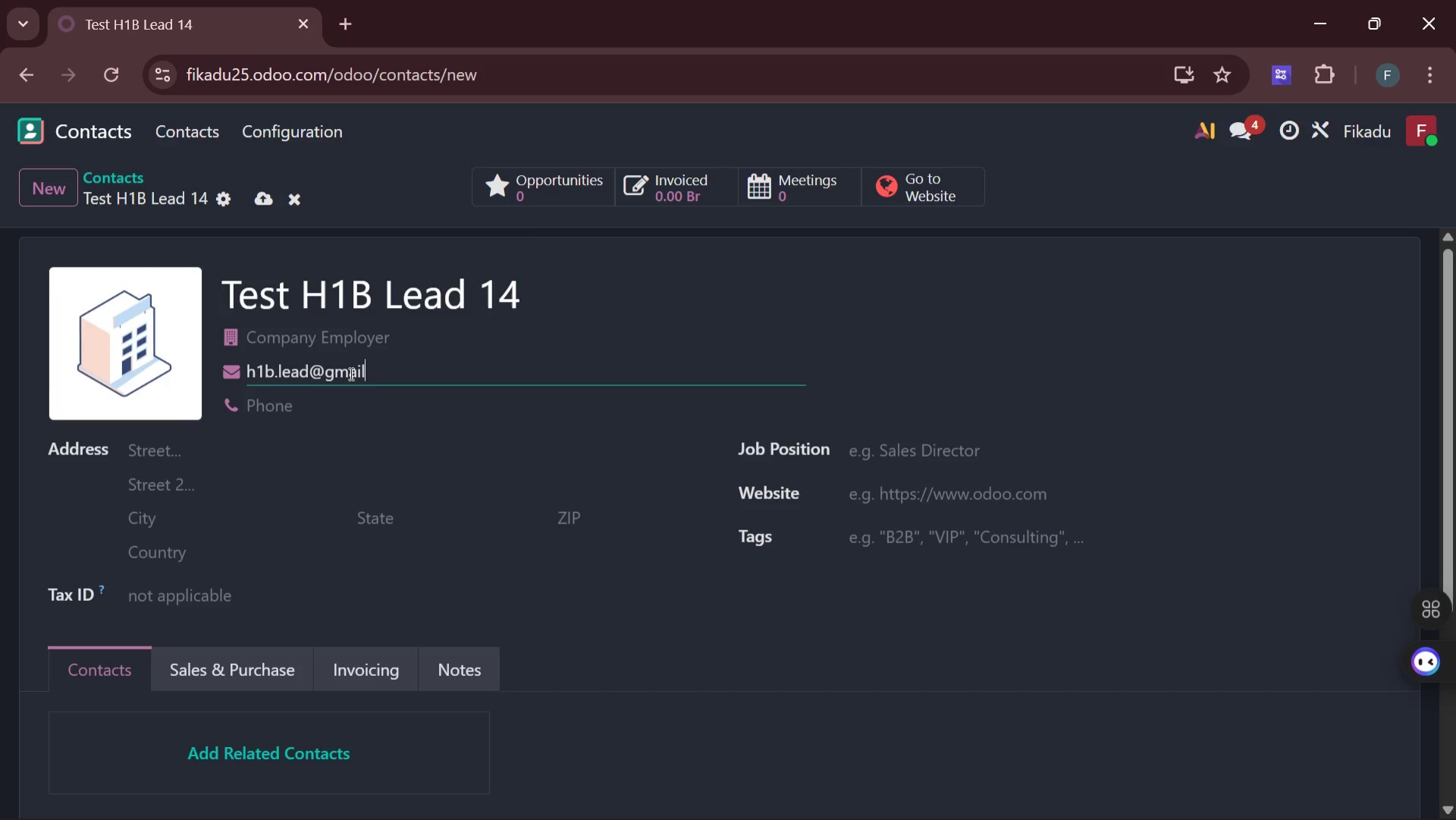 
wait(6.09)
 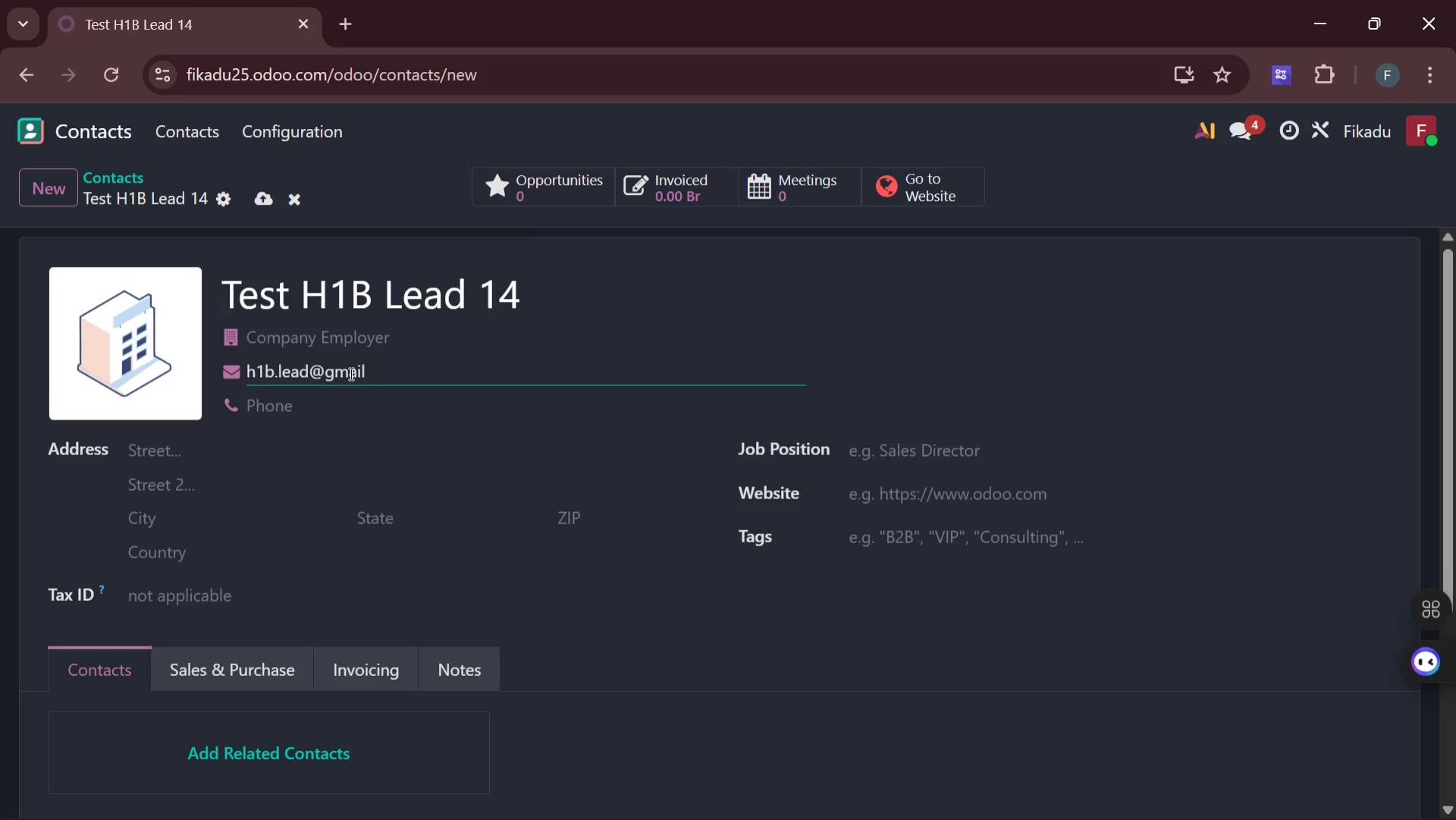 
type(.)
key(Backspace)
key(Backspace)
key(Backspace)
key(Backspace)
key(Backspace)
key(Backspace)
type(exapmle)
 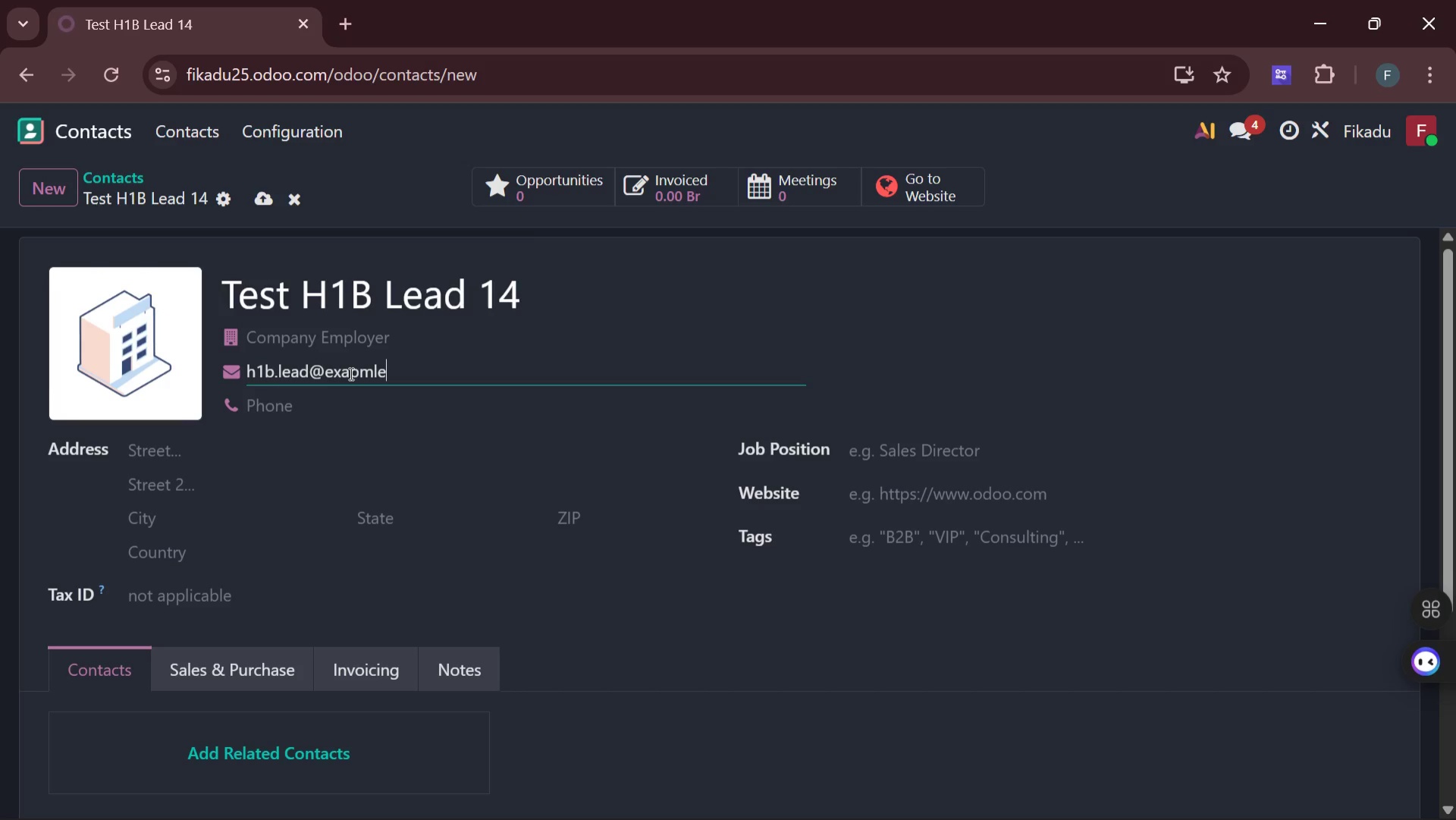 
key(Backspace)
key(Backspace)
key(Backspace)
key(Backspace)
type(mple.com)
 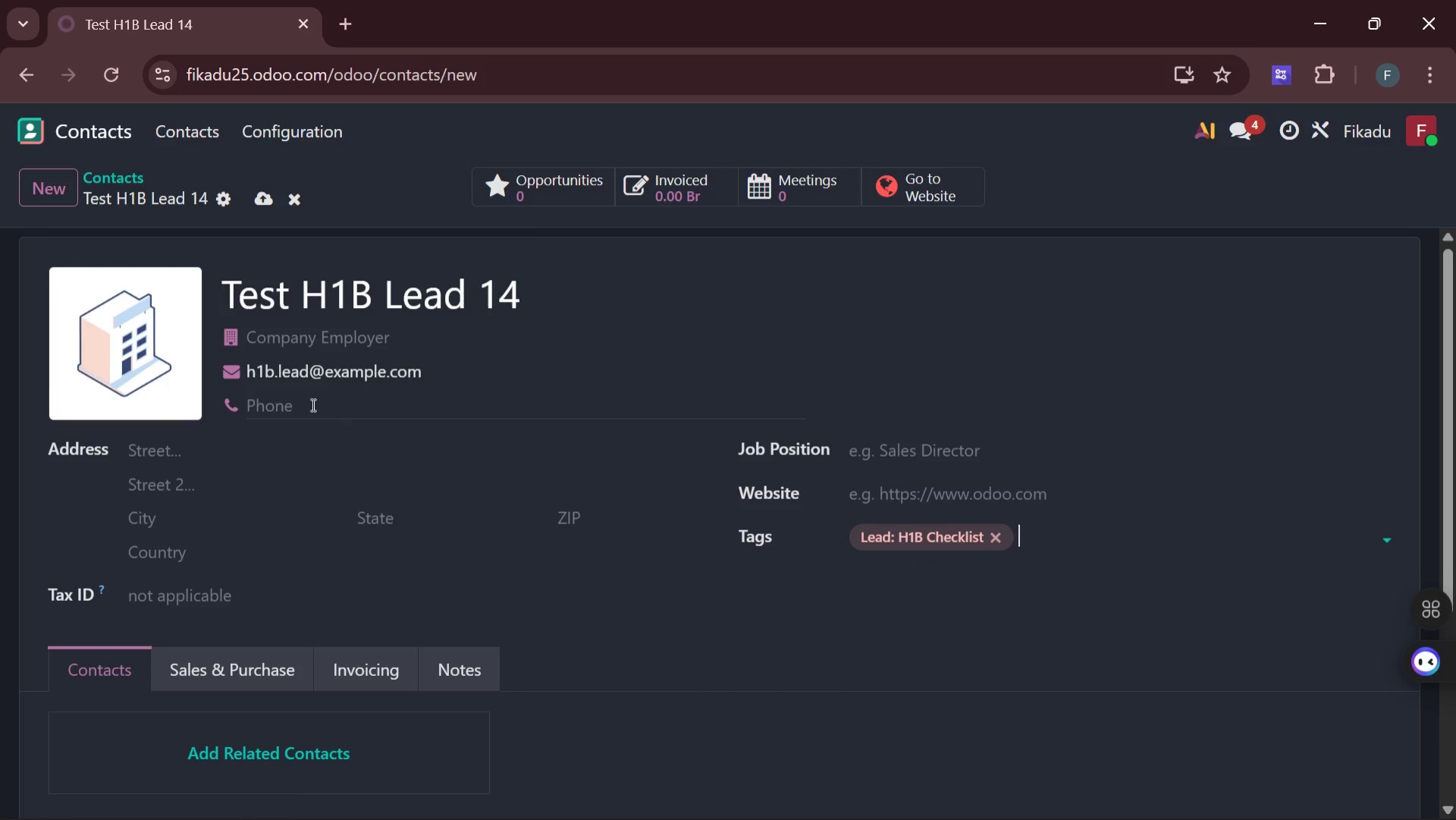 
wait(10.14)
 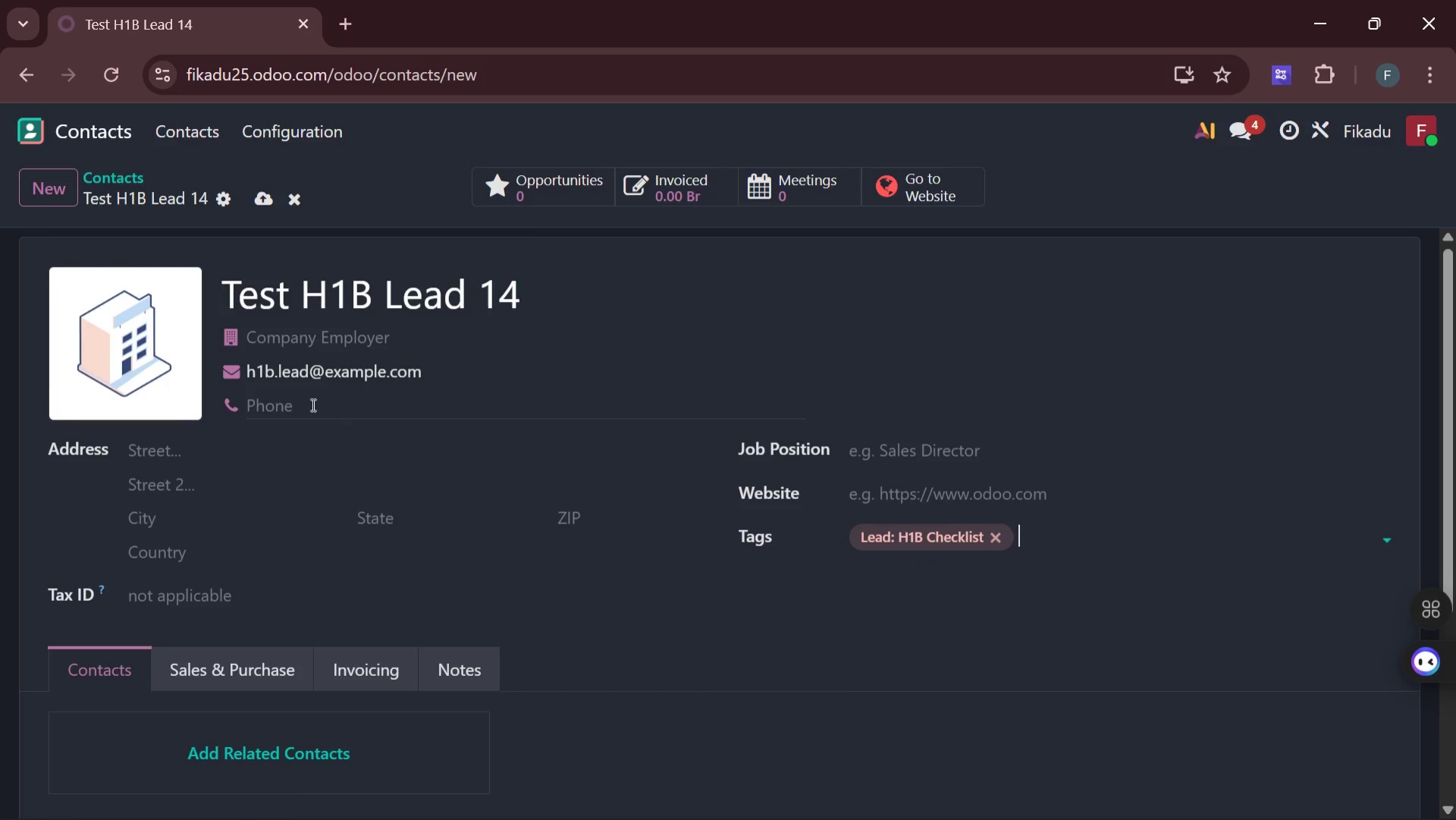 
left_click([58, 181])
 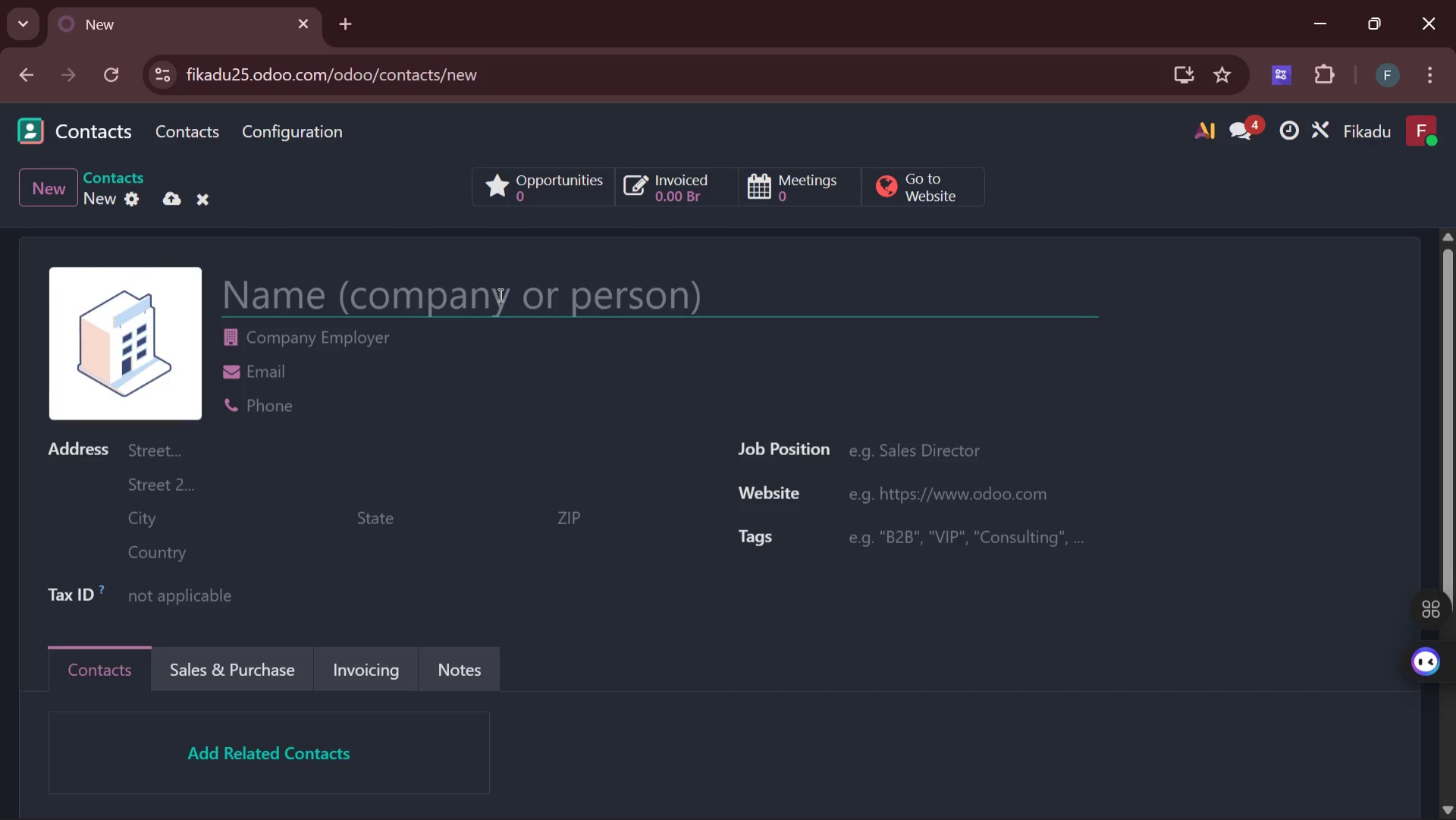 
key(Control+ControlLeft)
 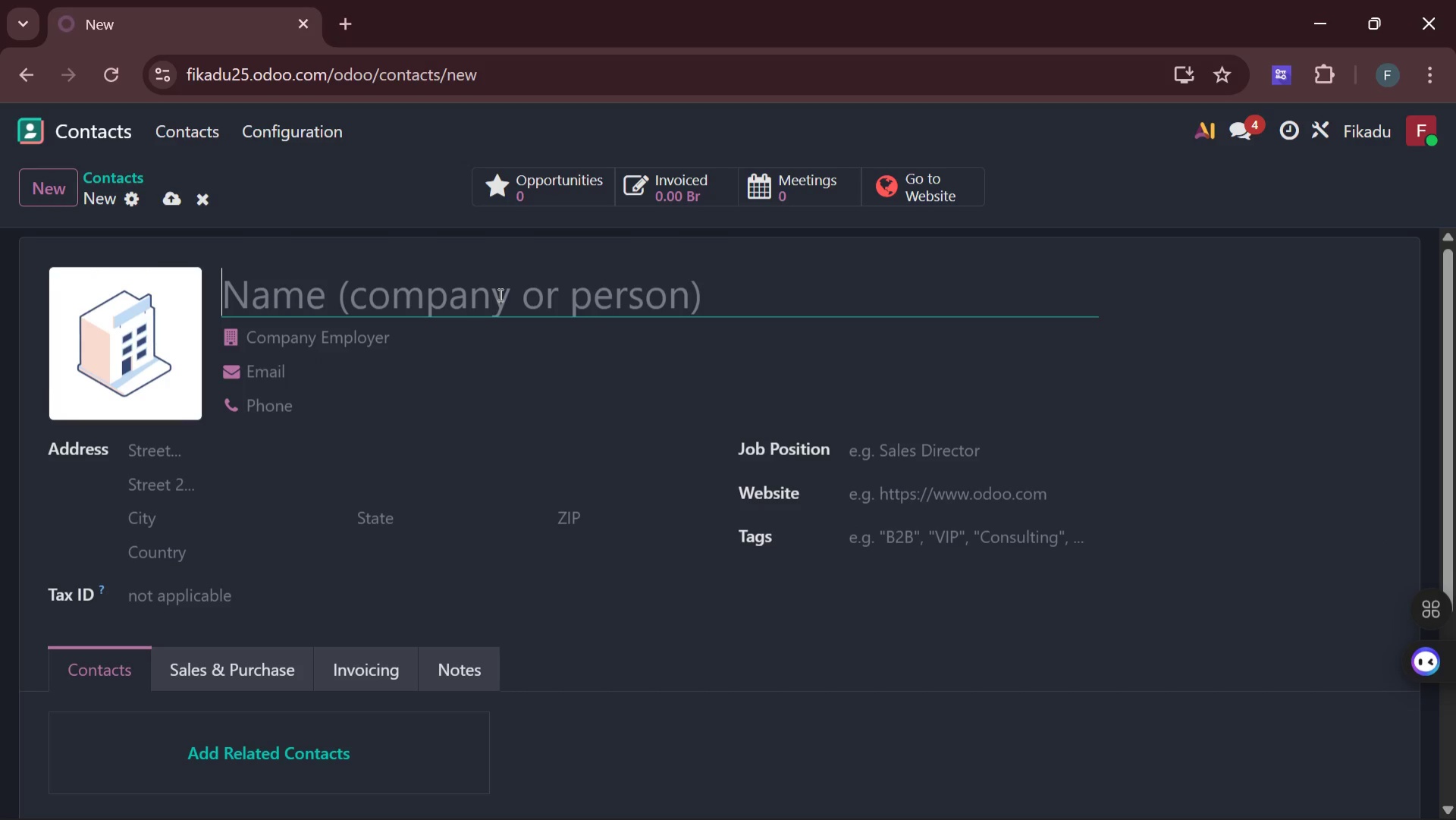 
key(Control+V)
 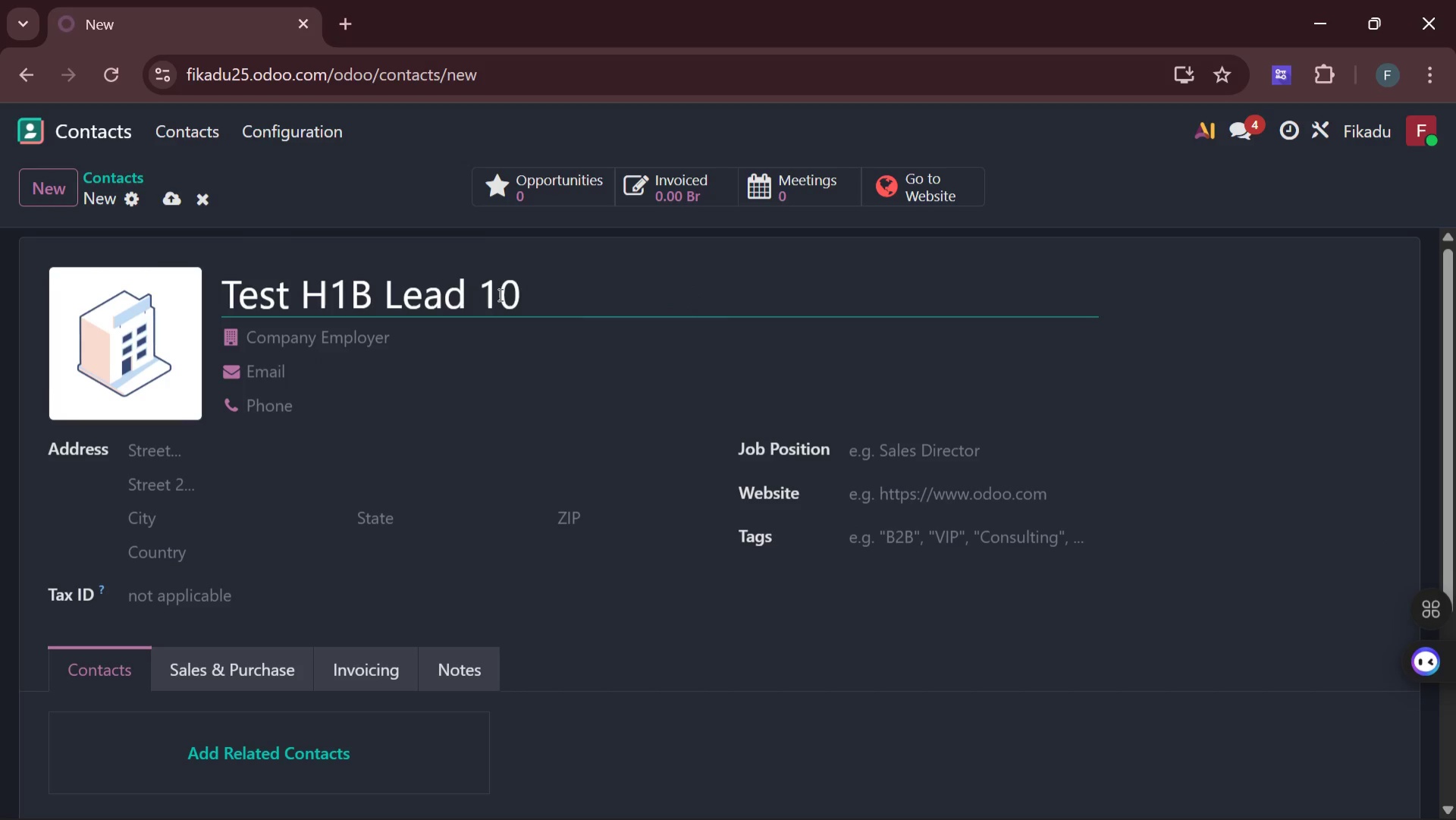 
key(Backspace)
 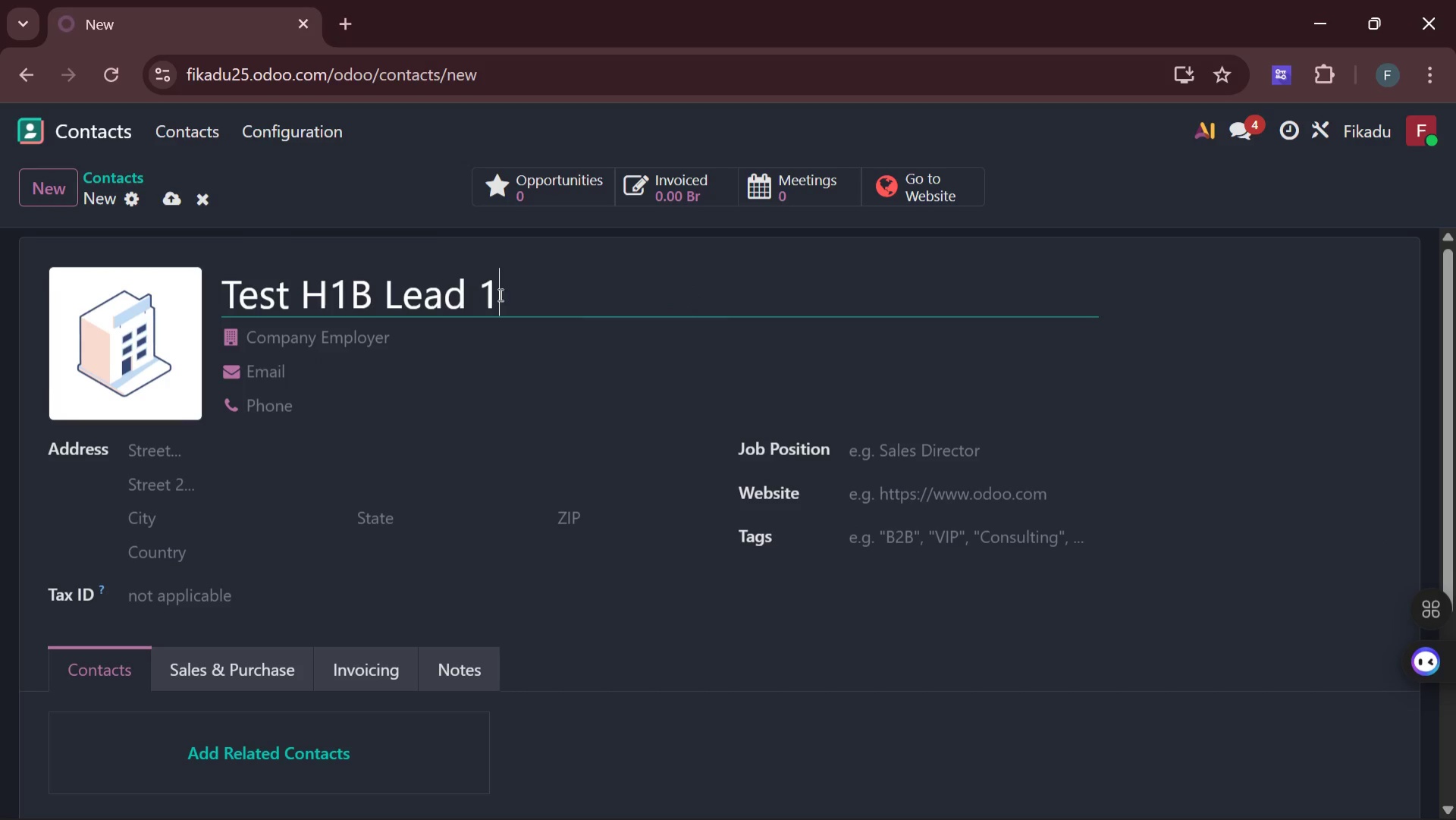 
key(5)
 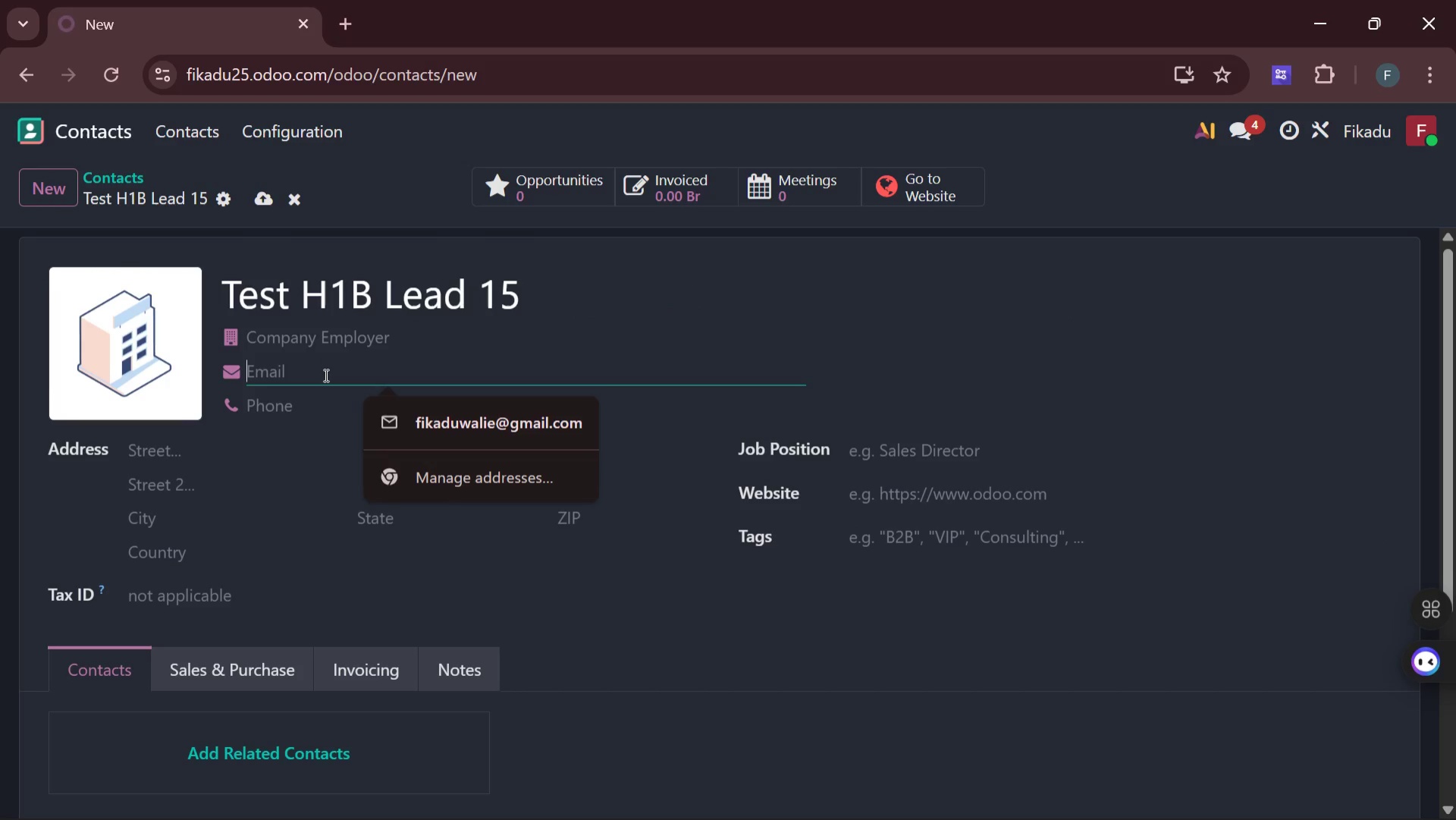 
type(h1h1)
key(Backspace)
key(Backspace)
type(b.lead)
 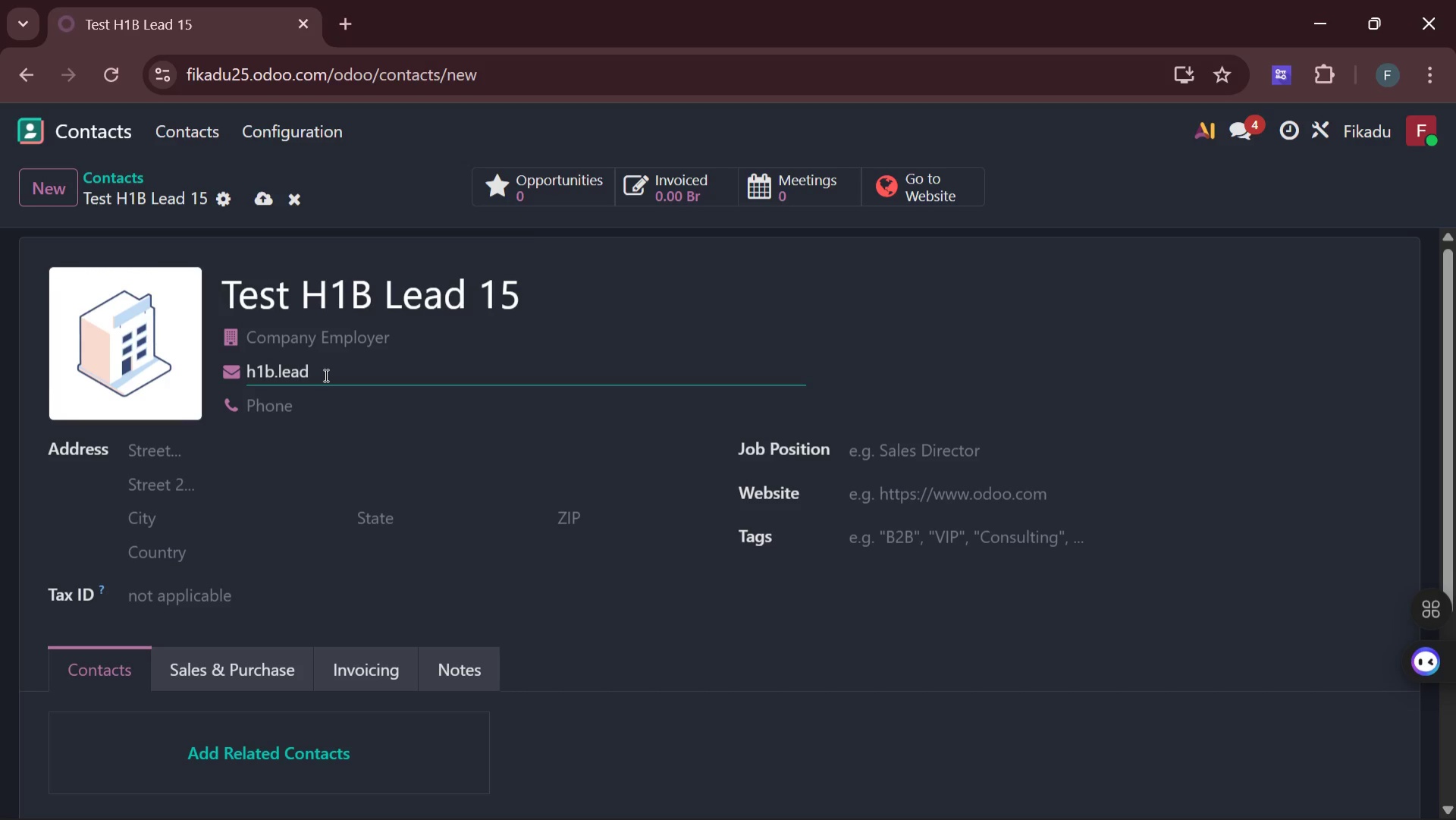 
wait(10.17)
 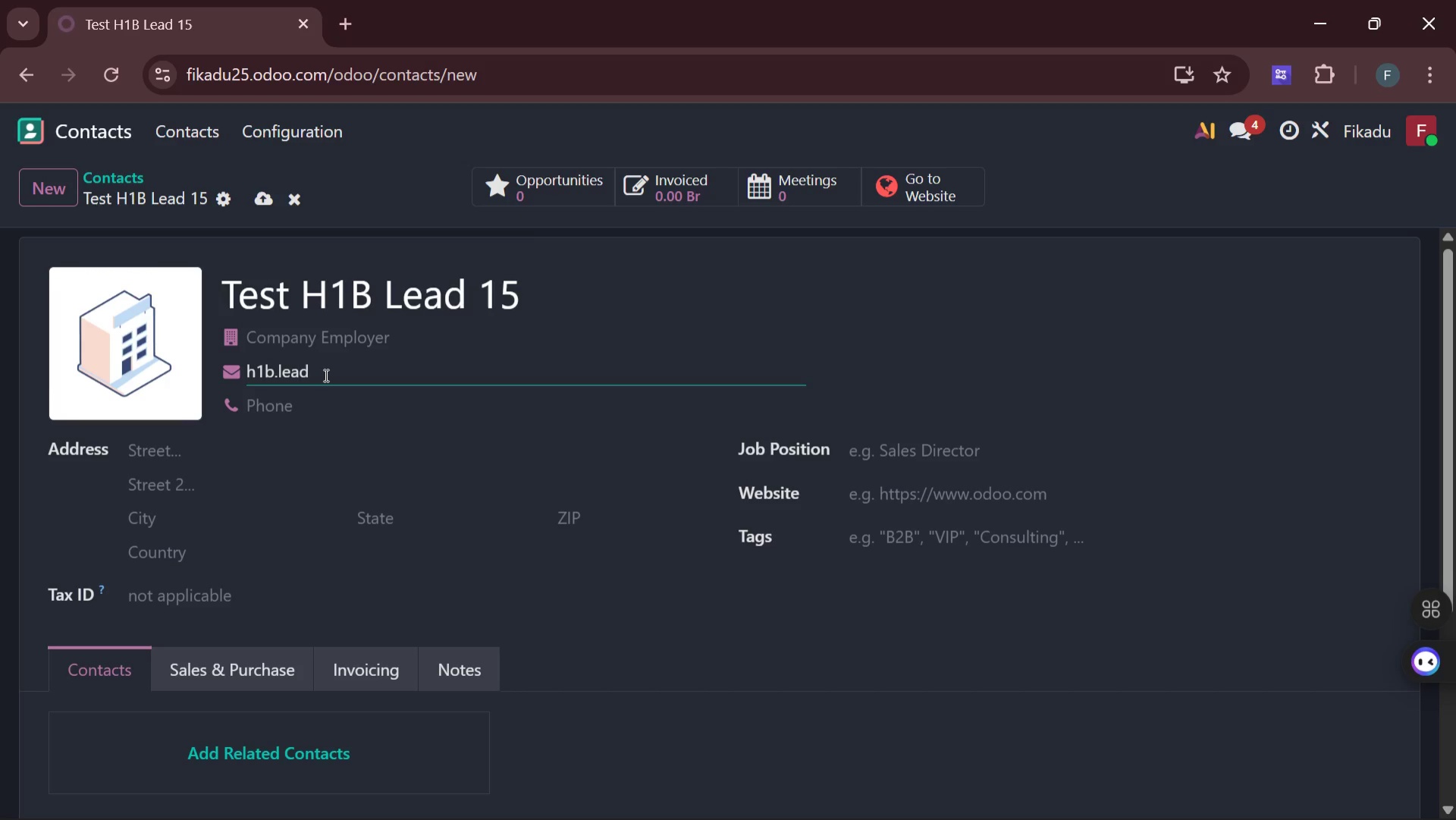 
key(Shift+ShiftRight)
 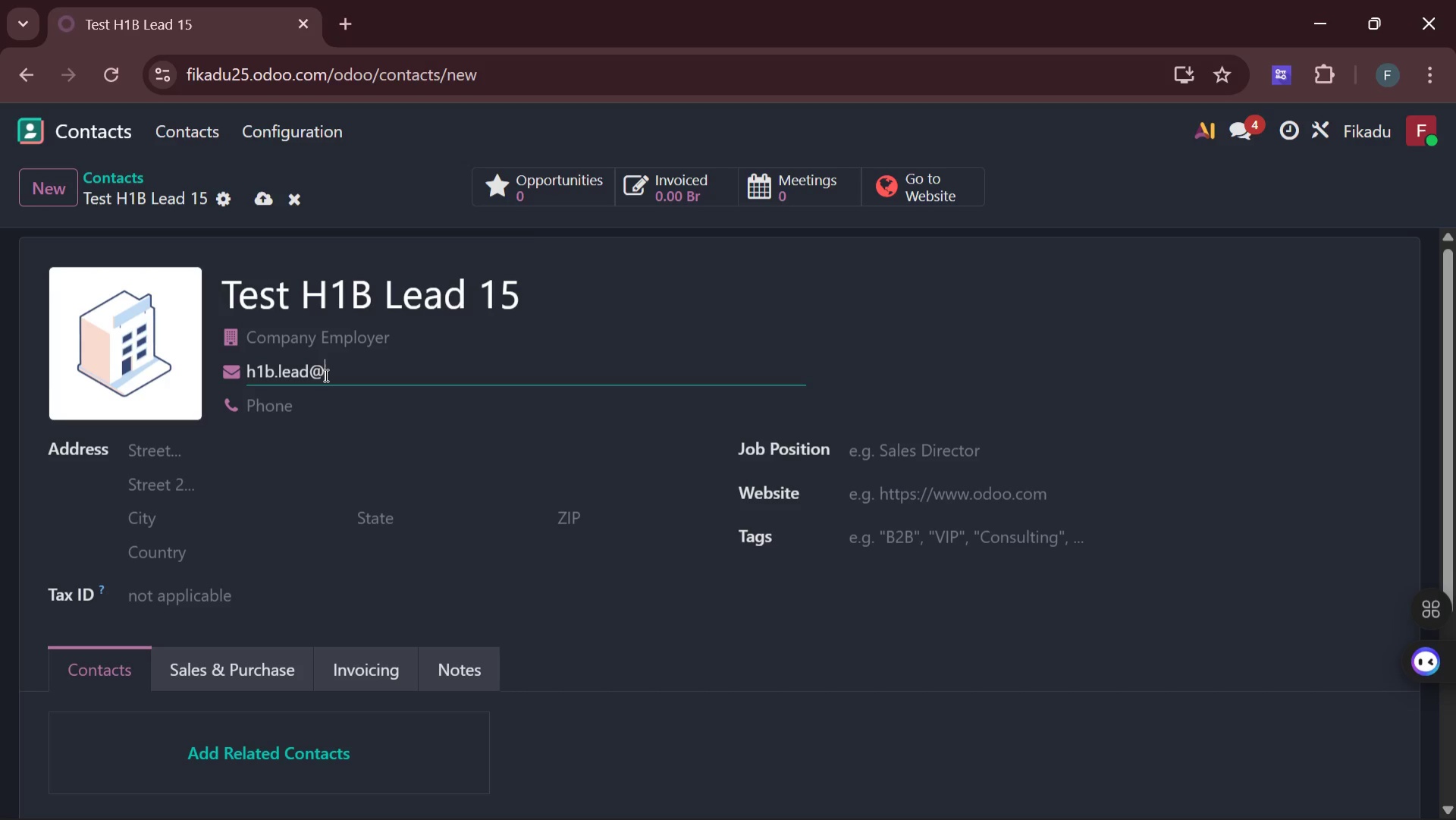 
key(Shift+2)
 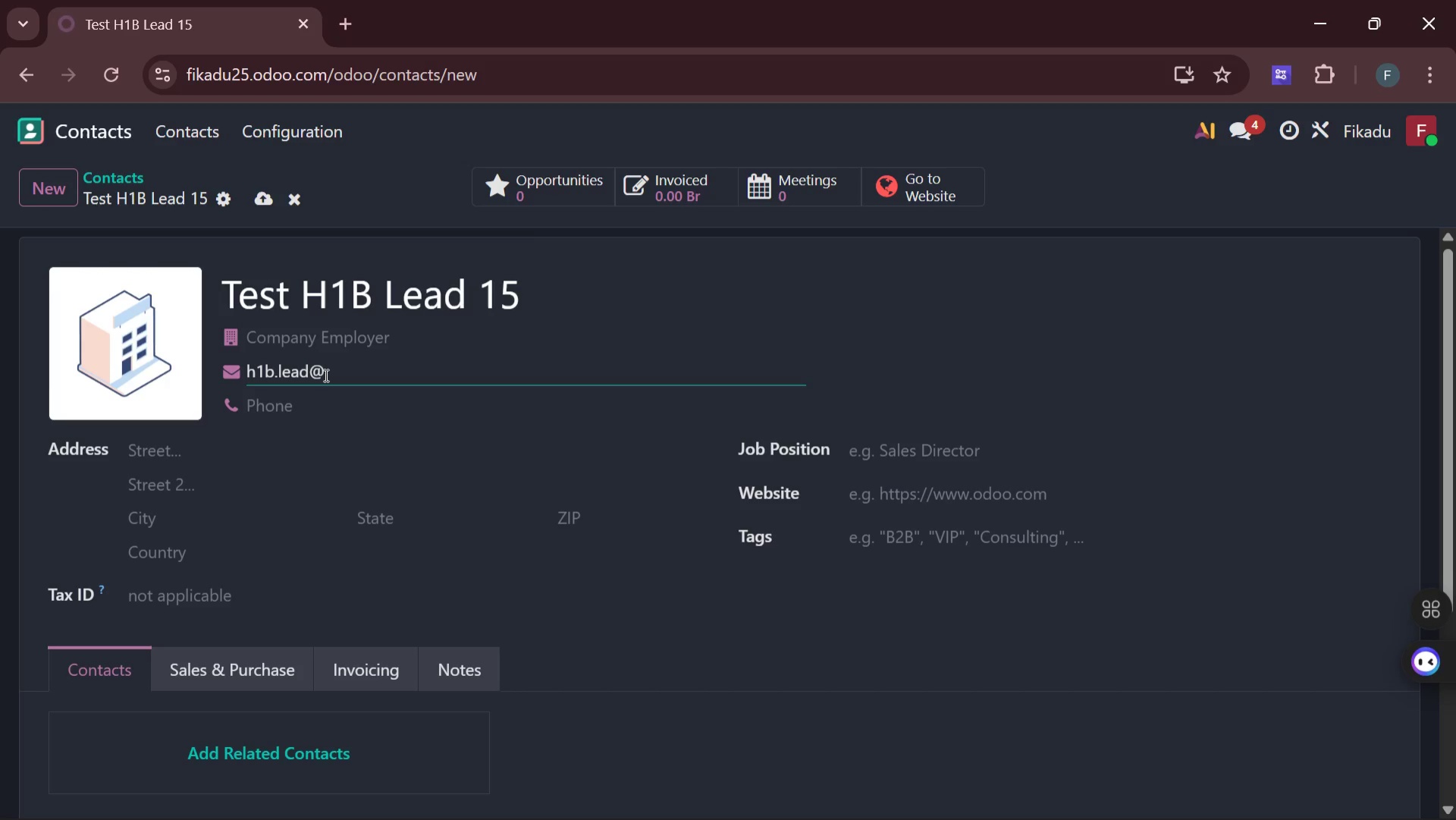 
wait(6.59)
 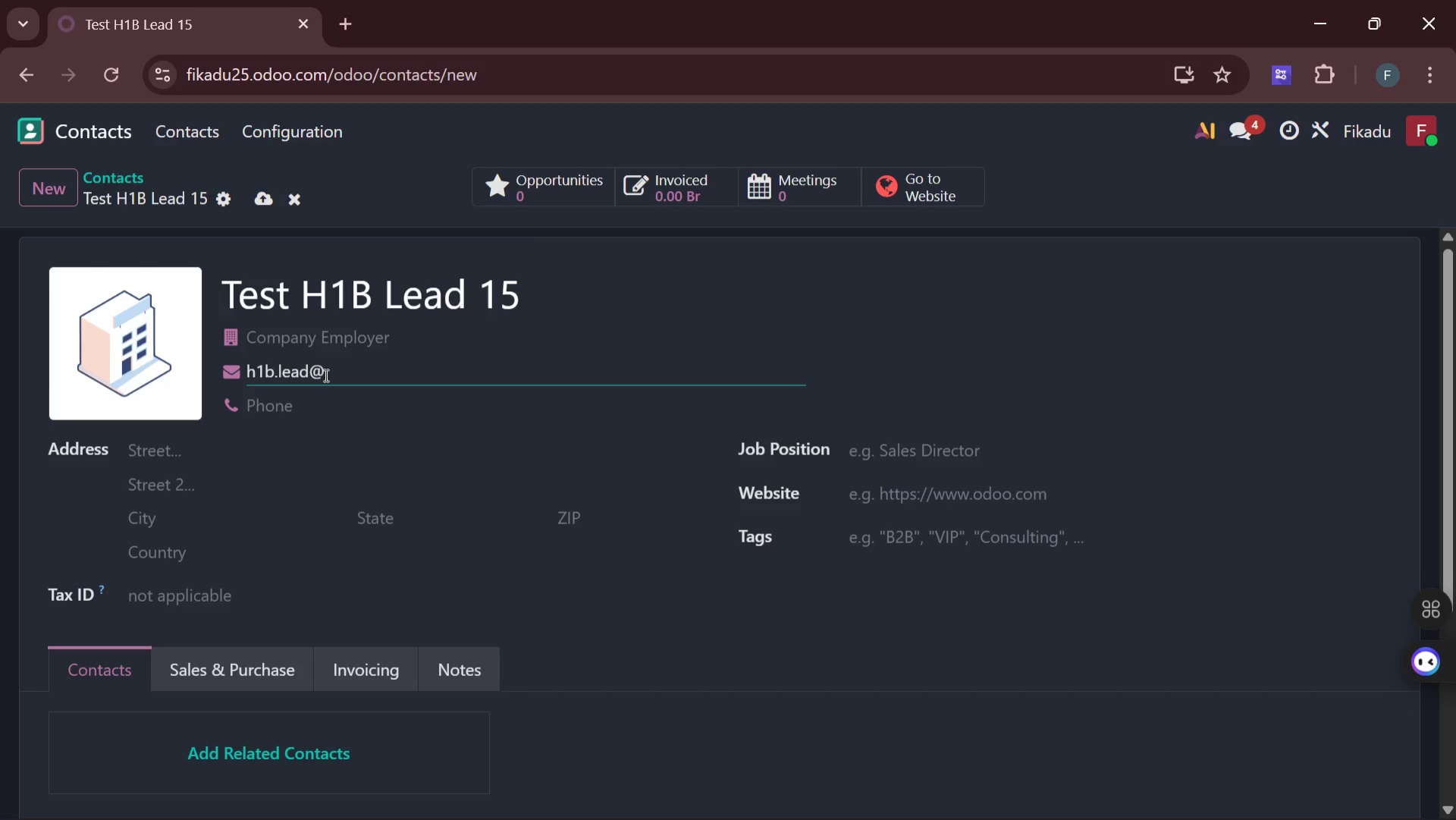 
type(example.com)
 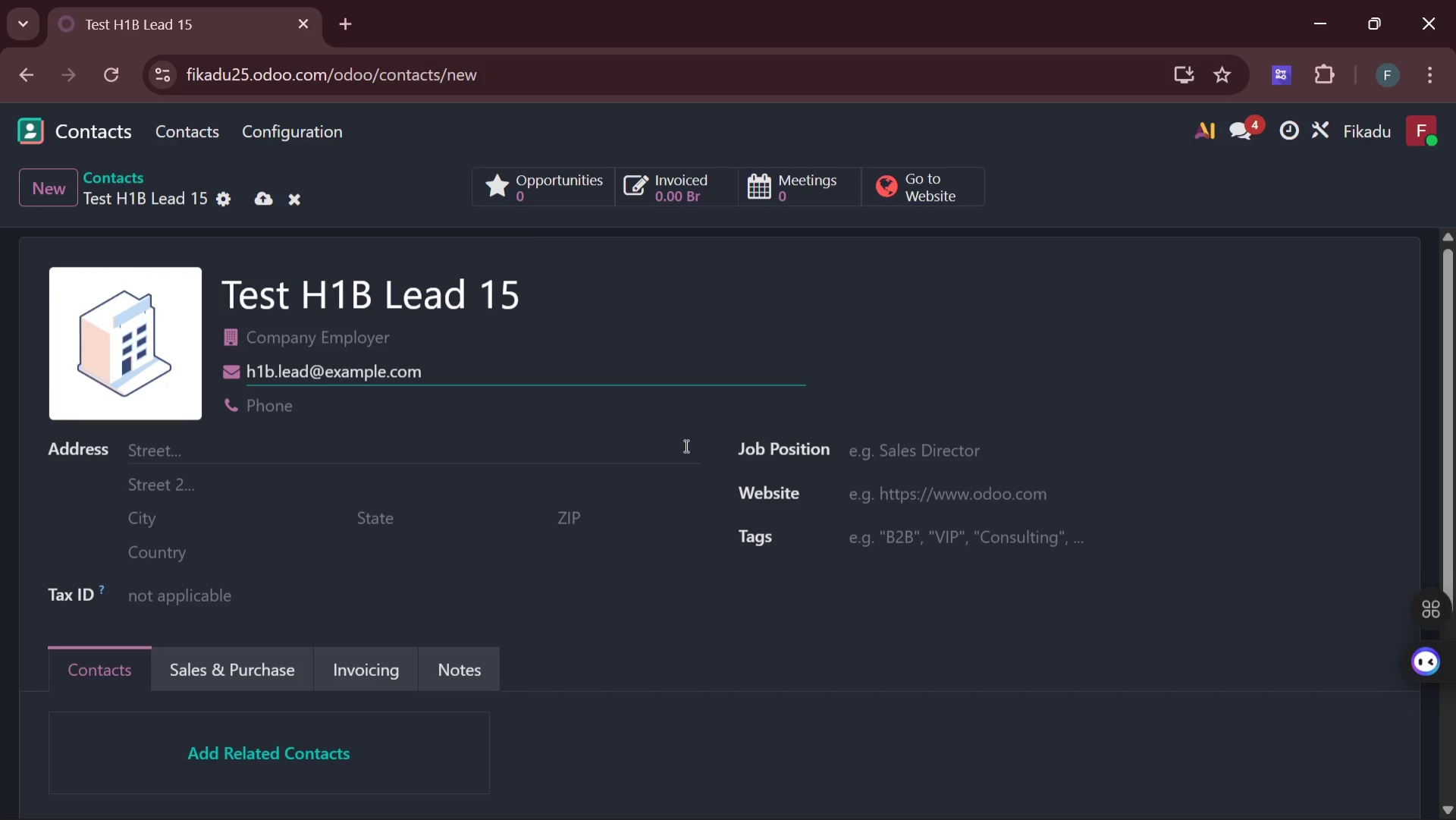 
wait(5.33)
 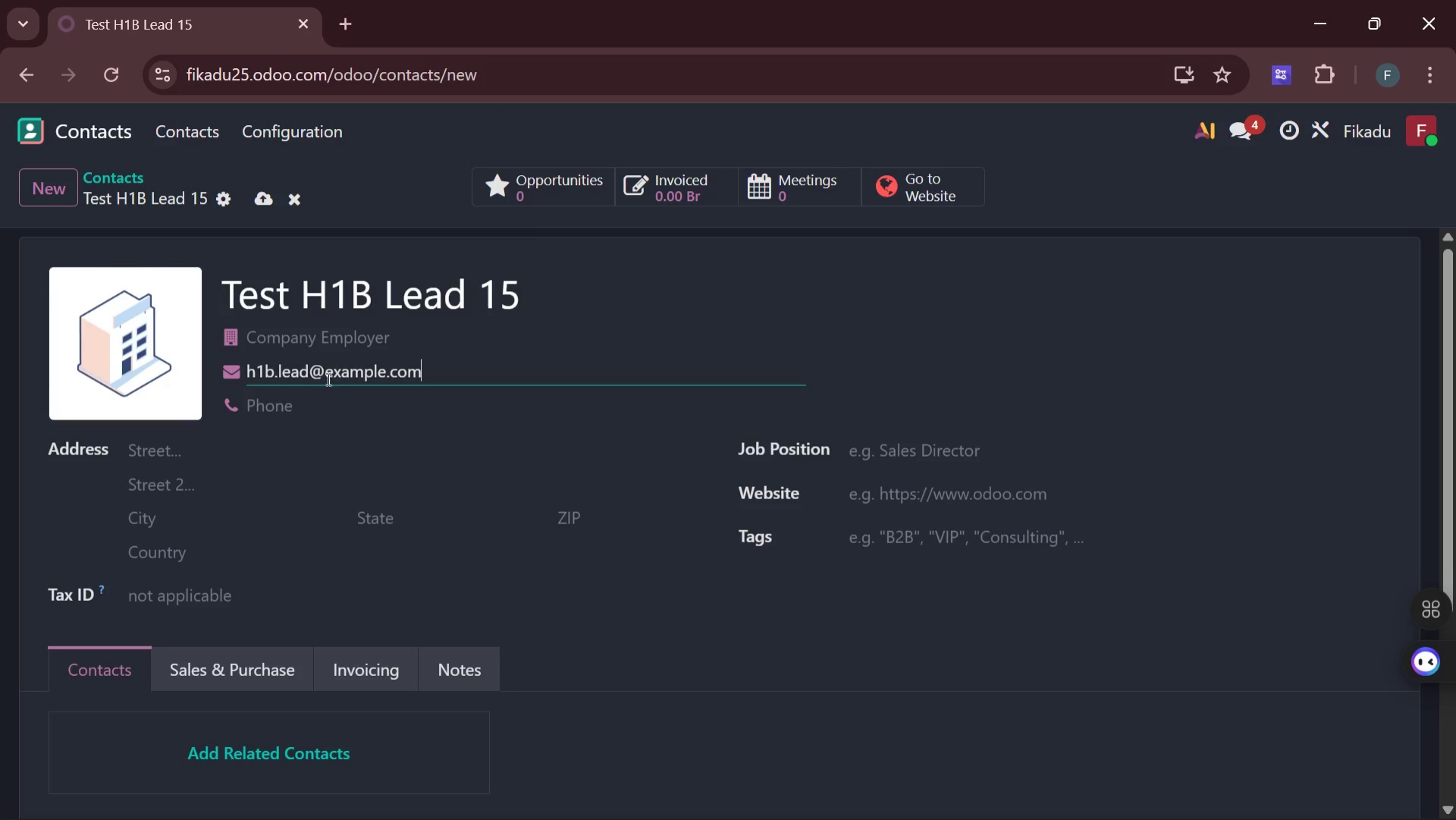 
left_click([891, 539])
 